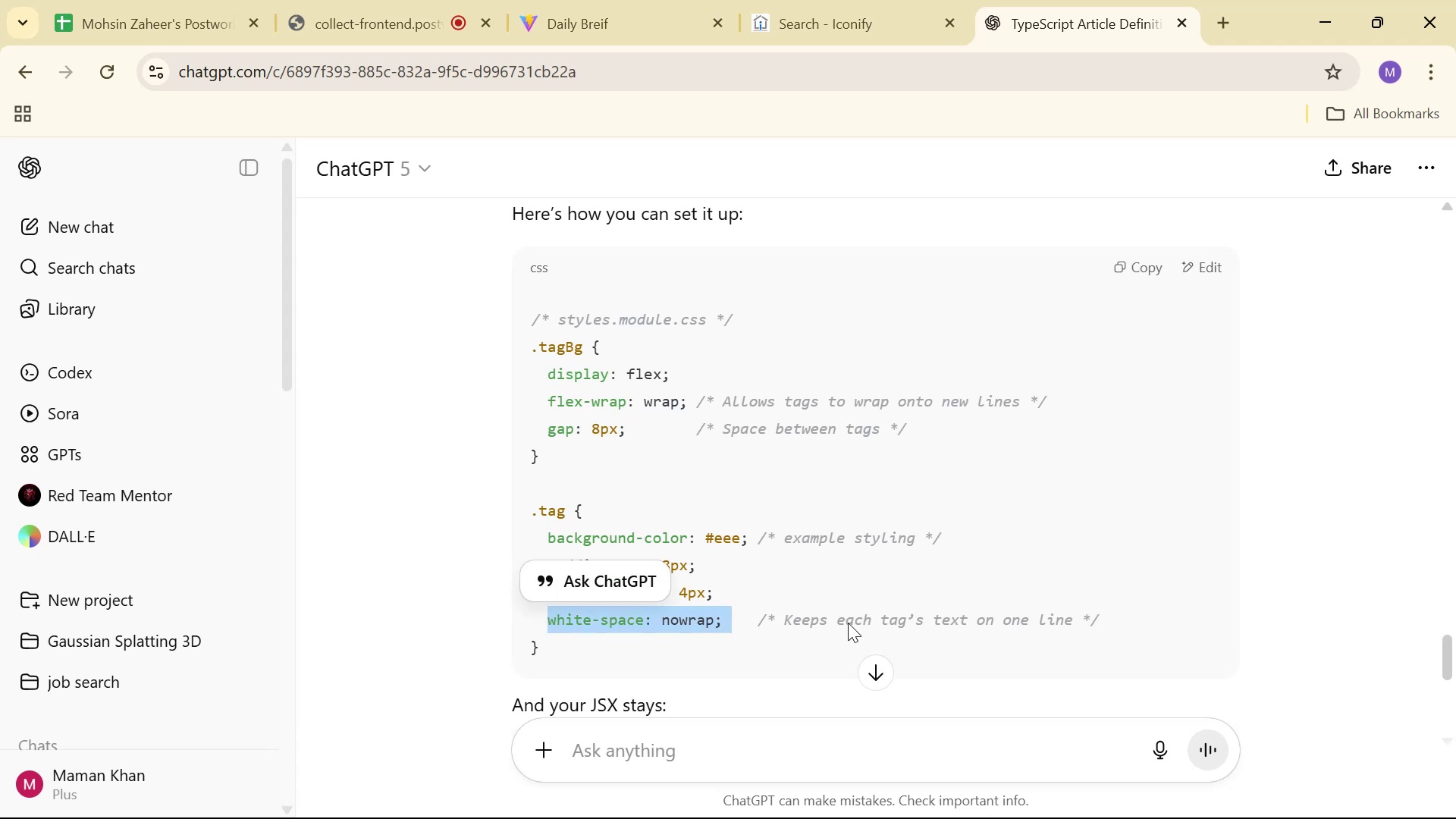 
key(Alt+AltLeft)
 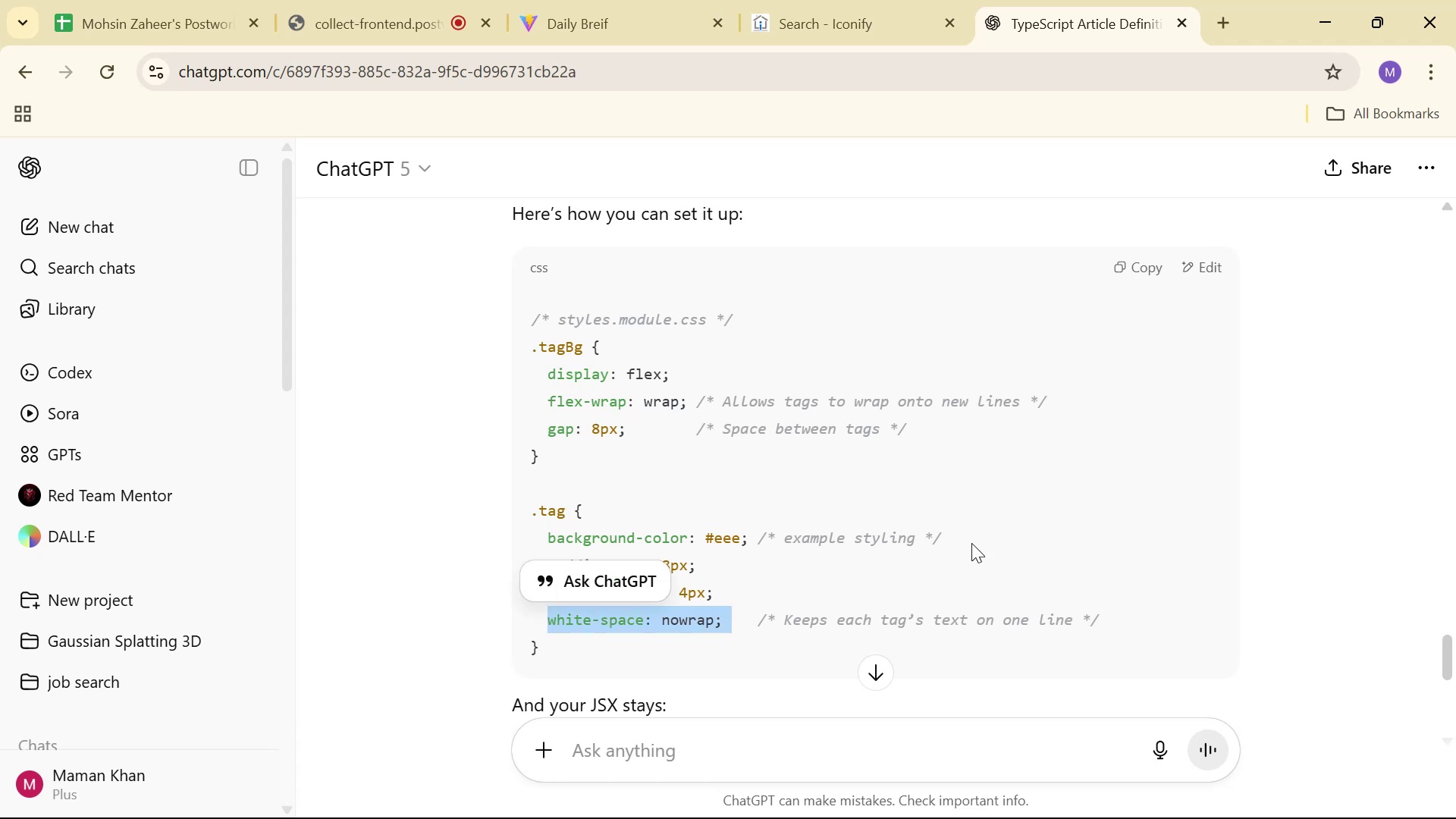 
key(Alt+Tab)
 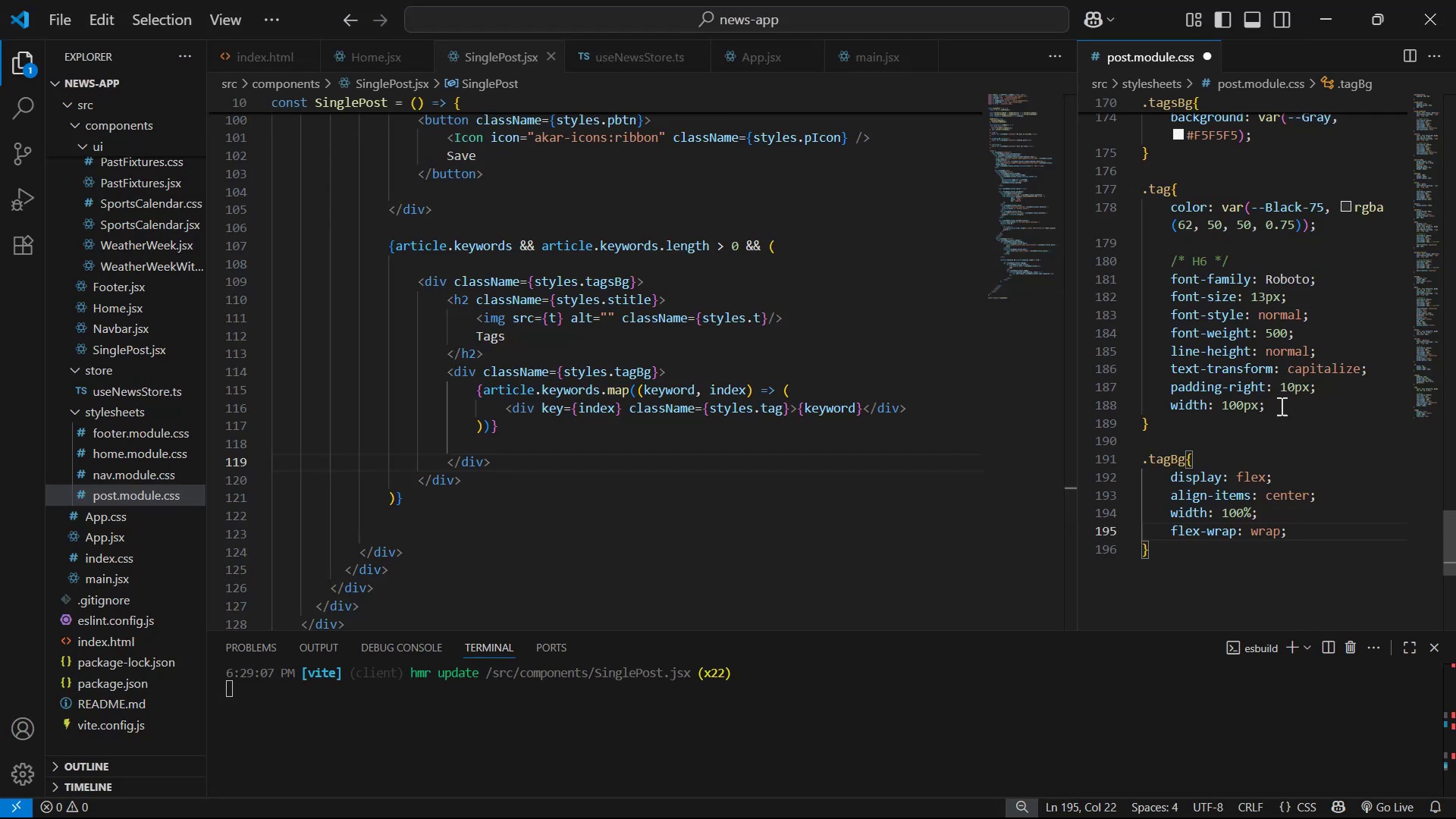 
left_click([1285, 406])
 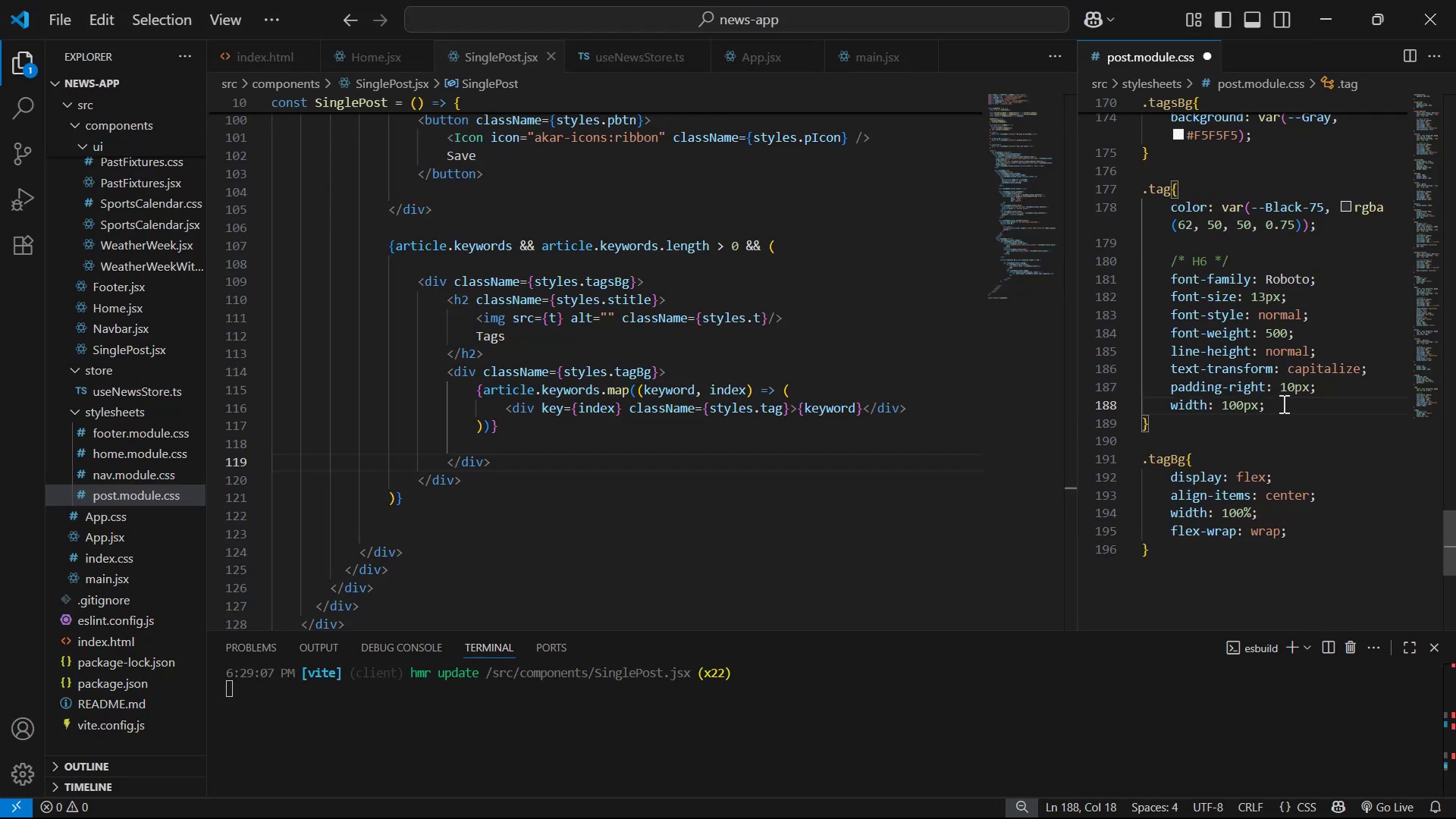 
key(Enter)
 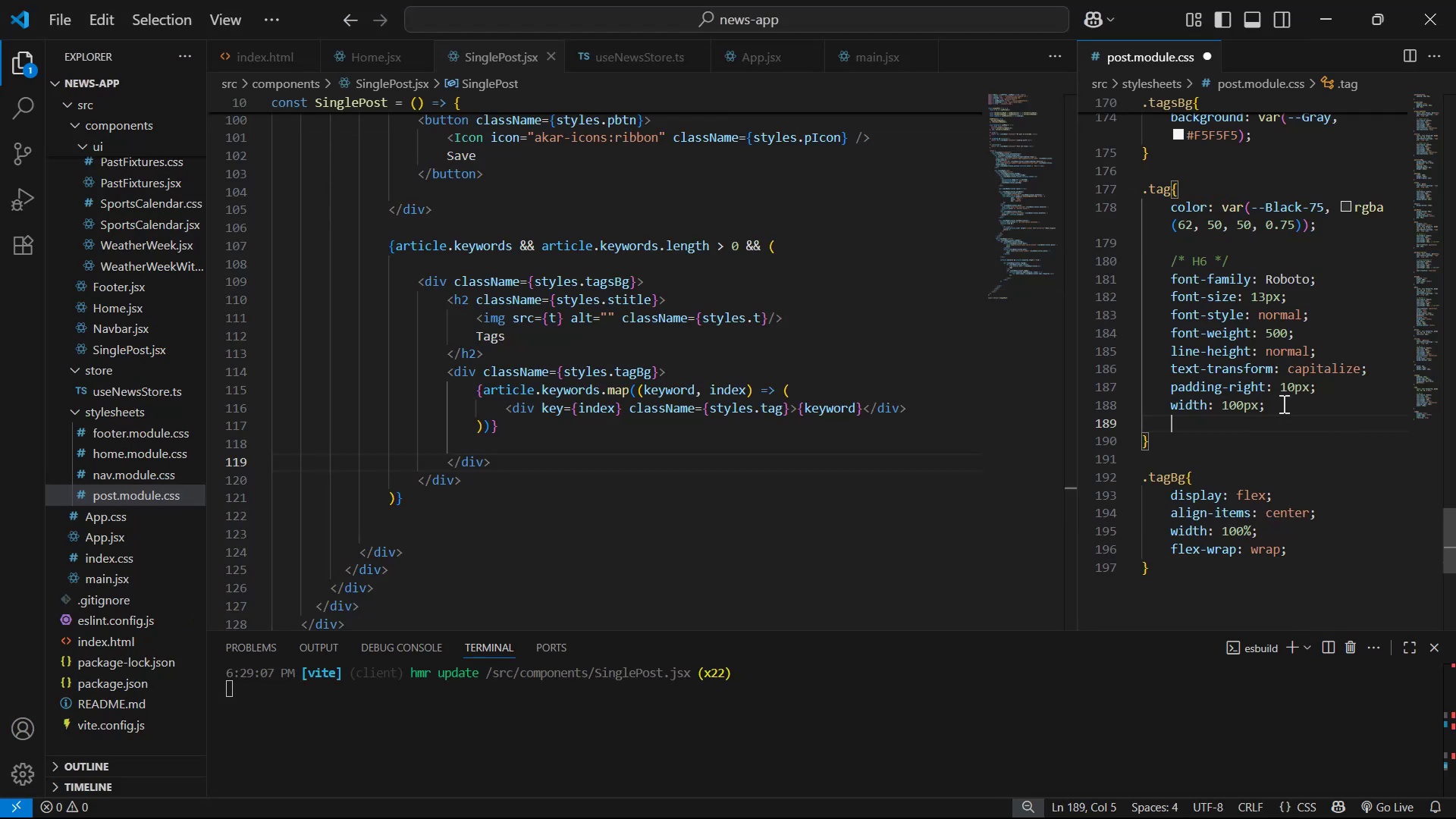 
key(Control+V)
 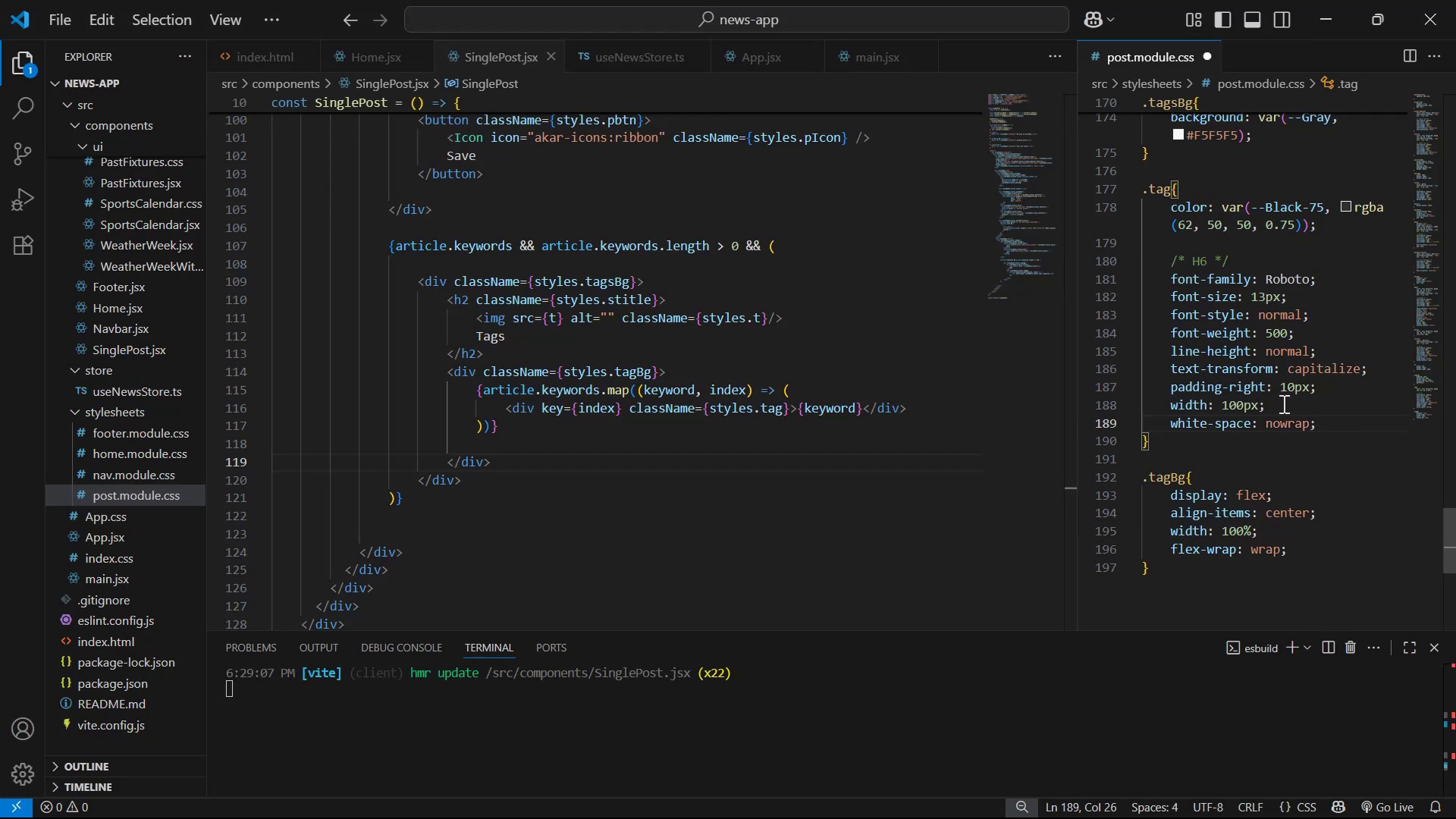 
left_click_drag(start_coordinate=[1282, 403], to_coordinate=[1332, 383])
 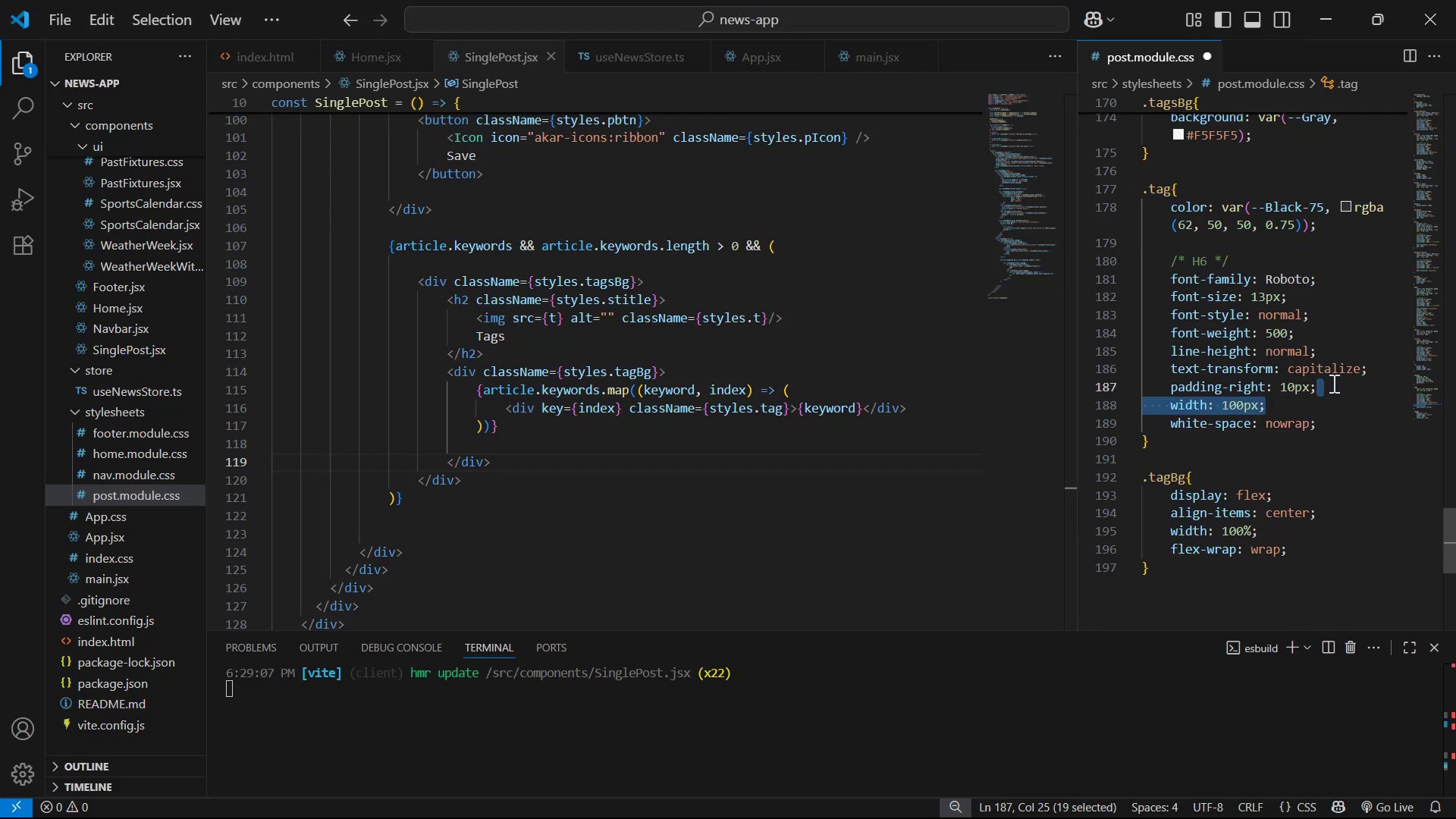 
key(Backspace)
 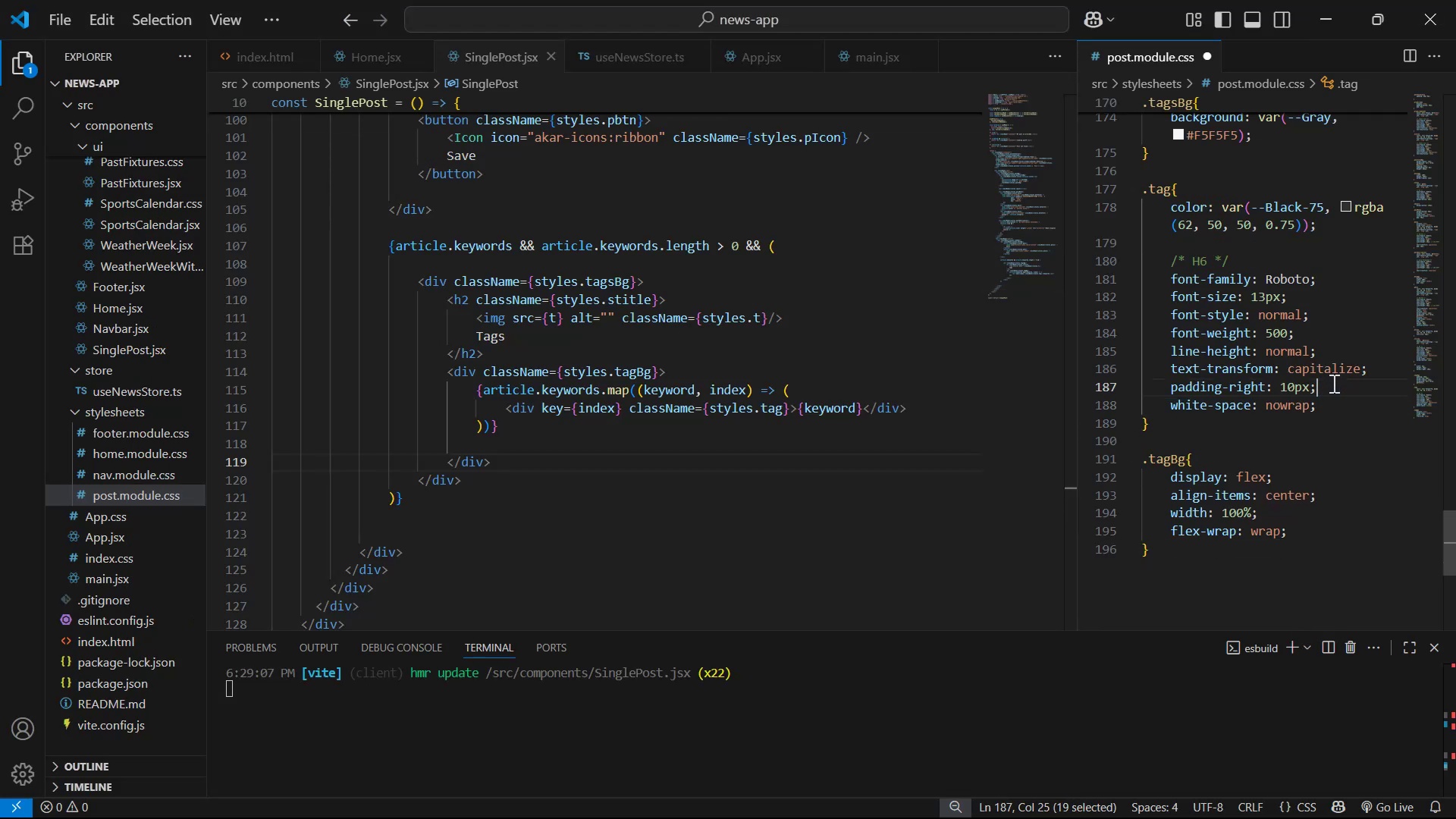 
key(Control+S)
 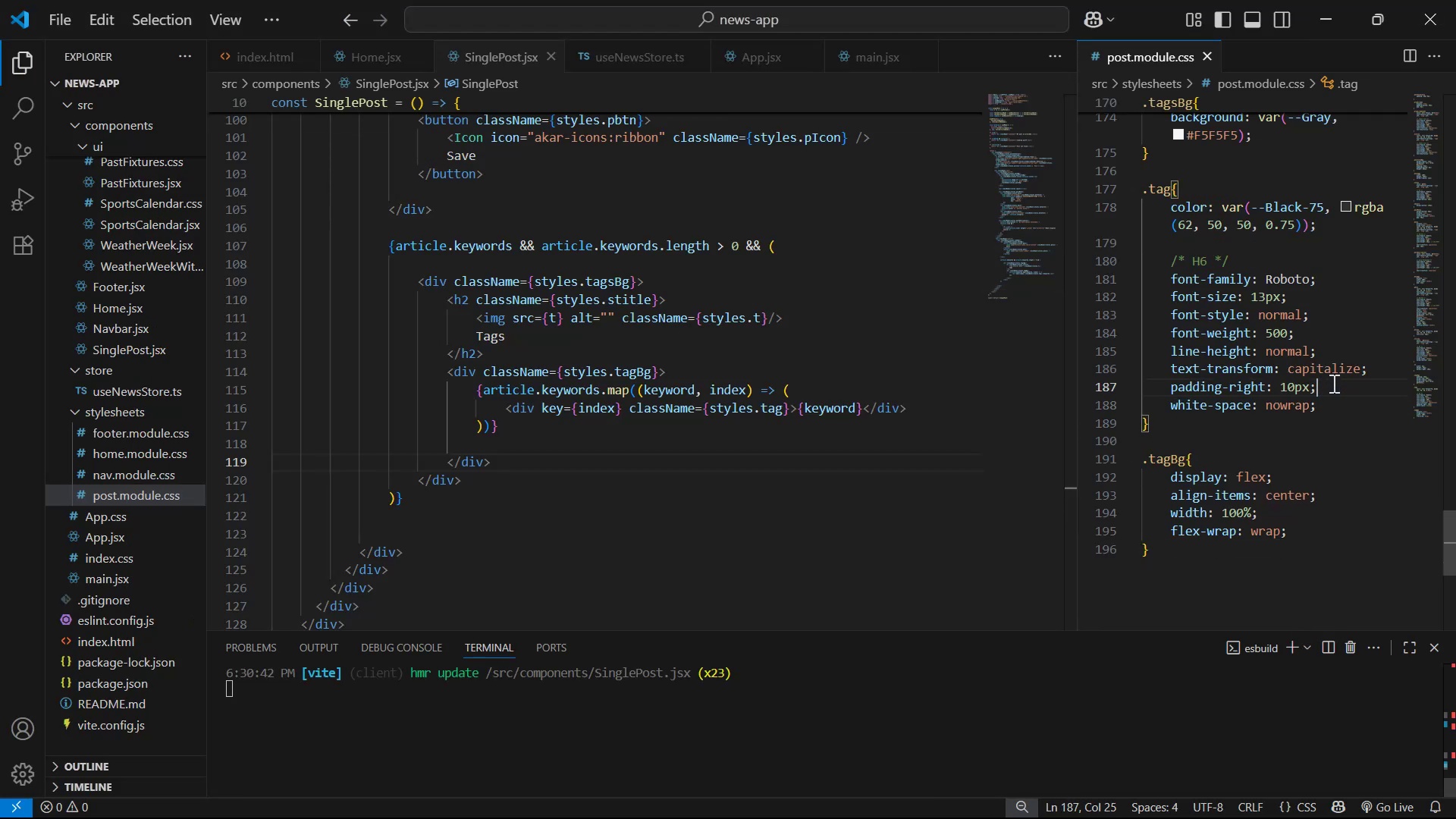 
key(Alt+Tab)
 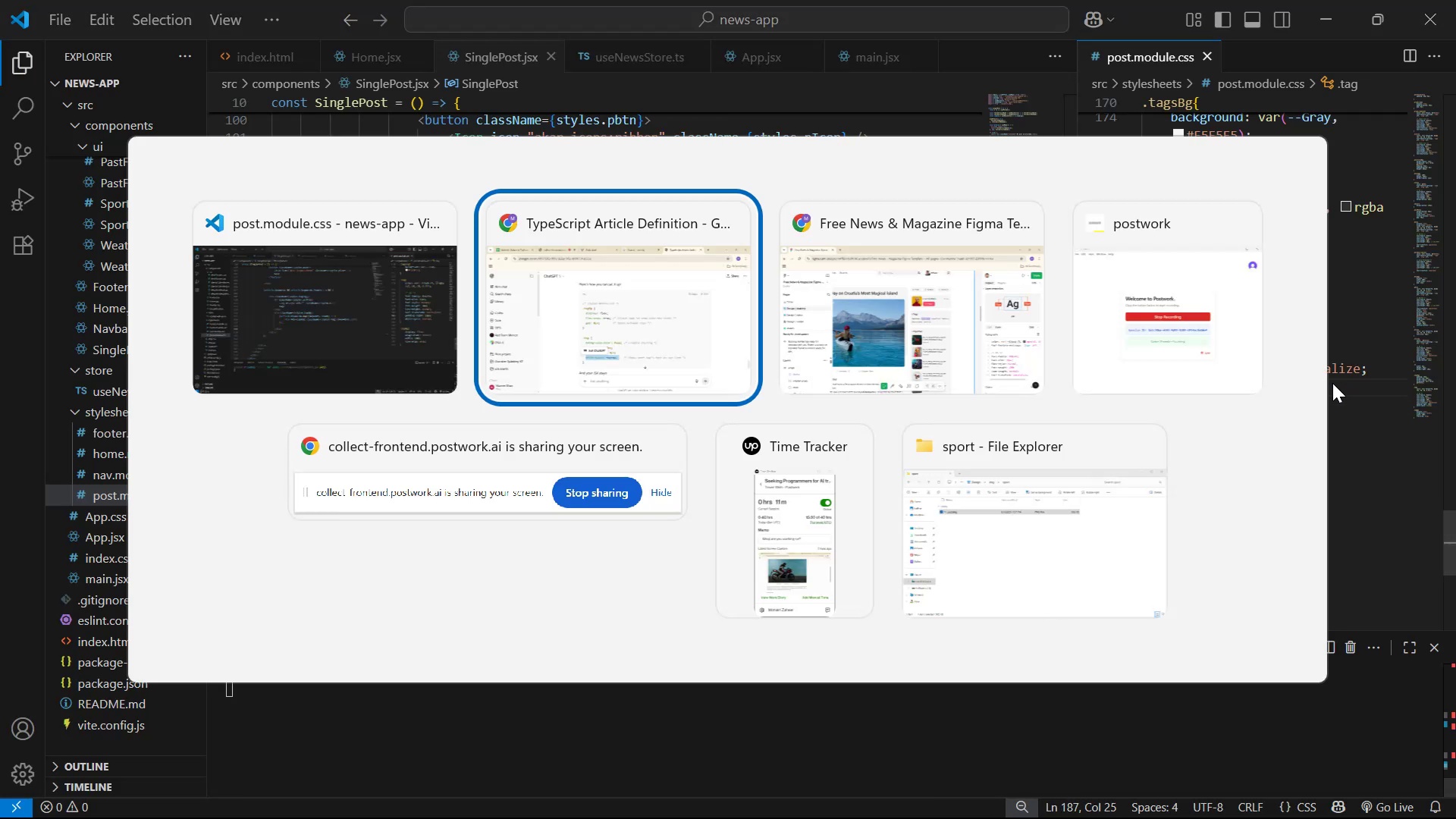 
key(Alt+Tab)
 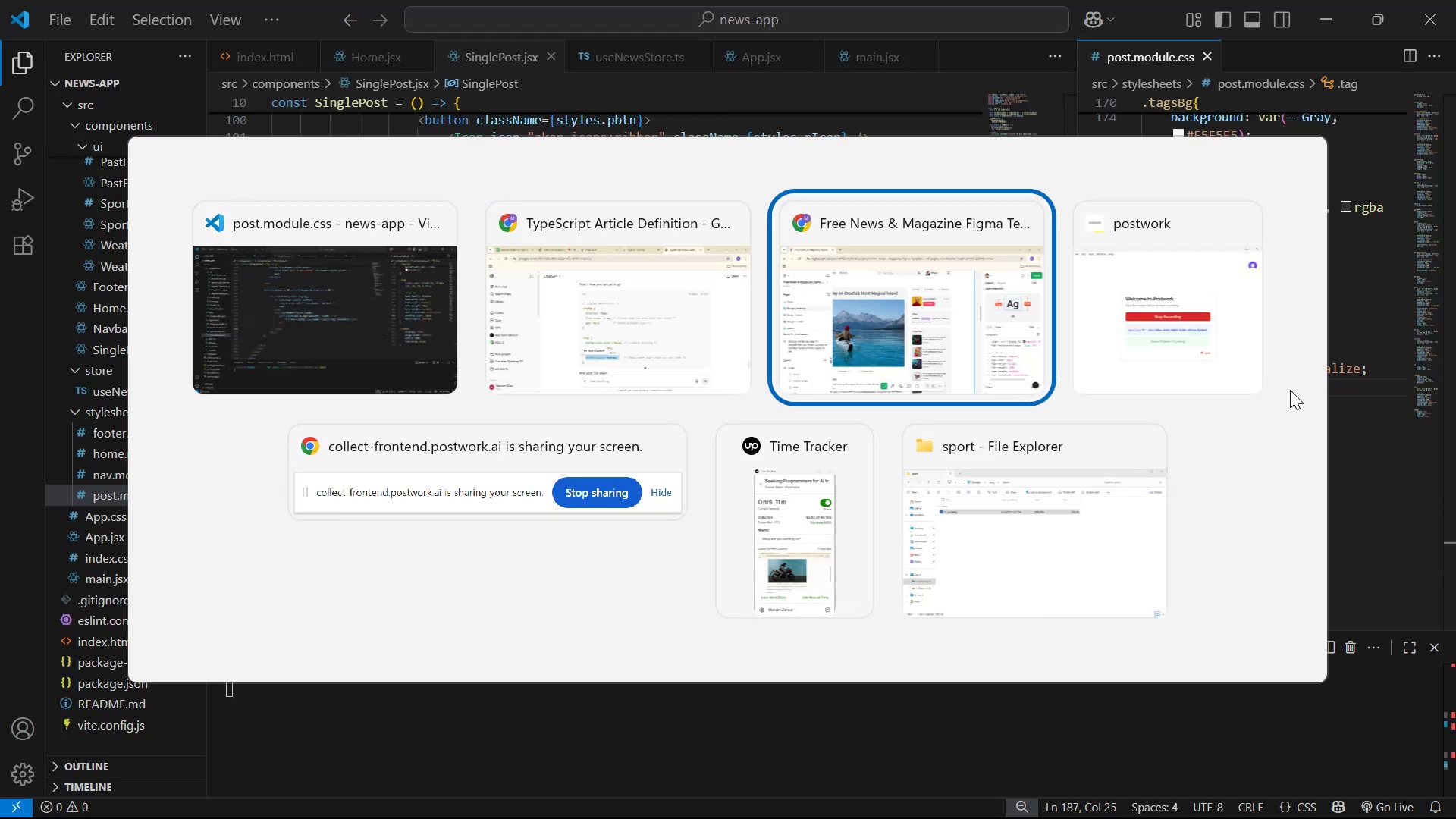 
key(Alt+Tab)
 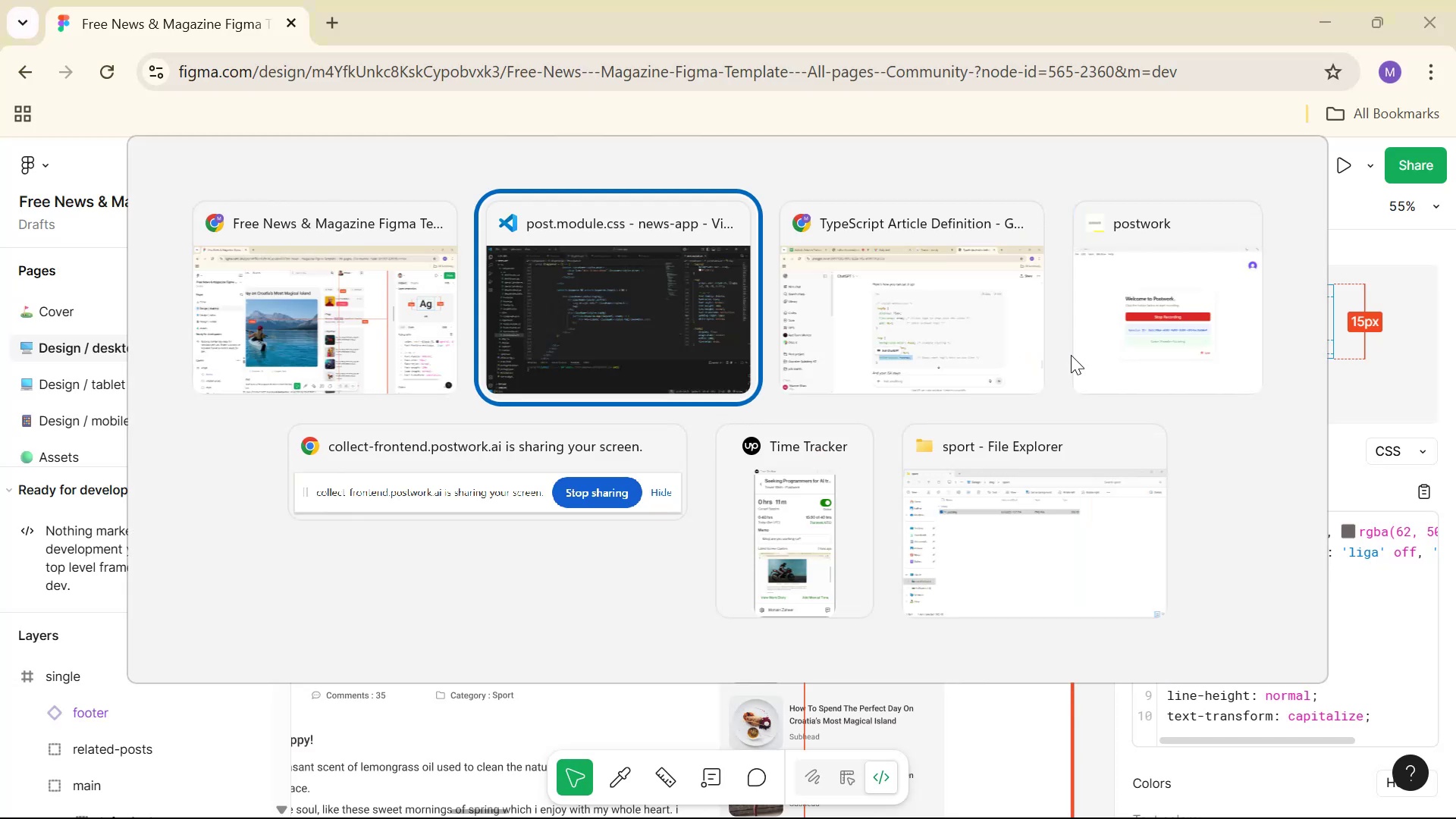 
key(Alt+Tab)
 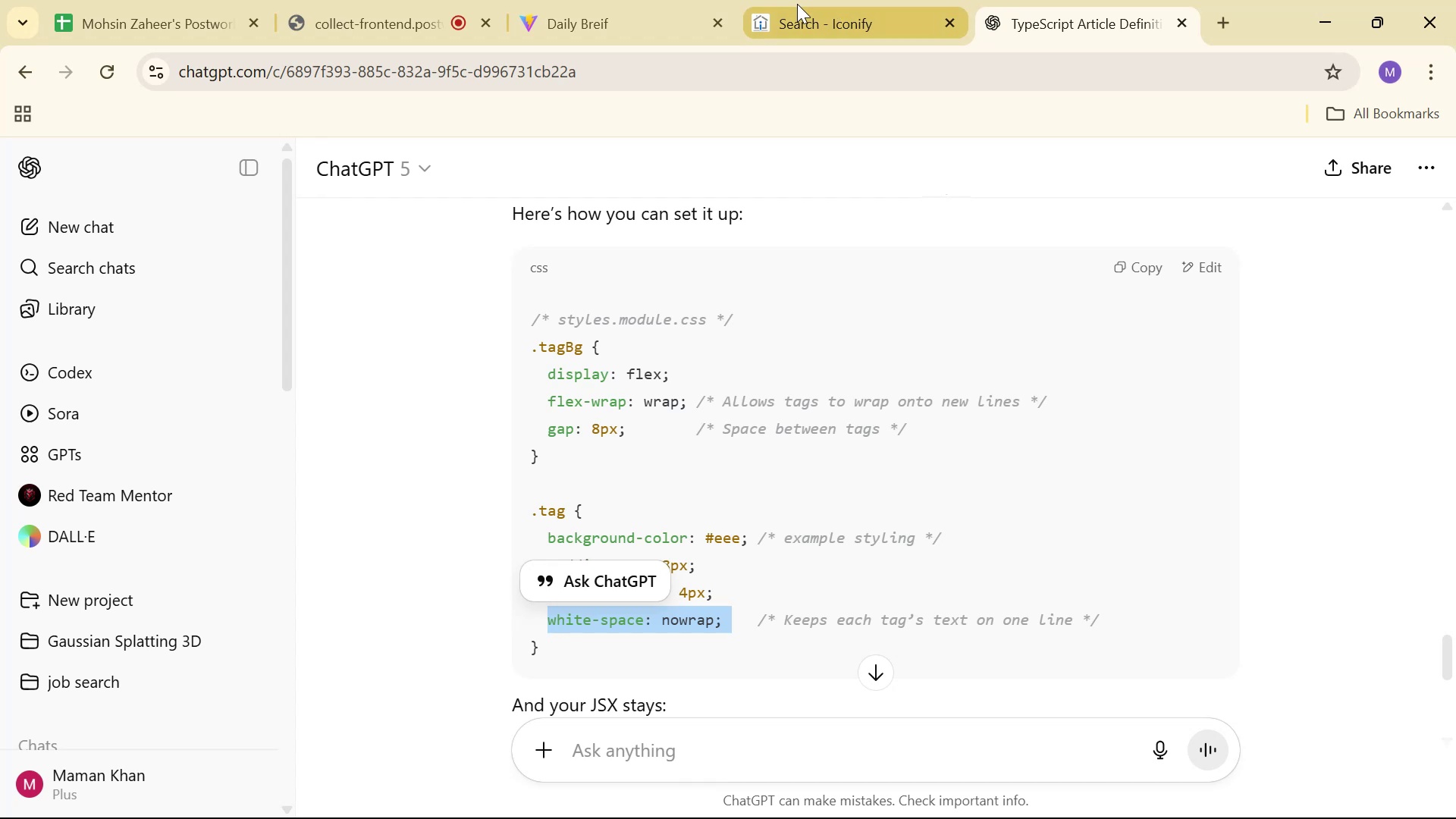 
left_click([635, 1])
 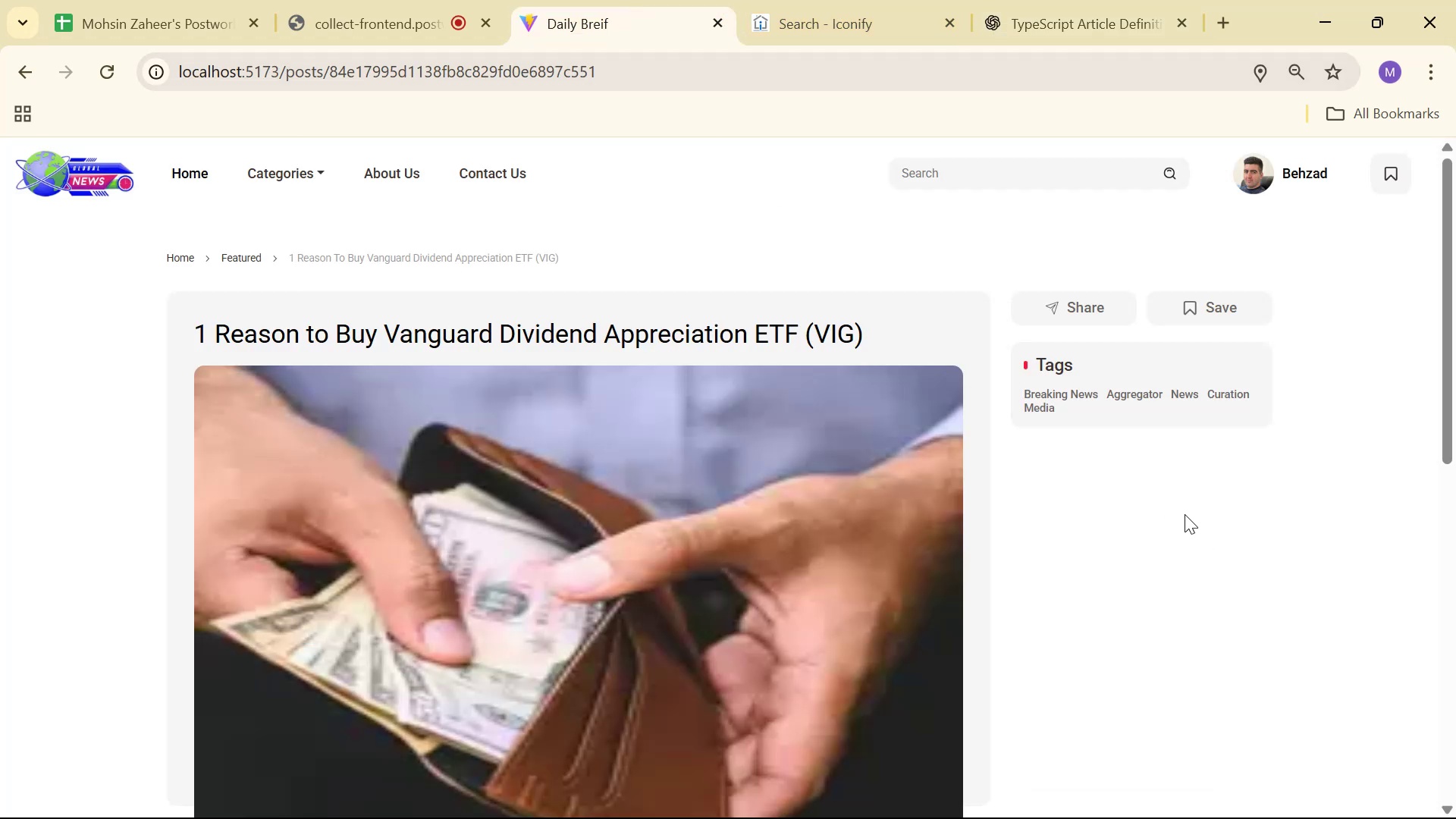 
key(Alt+Tab)
 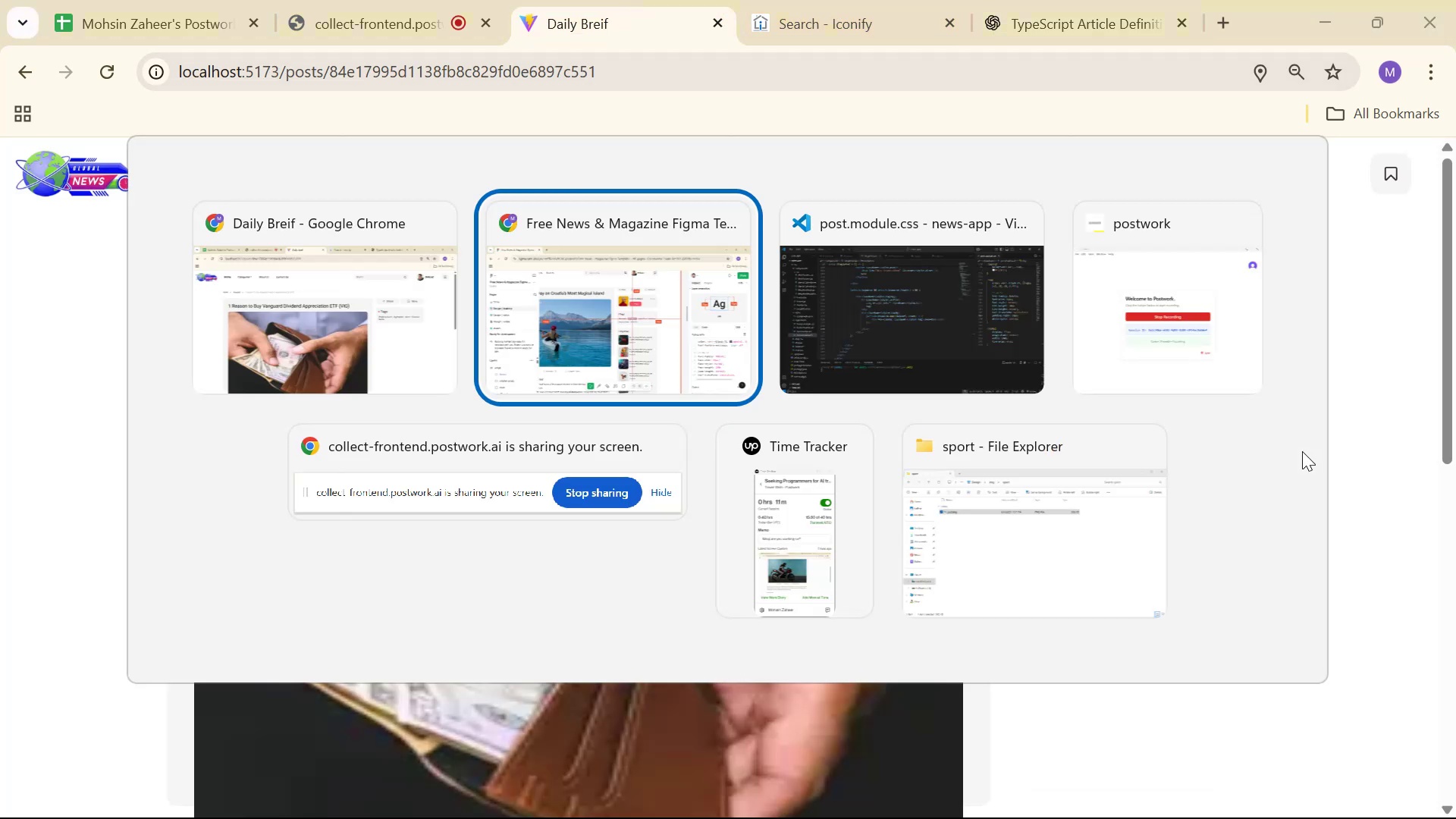 
key(Alt+Tab)
 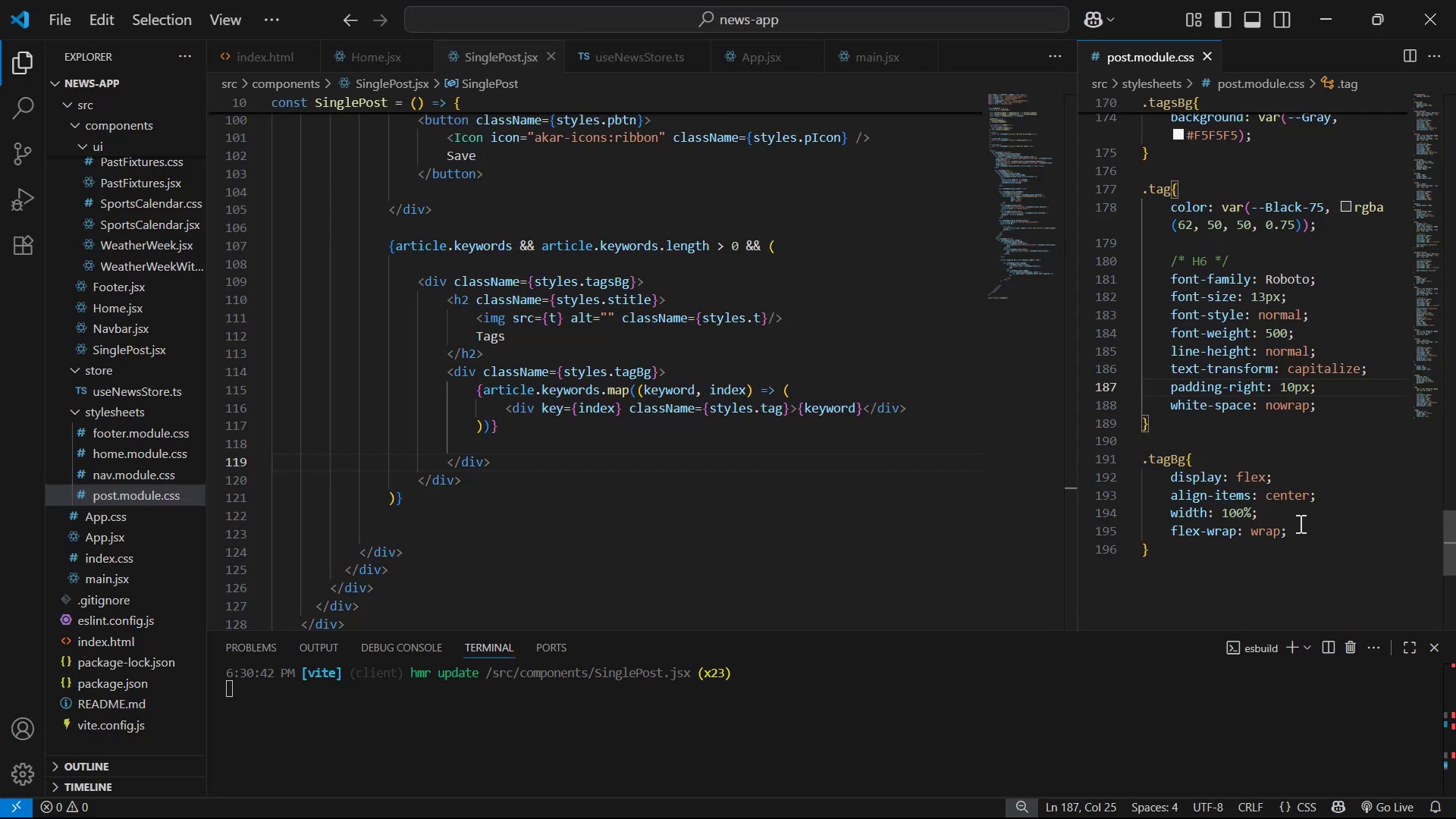 
left_click([1308, 528])
 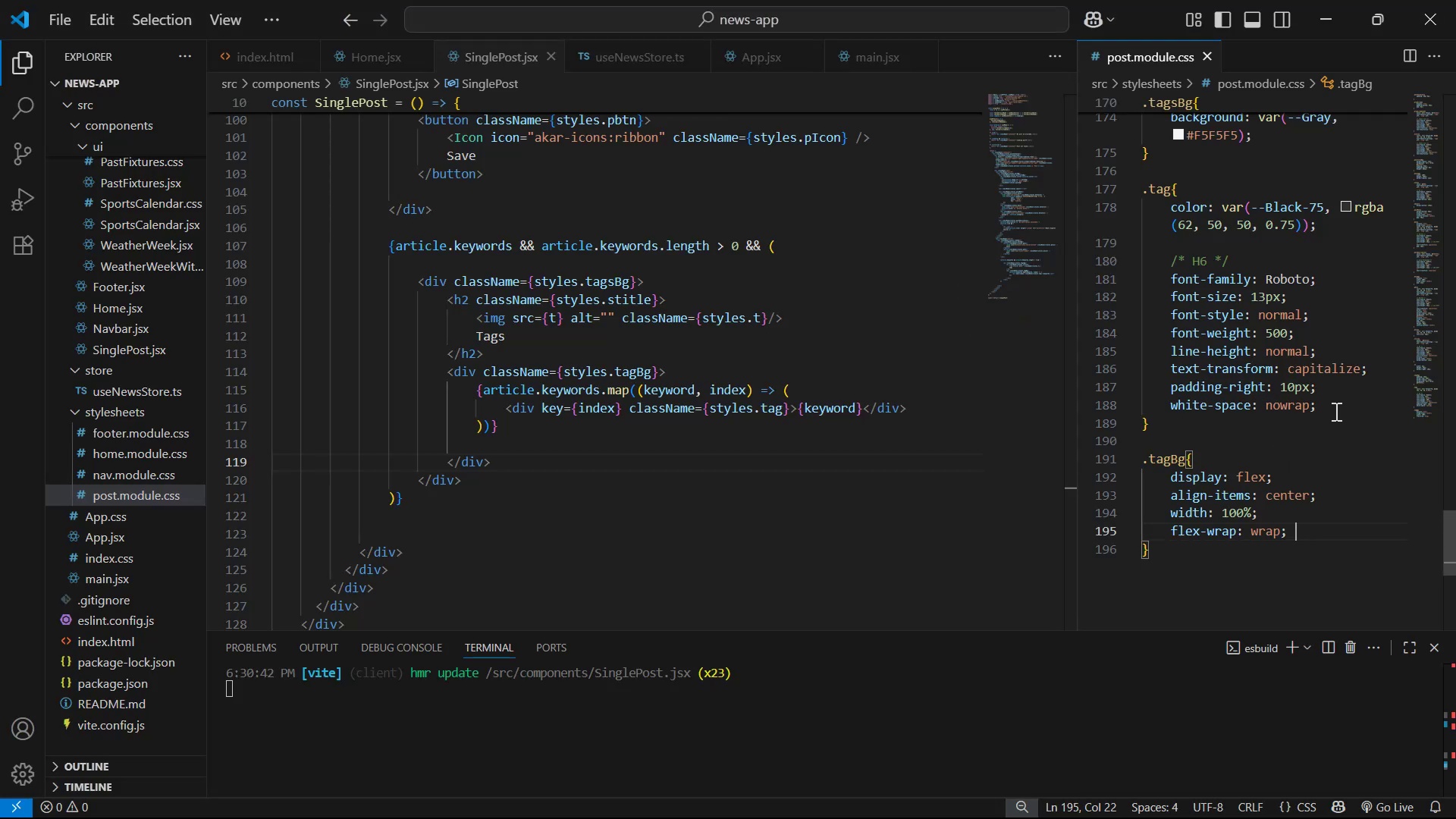 
left_click([1332, 410])
 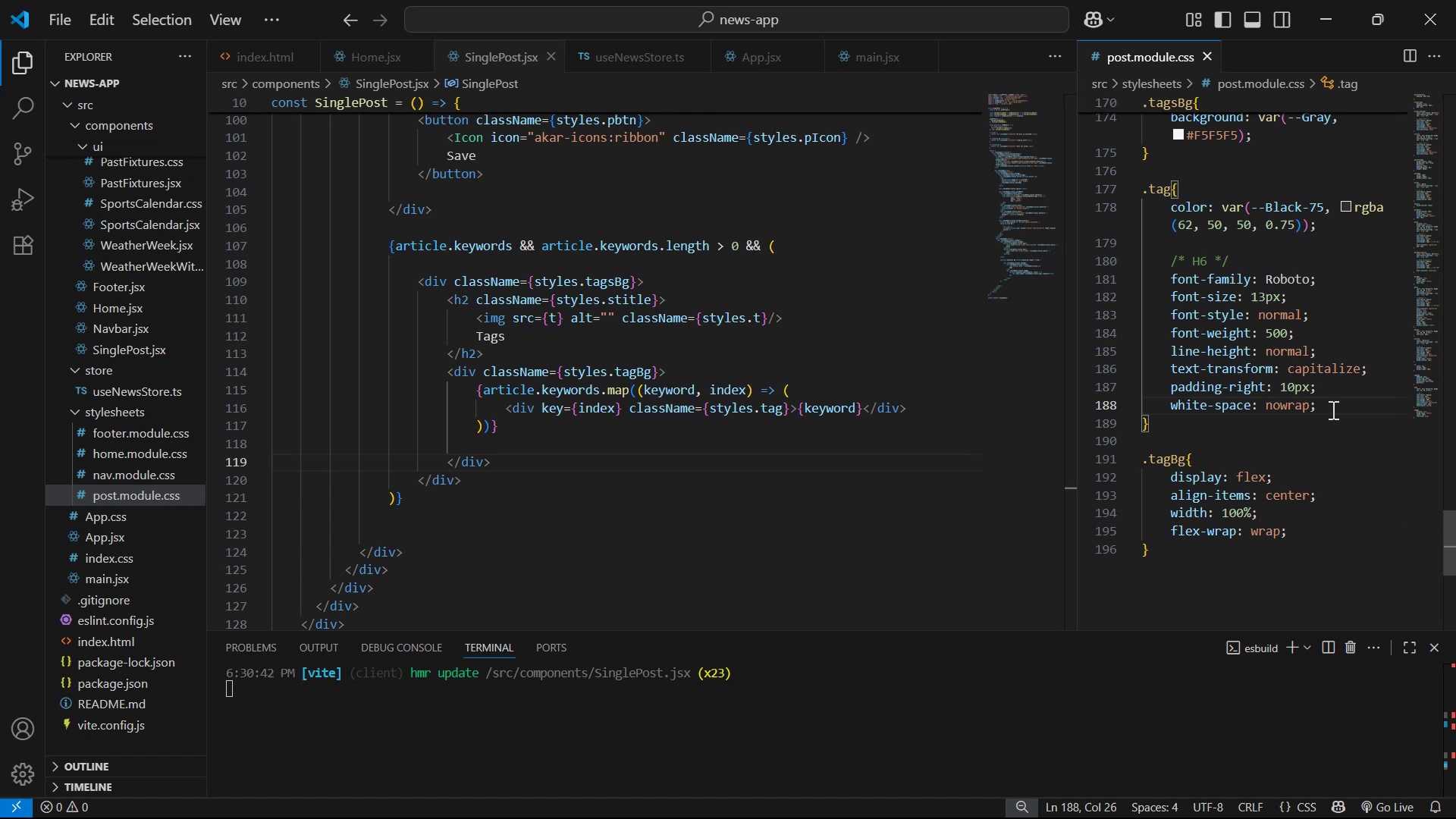 
key(Enter)
 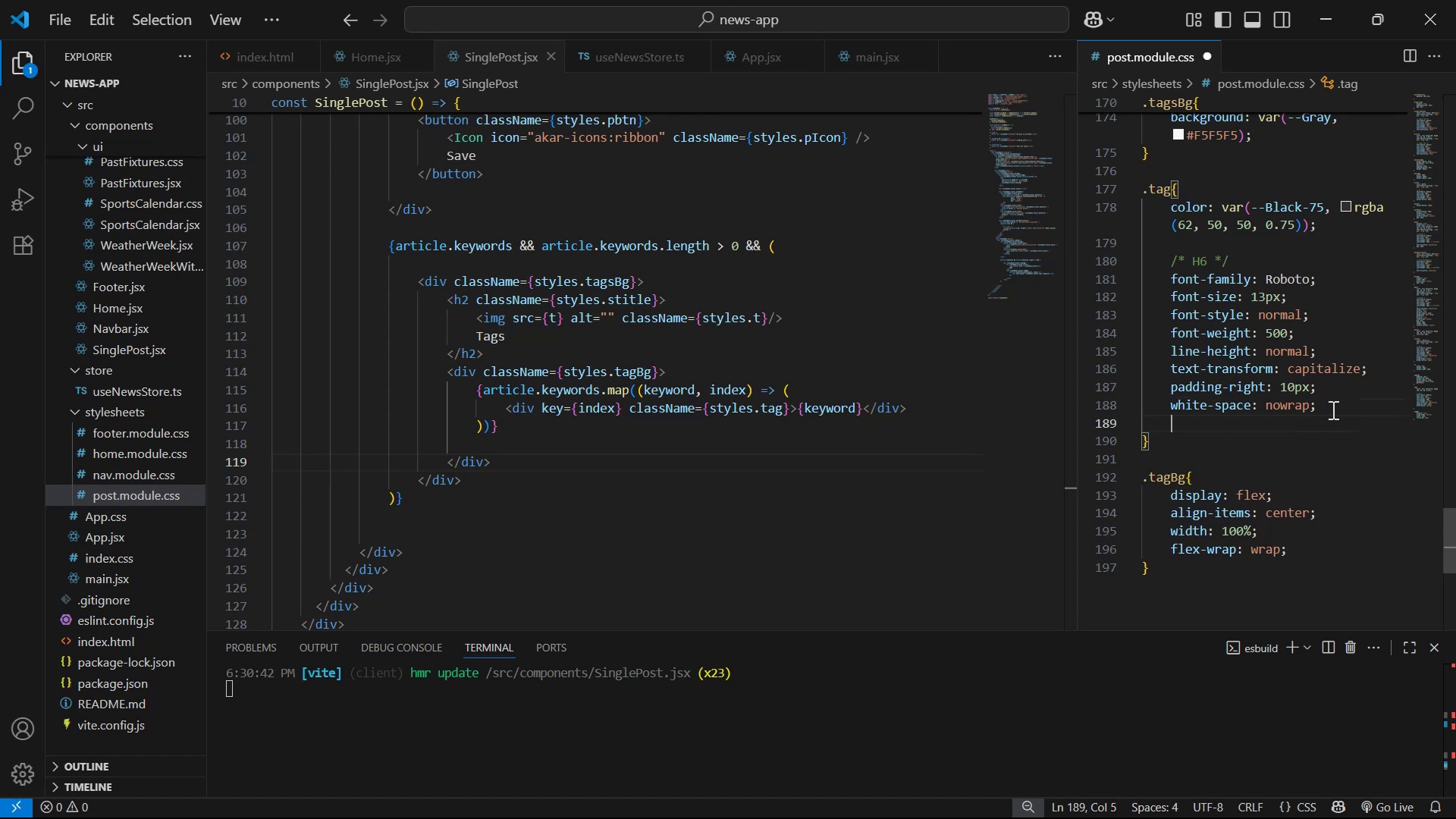 
type(ma)
 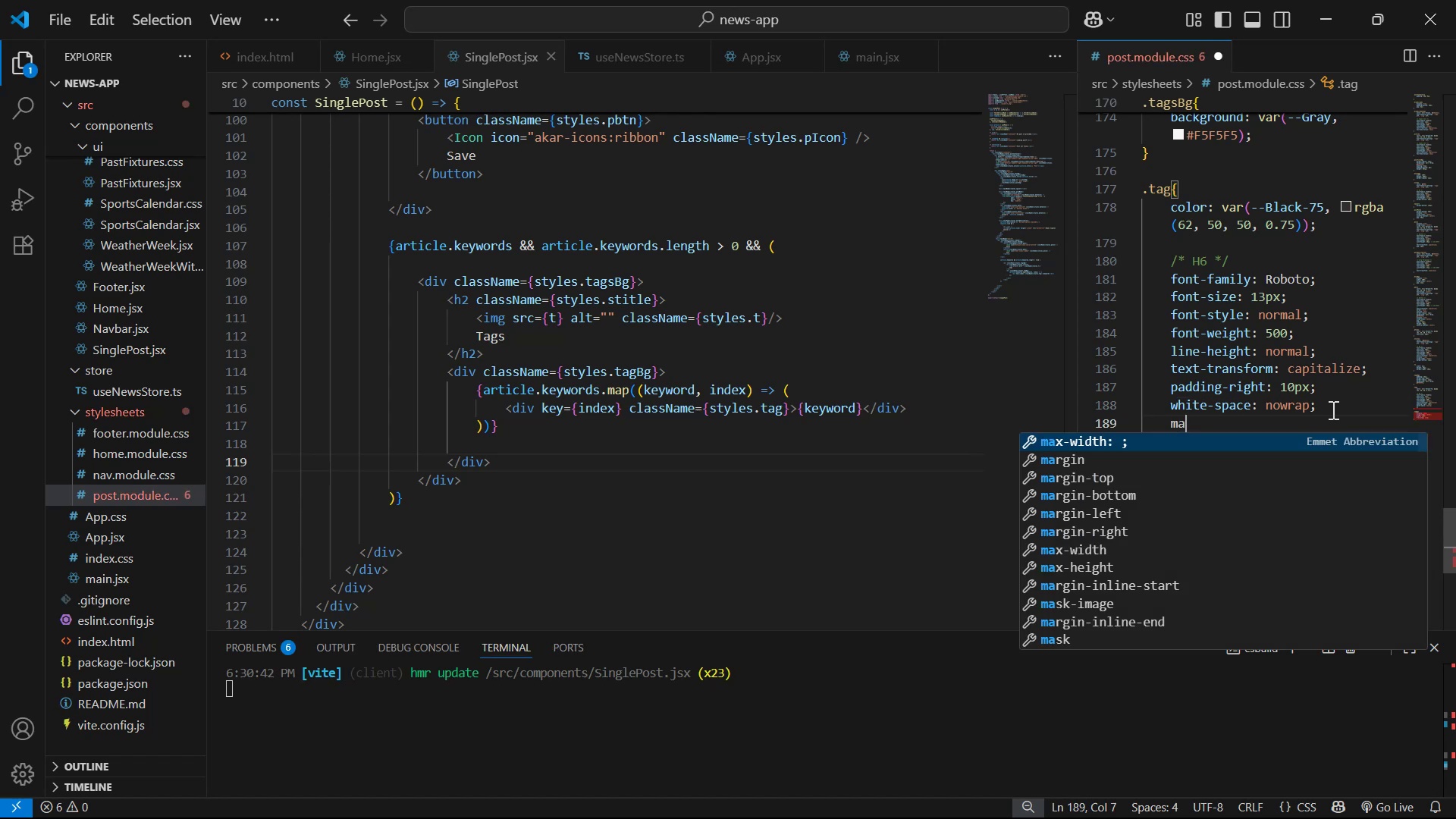 
key(ArrowDown)
 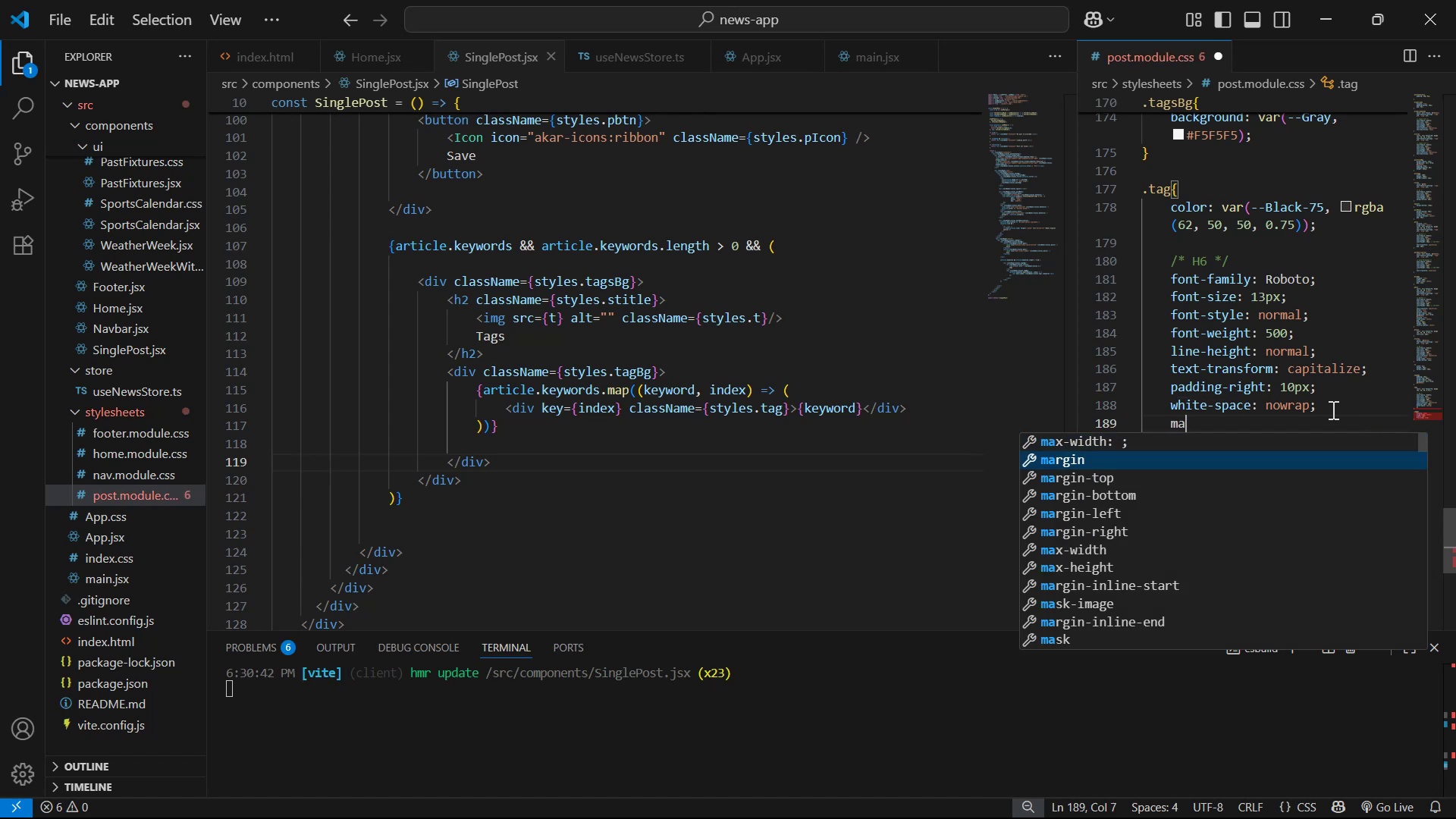 
key(ArrowDown)
 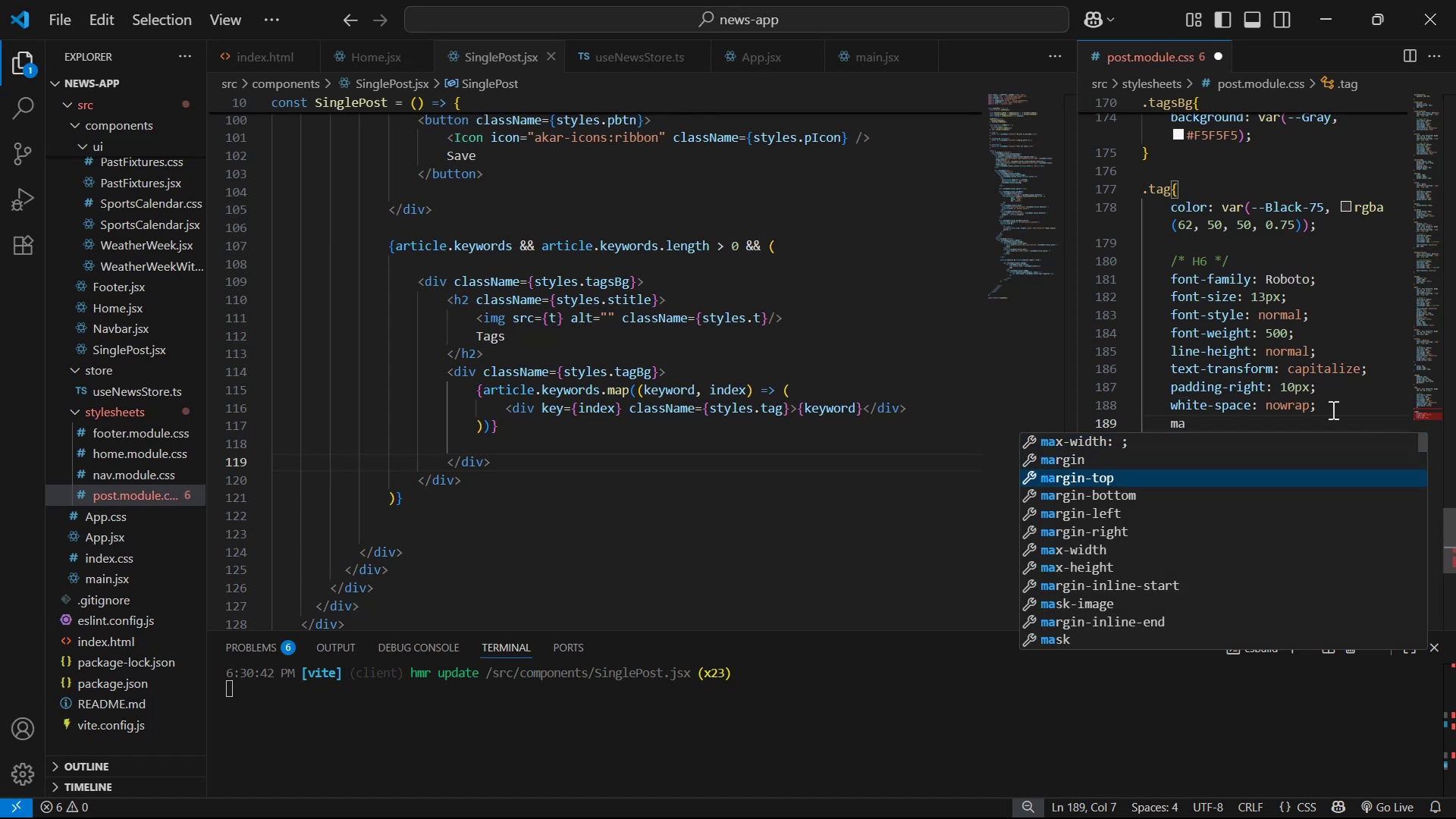 
key(ArrowDown)
 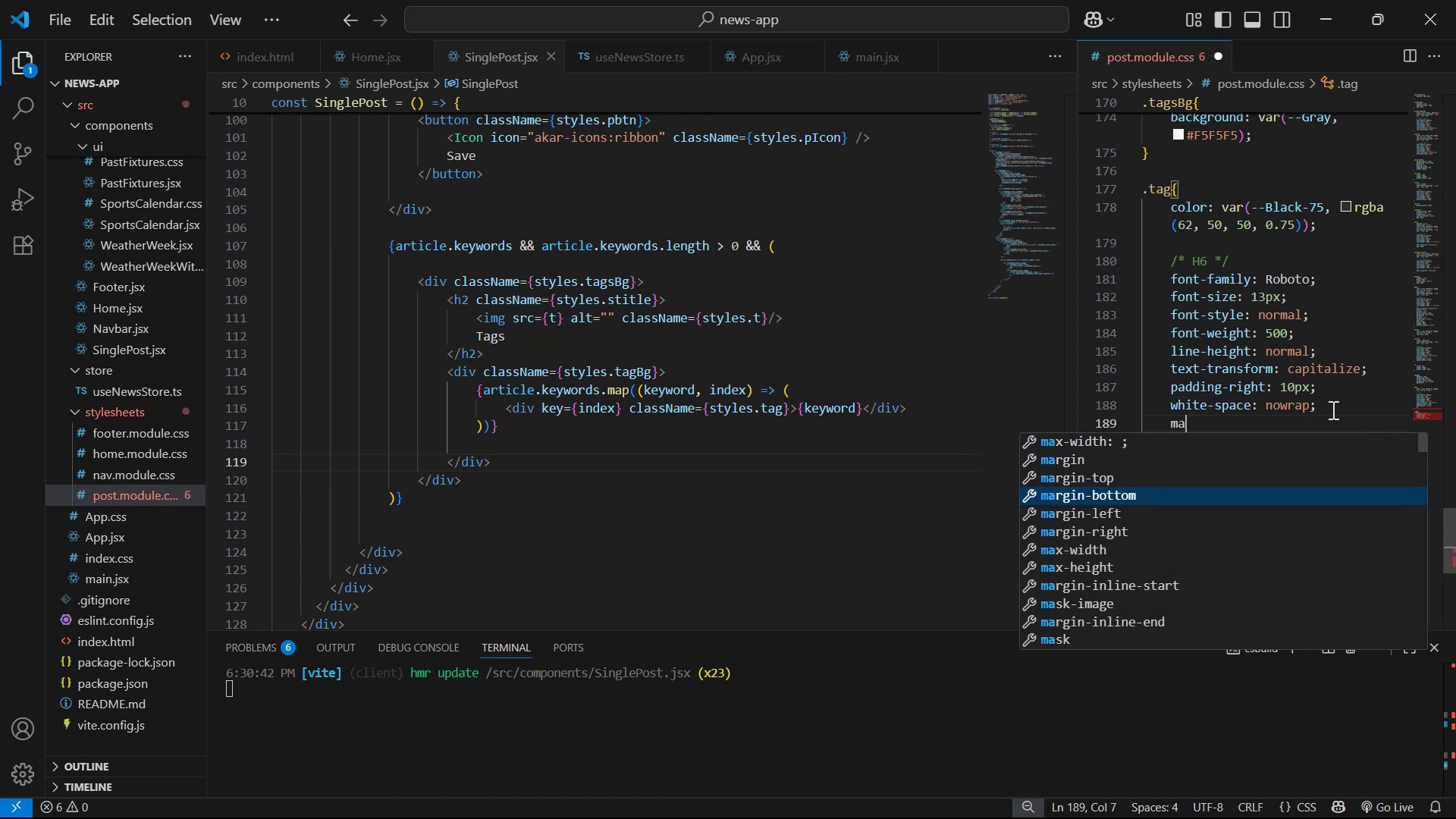 
key(Enter)
 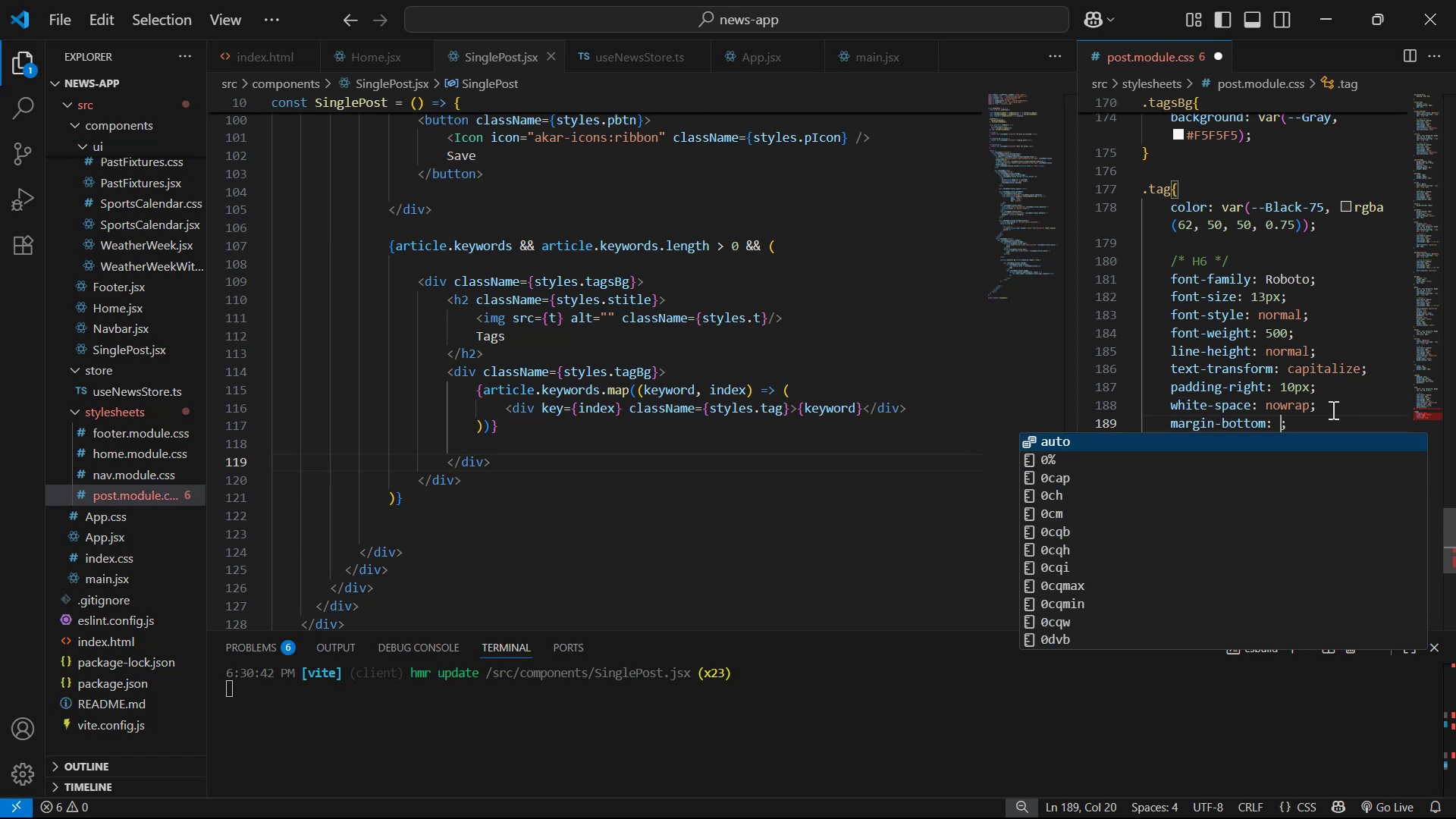 
type(10px)
 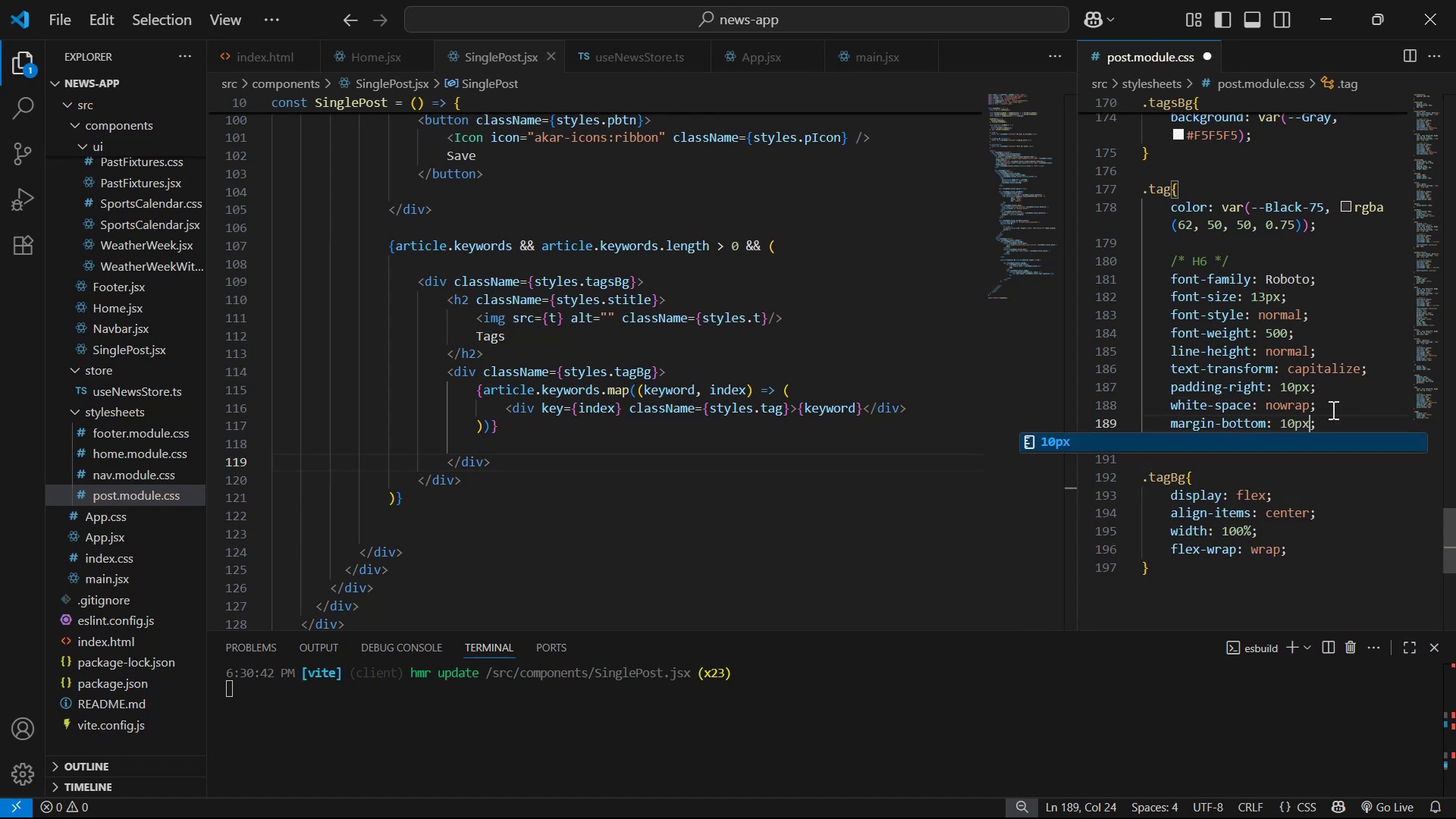 
key(Control+ControlLeft)
 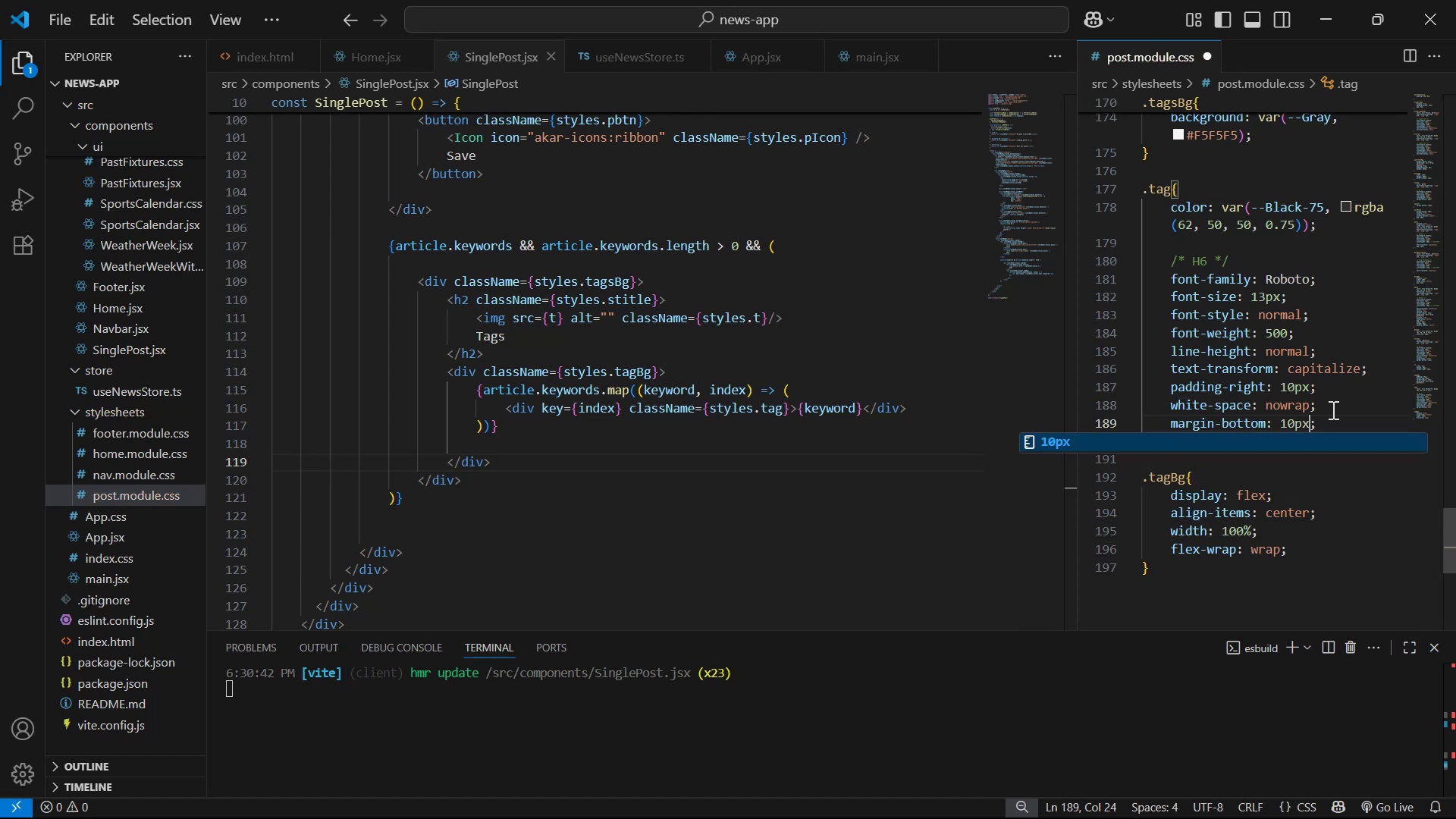 
key(Control+S)
 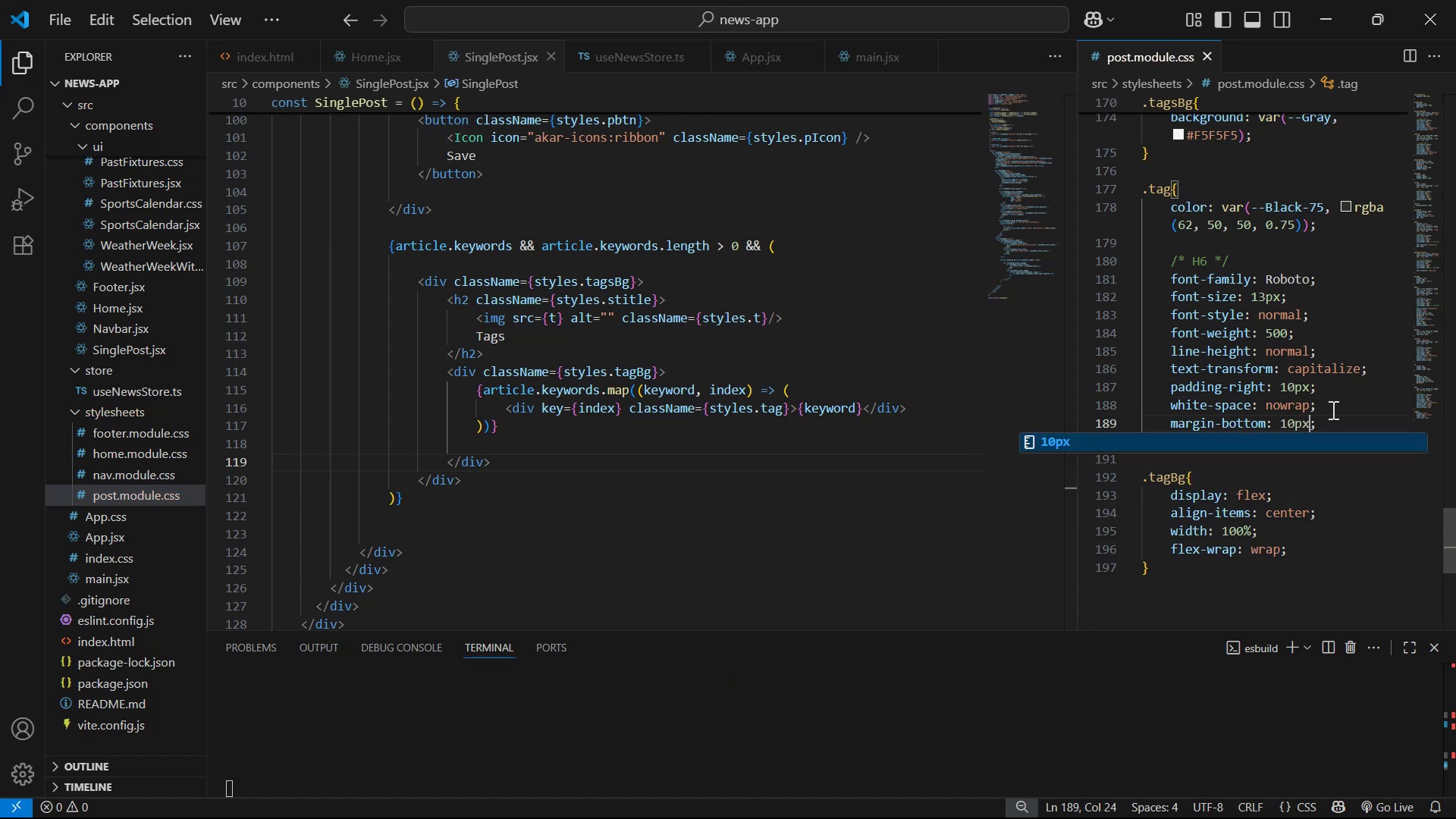 
key(Alt+AltLeft)
 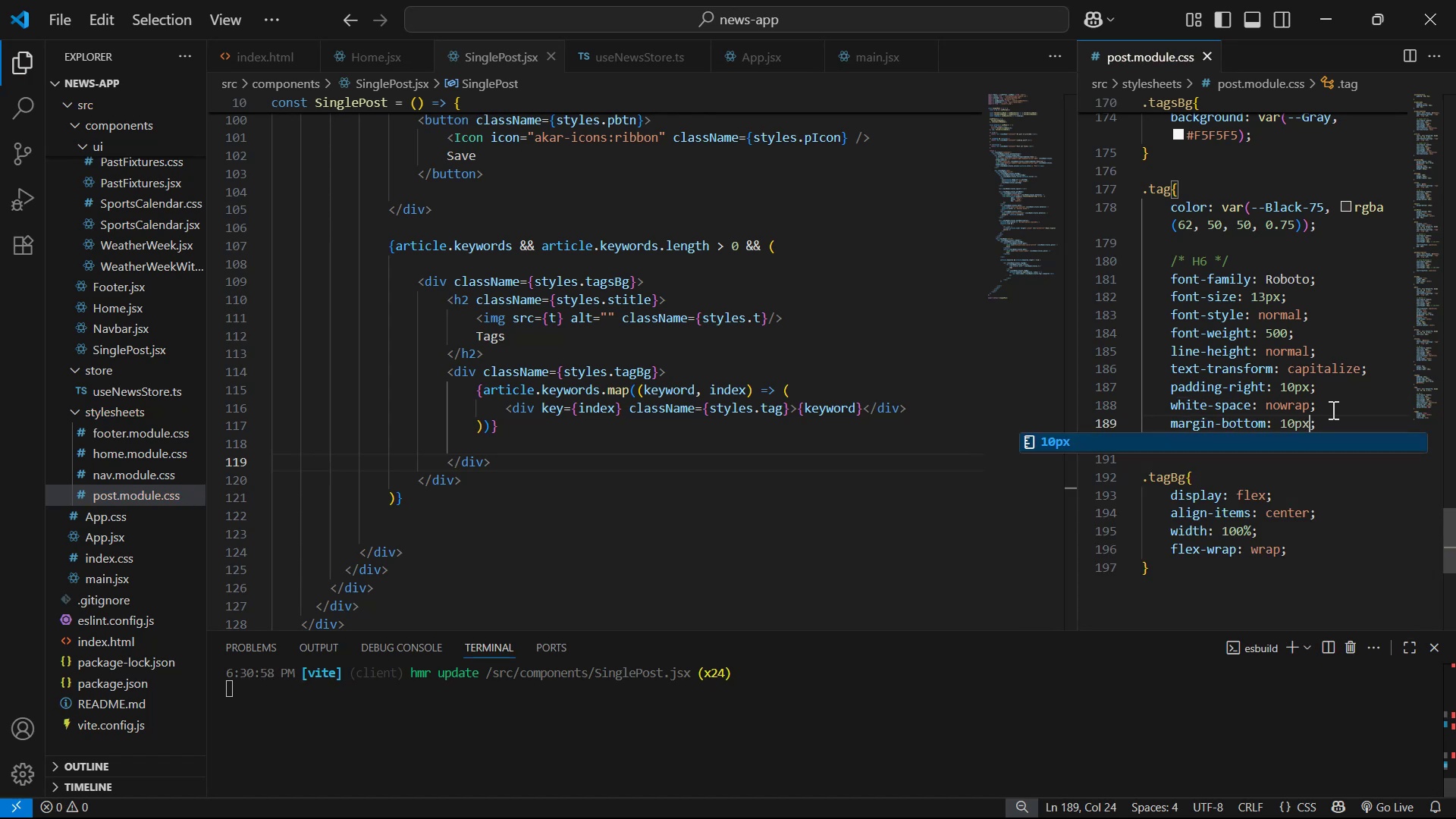 
key(Alt+Tab)
 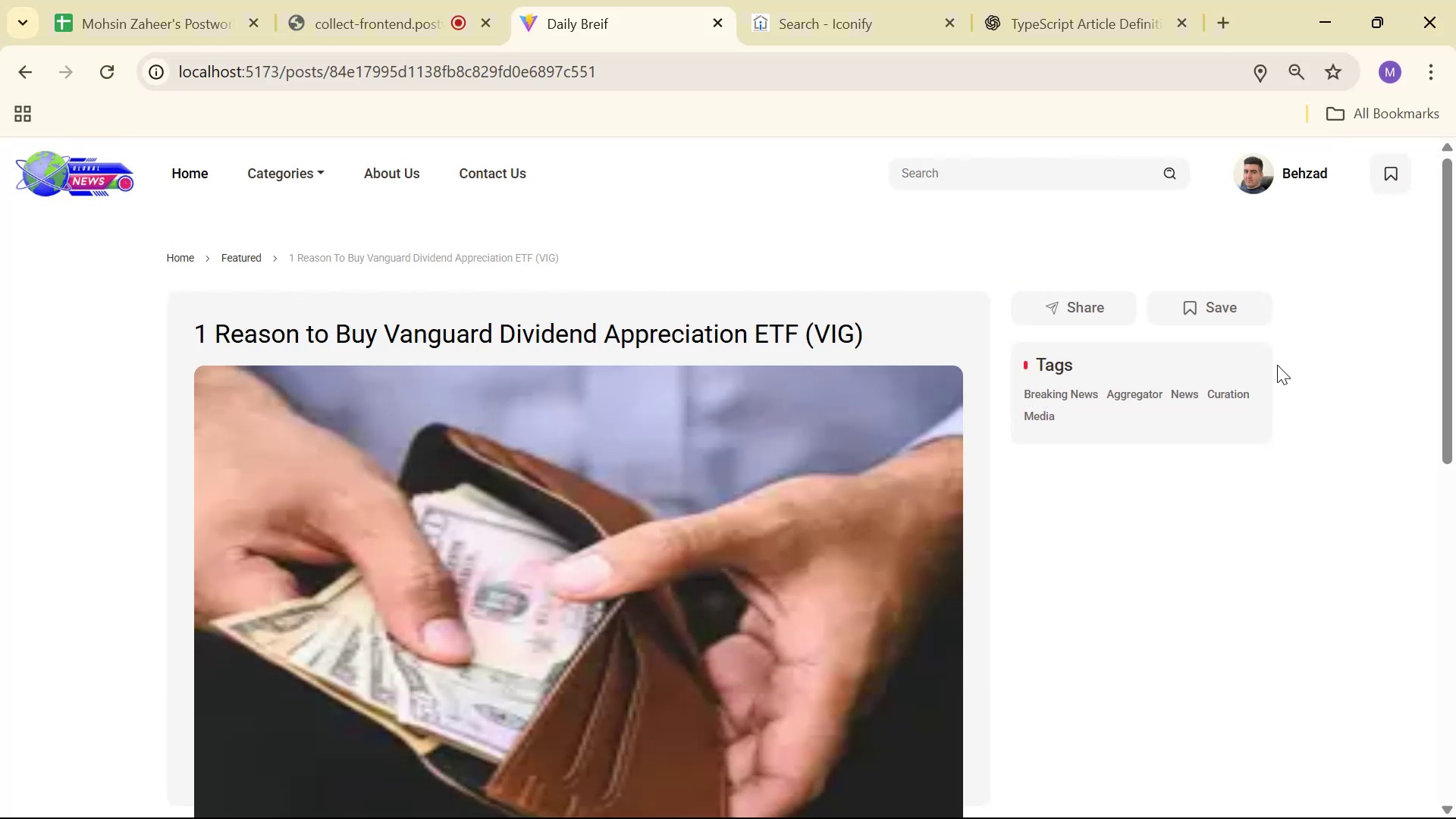 
wait(11.02)
 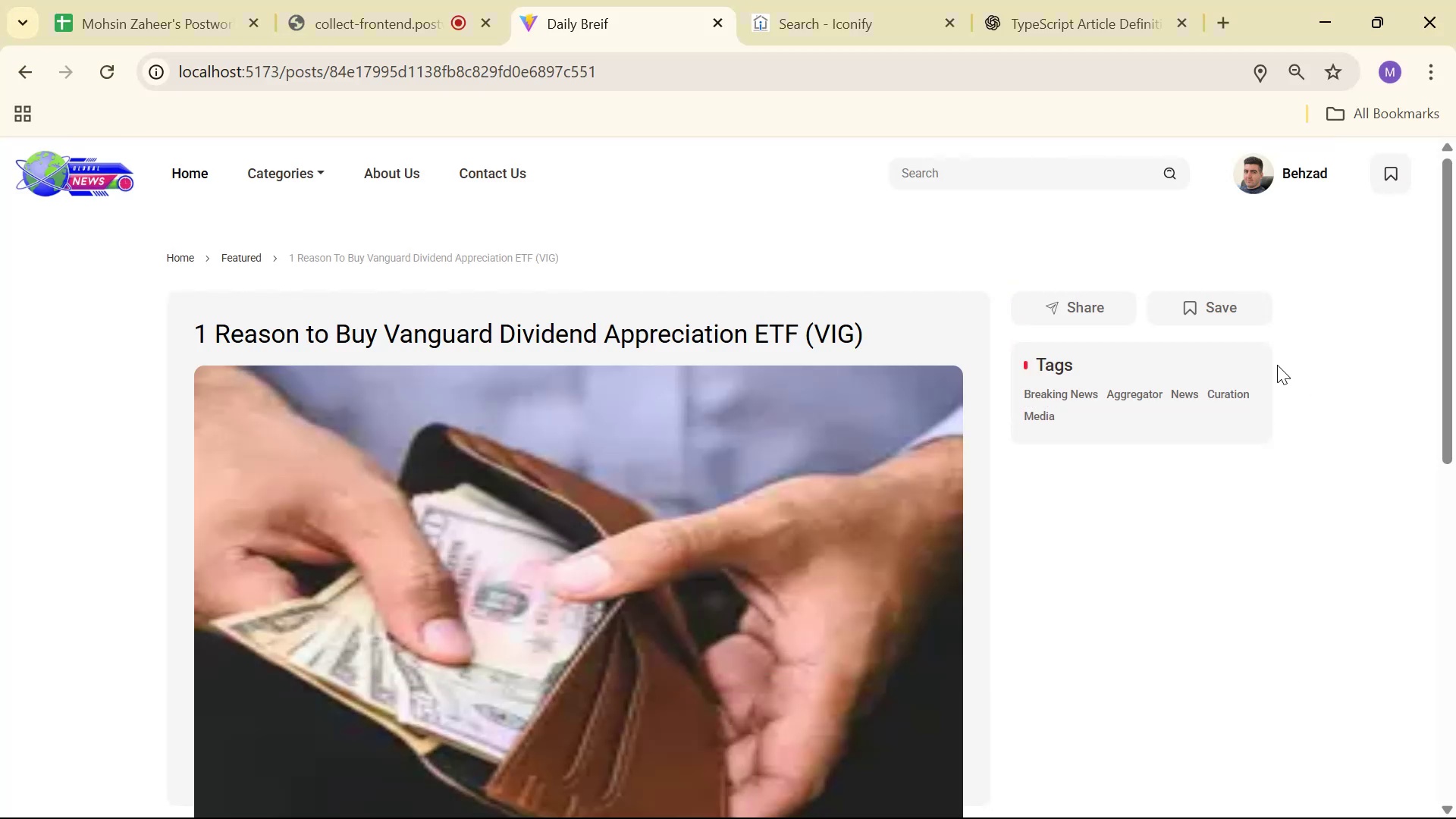 
key(Alt+AltLeft)
 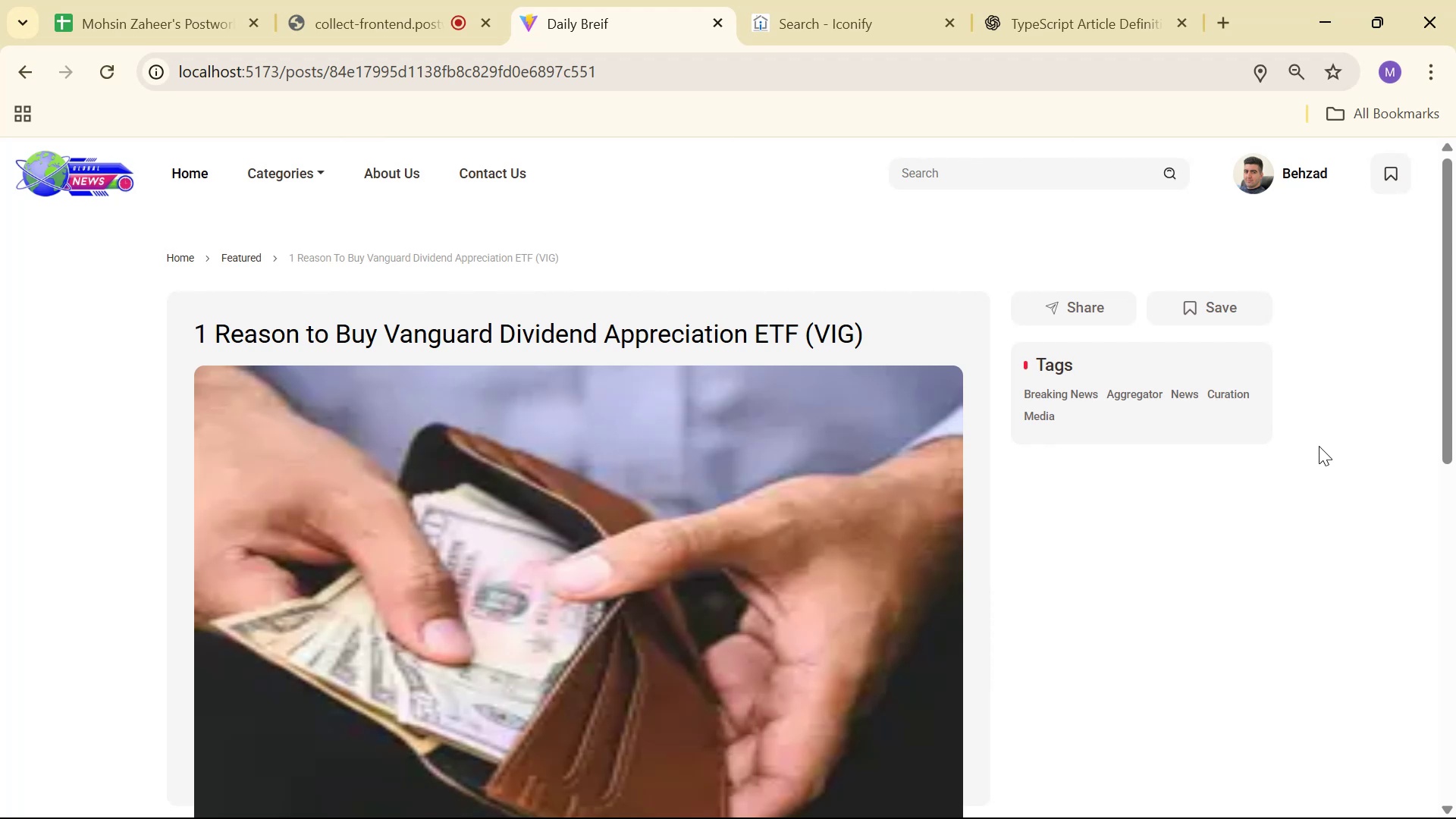 
key(Alt+Tab)
 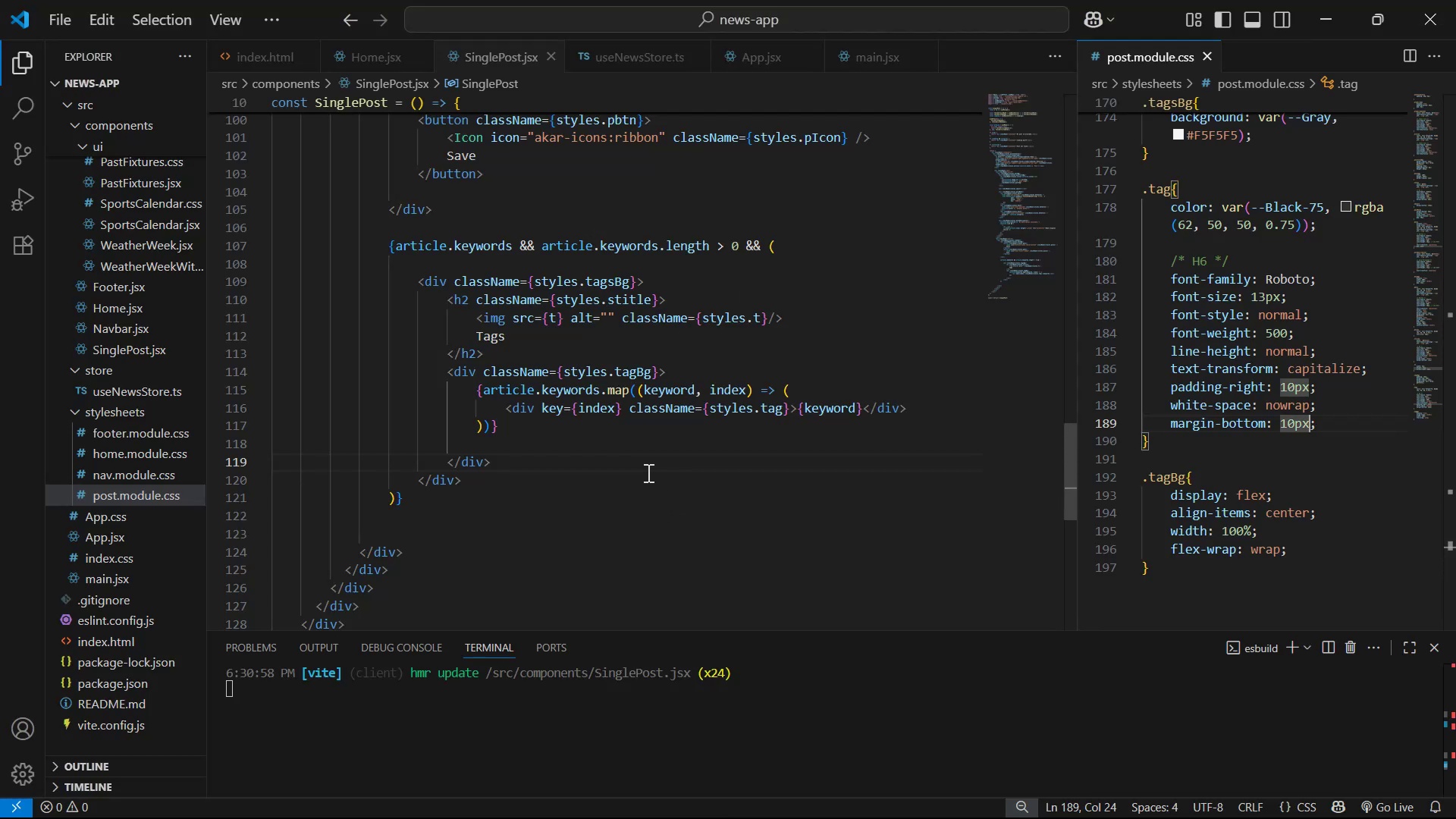 
key(Alt+Tab)
 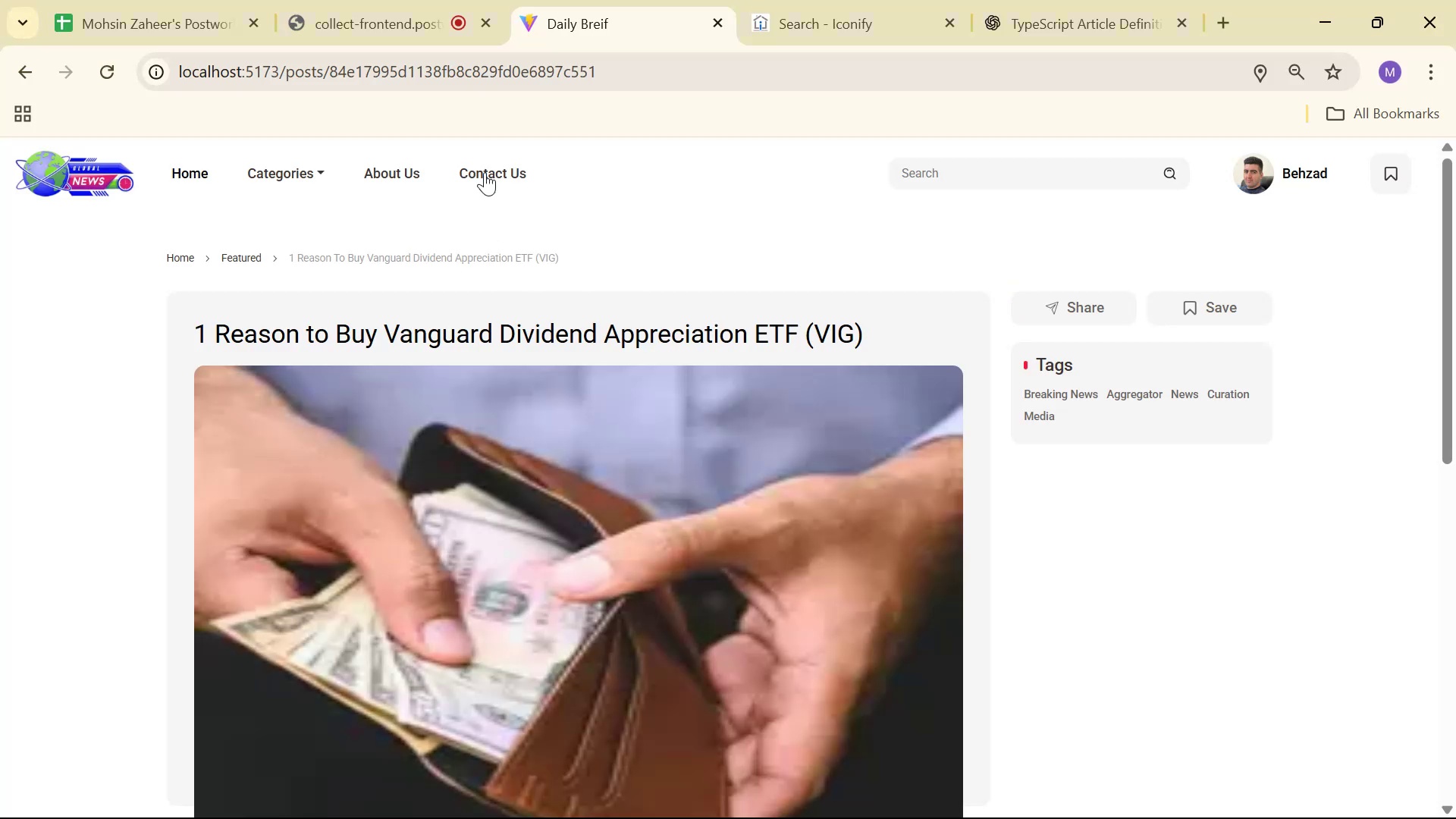 
left_click([380, 2])
 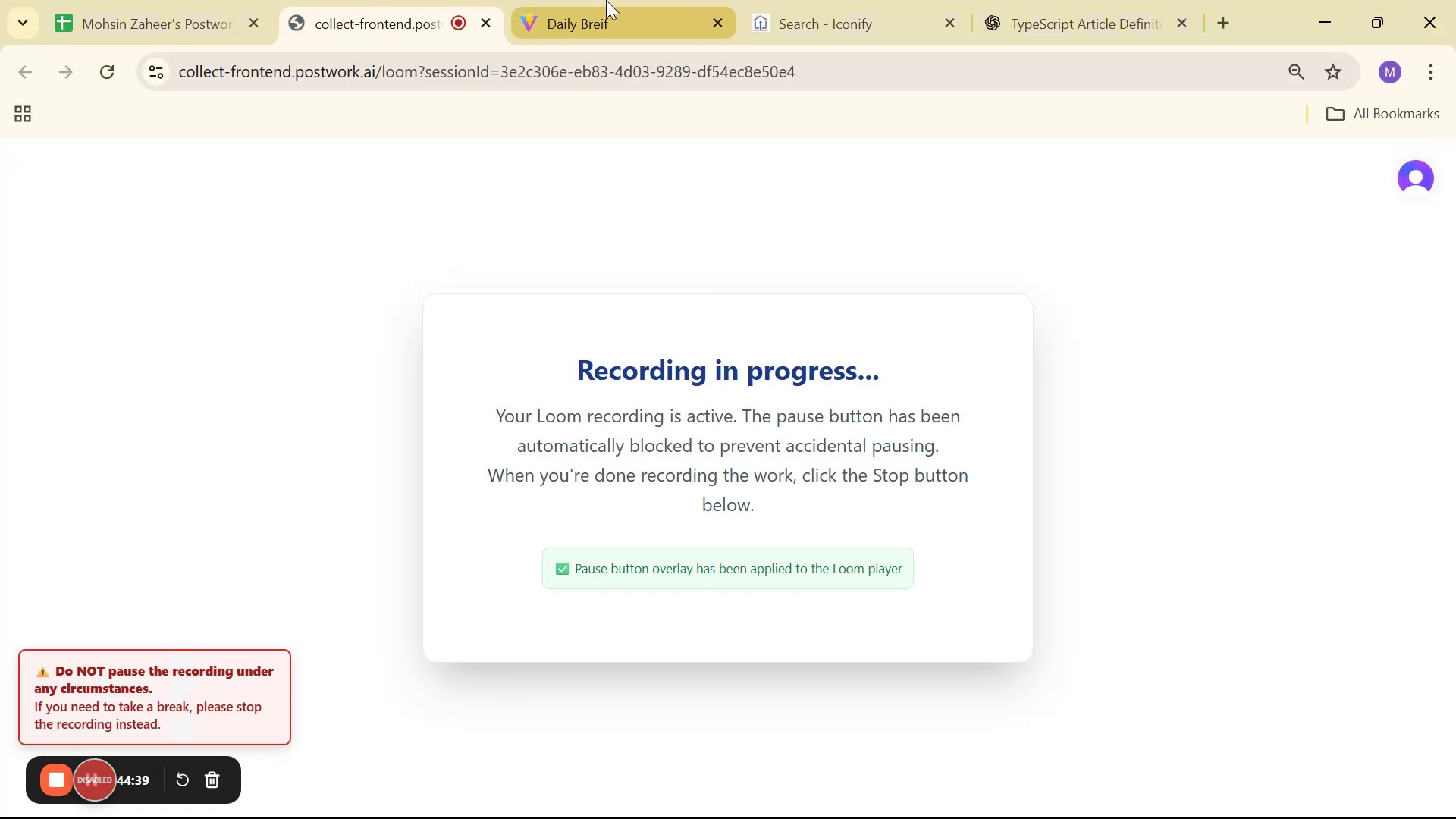 
key(Alt+Tab)
 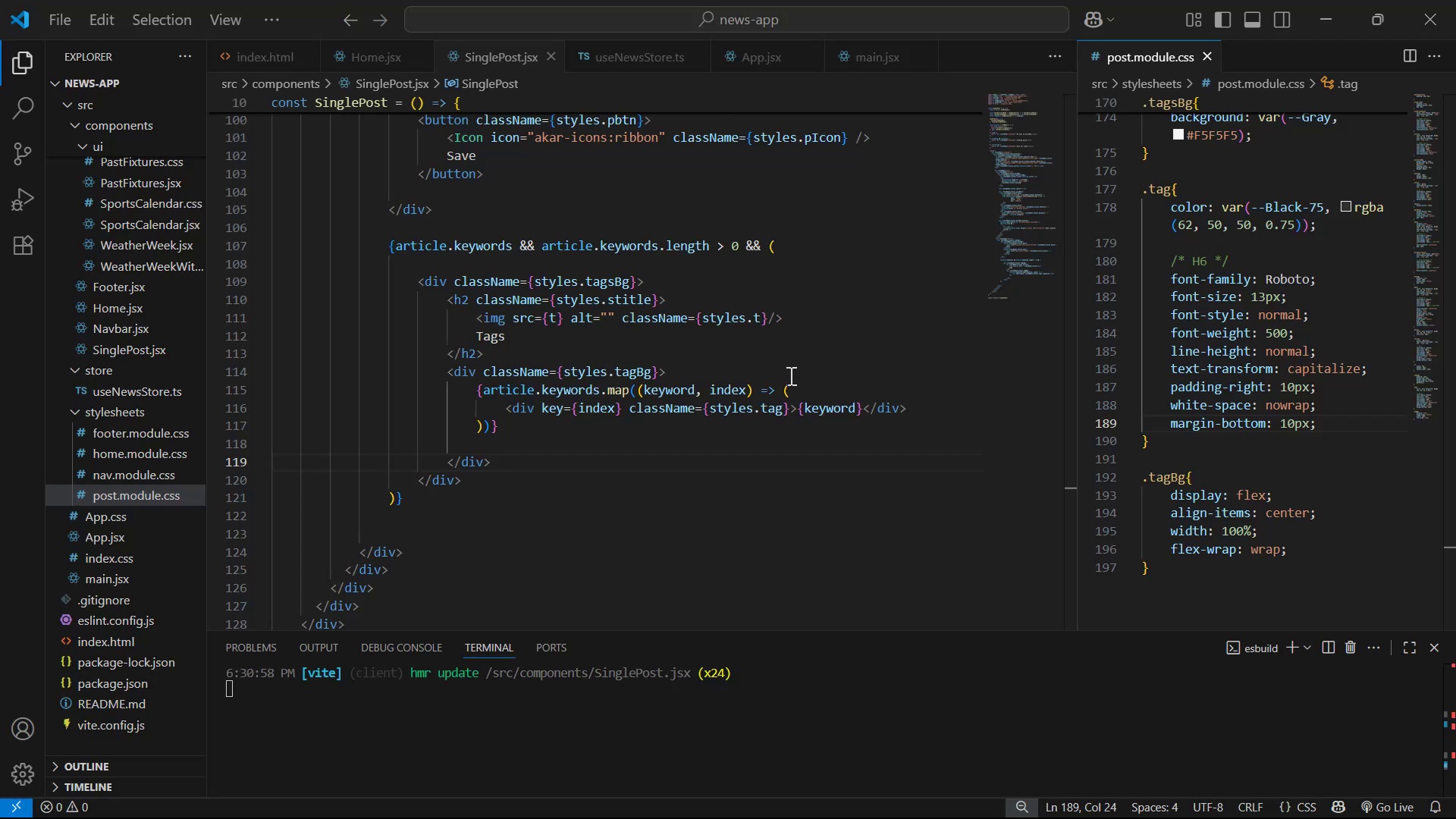 
scroll: coordinate [600, 333], scroll_direction: up, amount: 3.0
 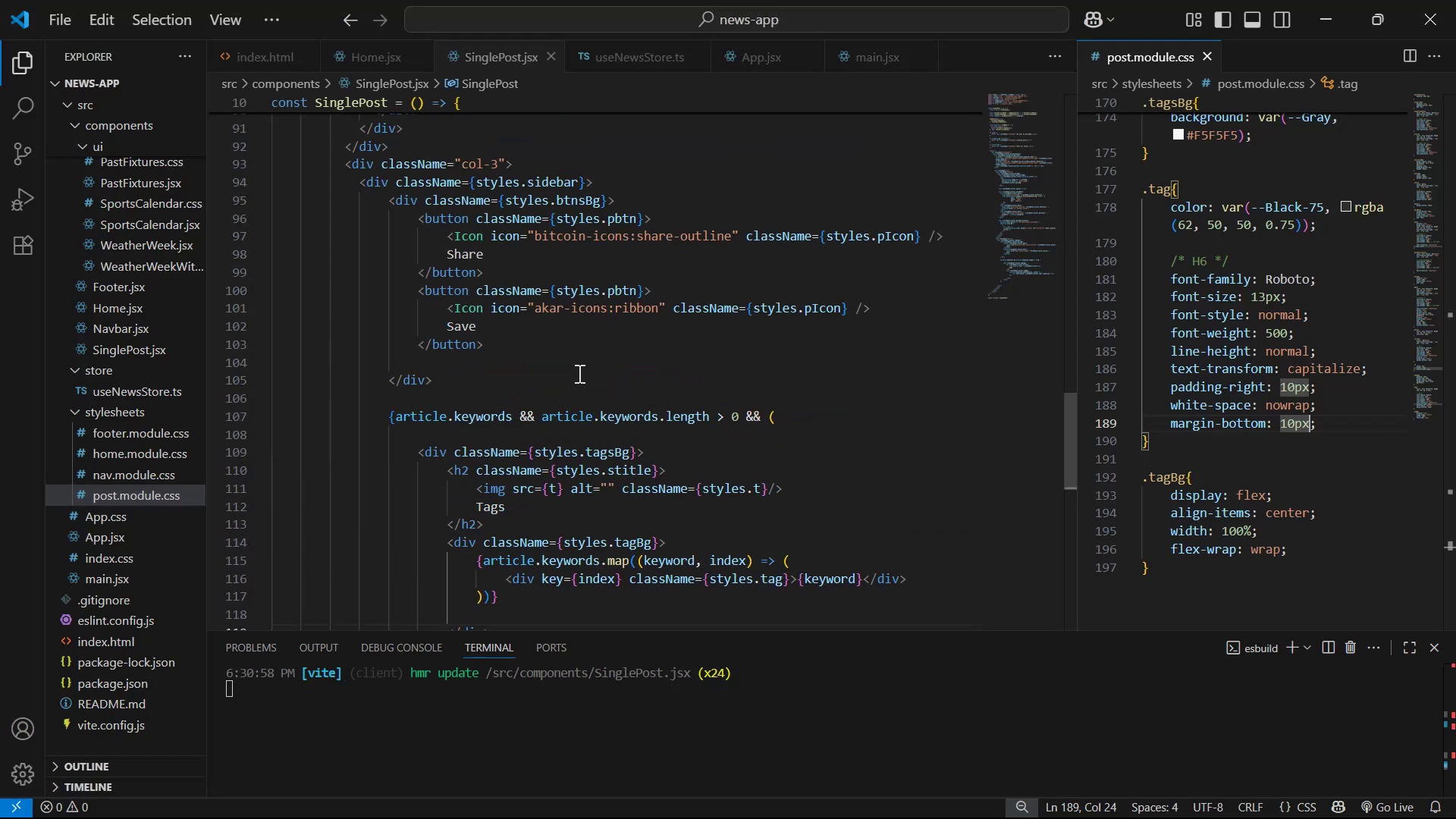 
left_click([578, 373])
 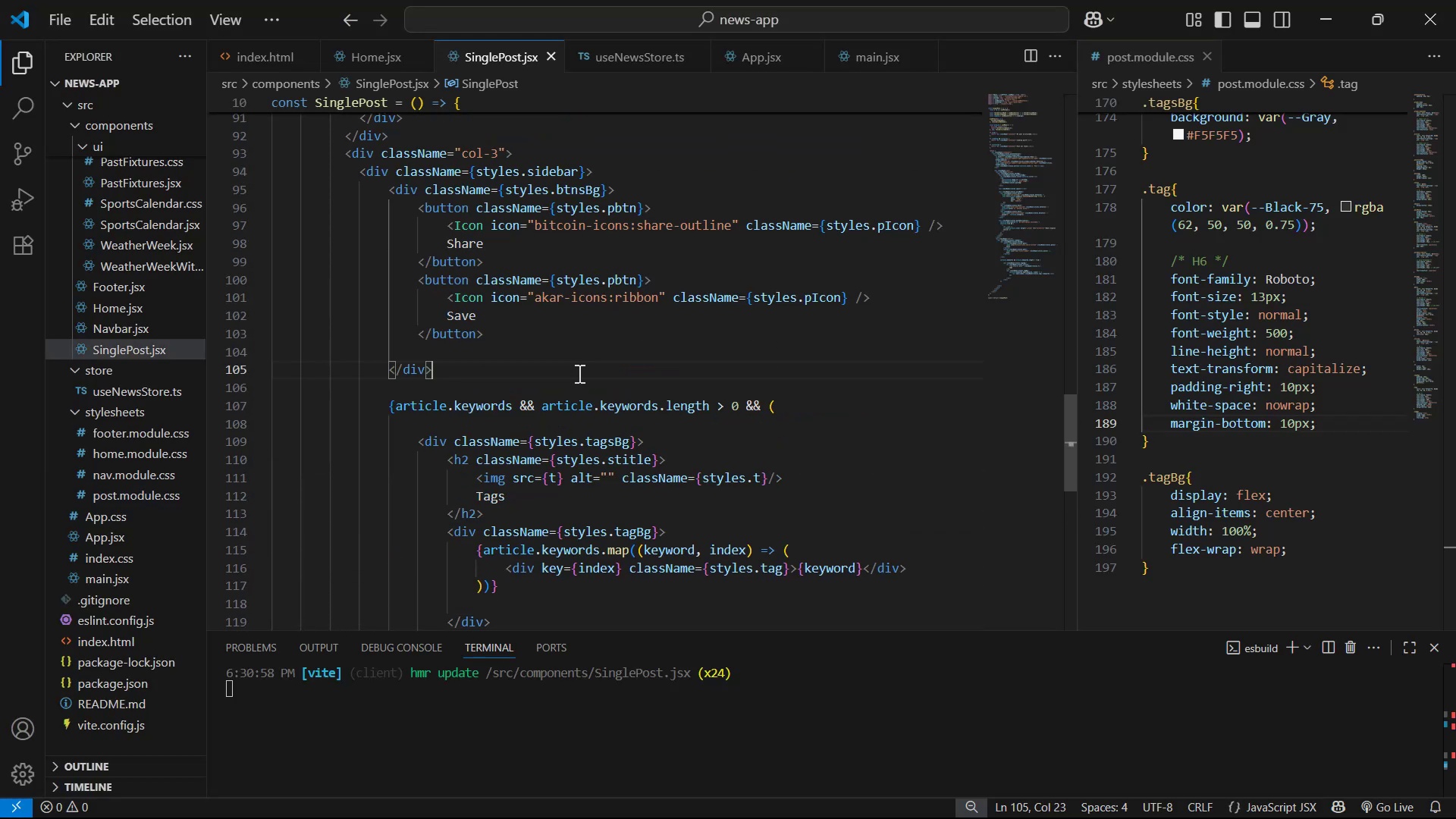 
scroll: coordinate [648, 346], scroll_direction: up, amount: 2.0
 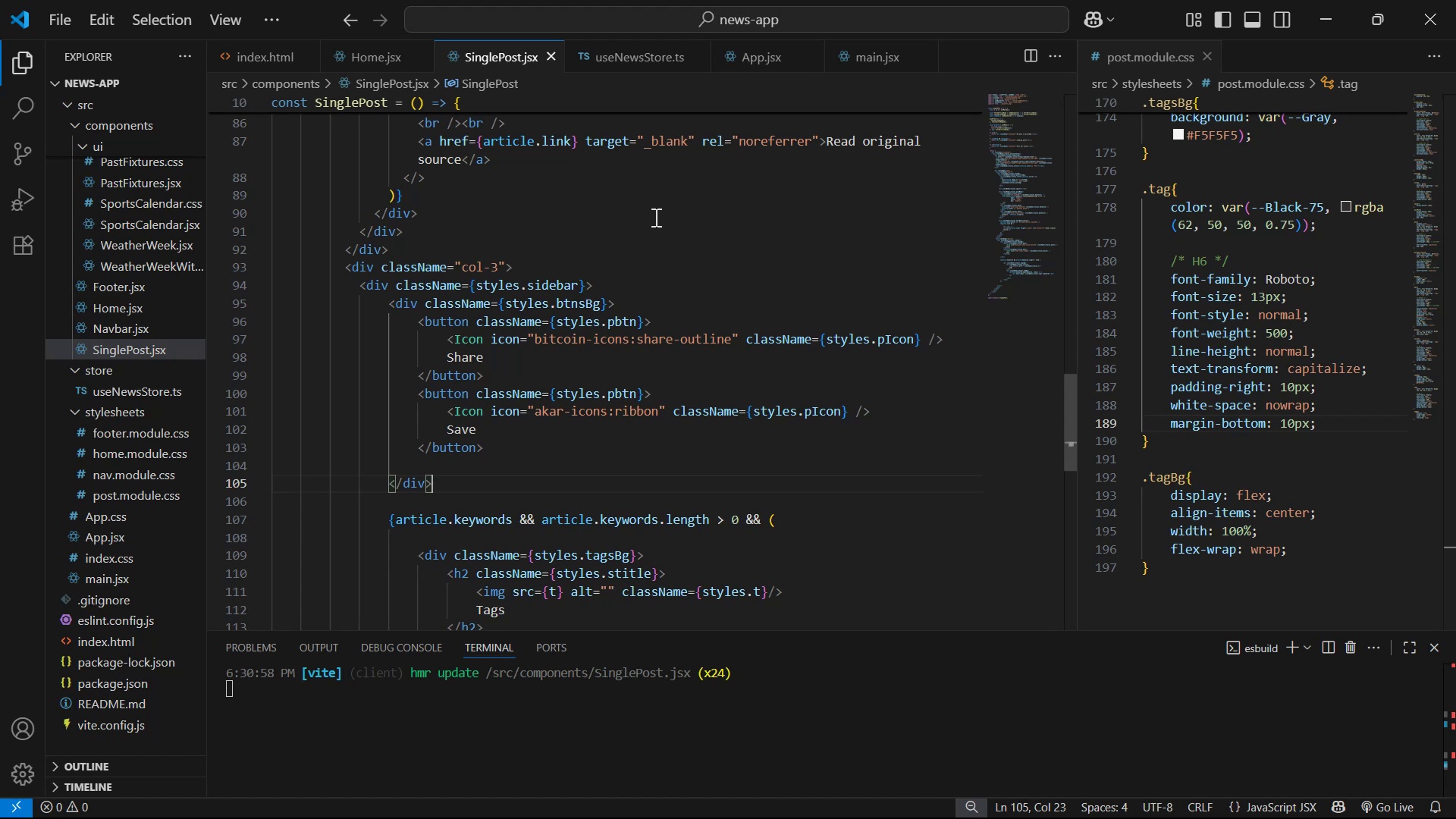 
wait(14.55)
 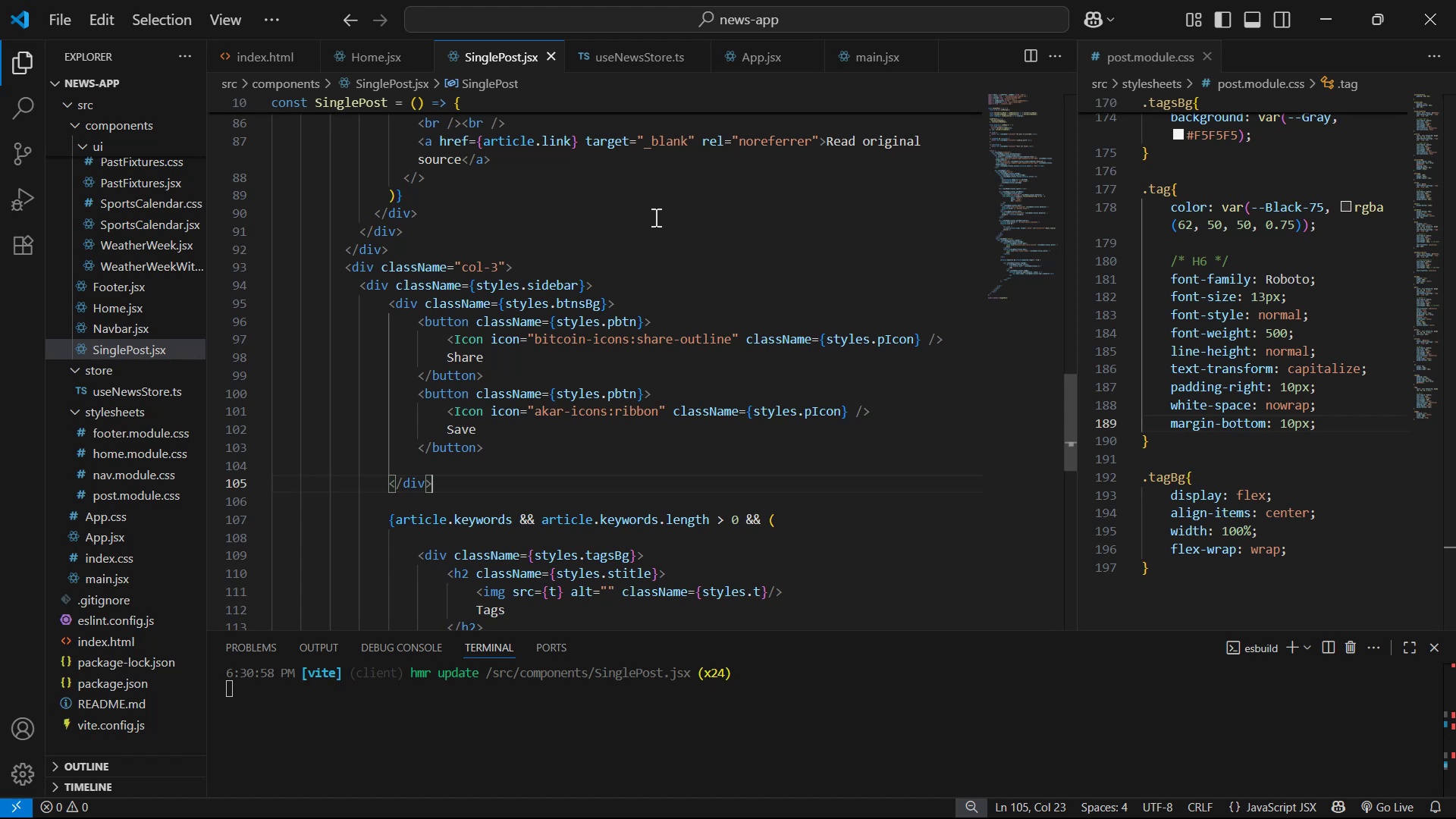 
key(Enter)
 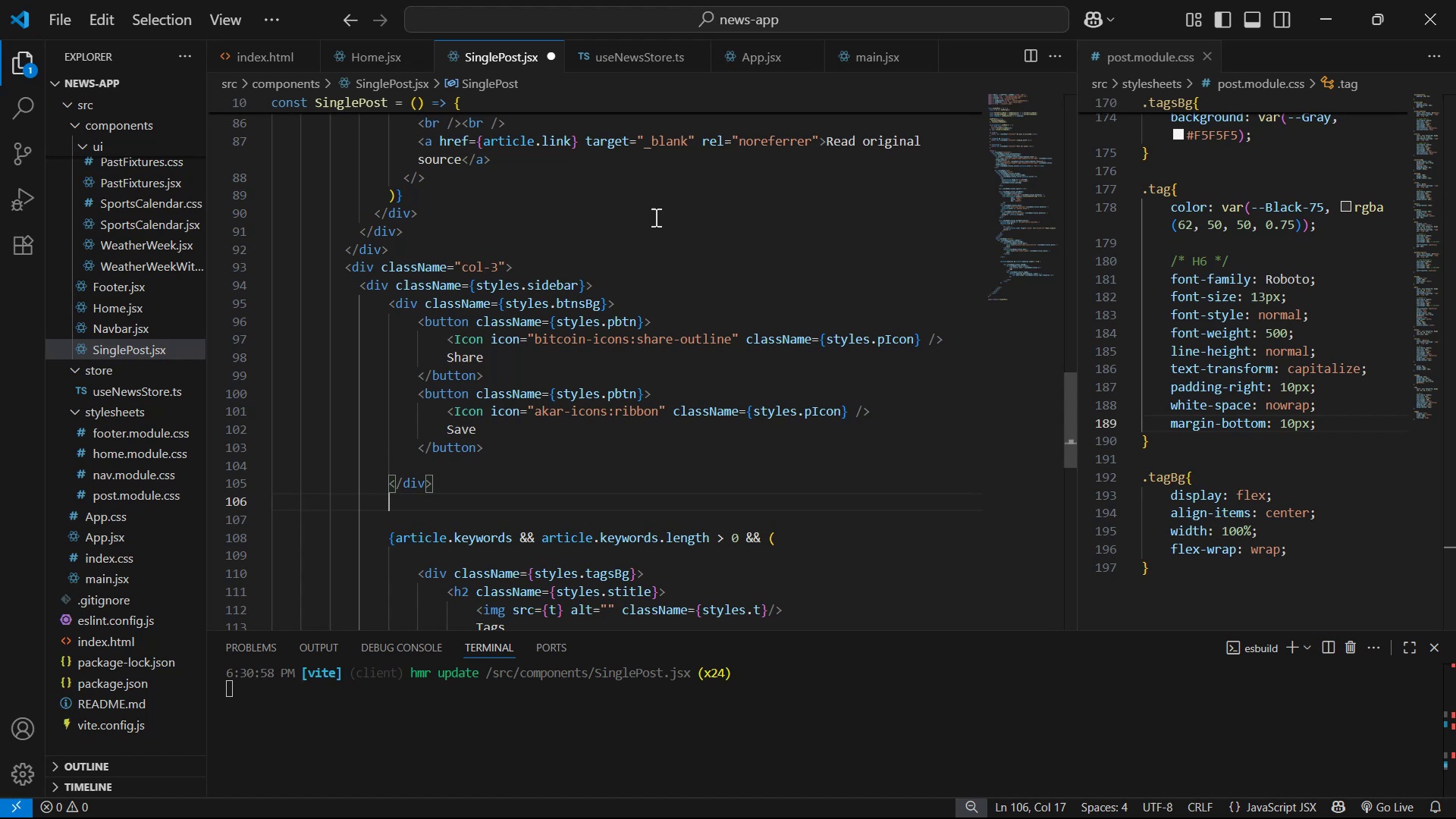 
key(Enter)
 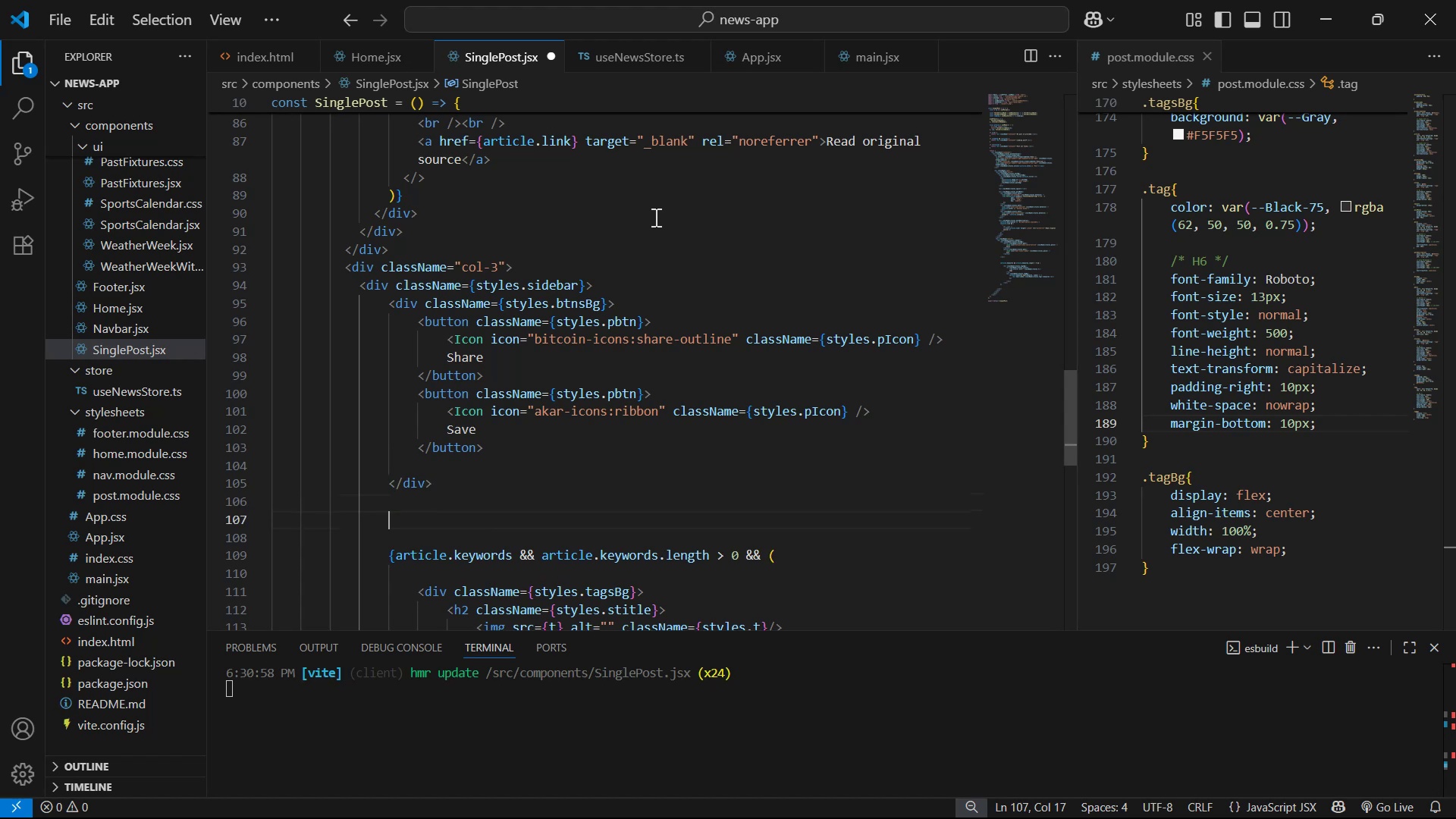 
type(div)
 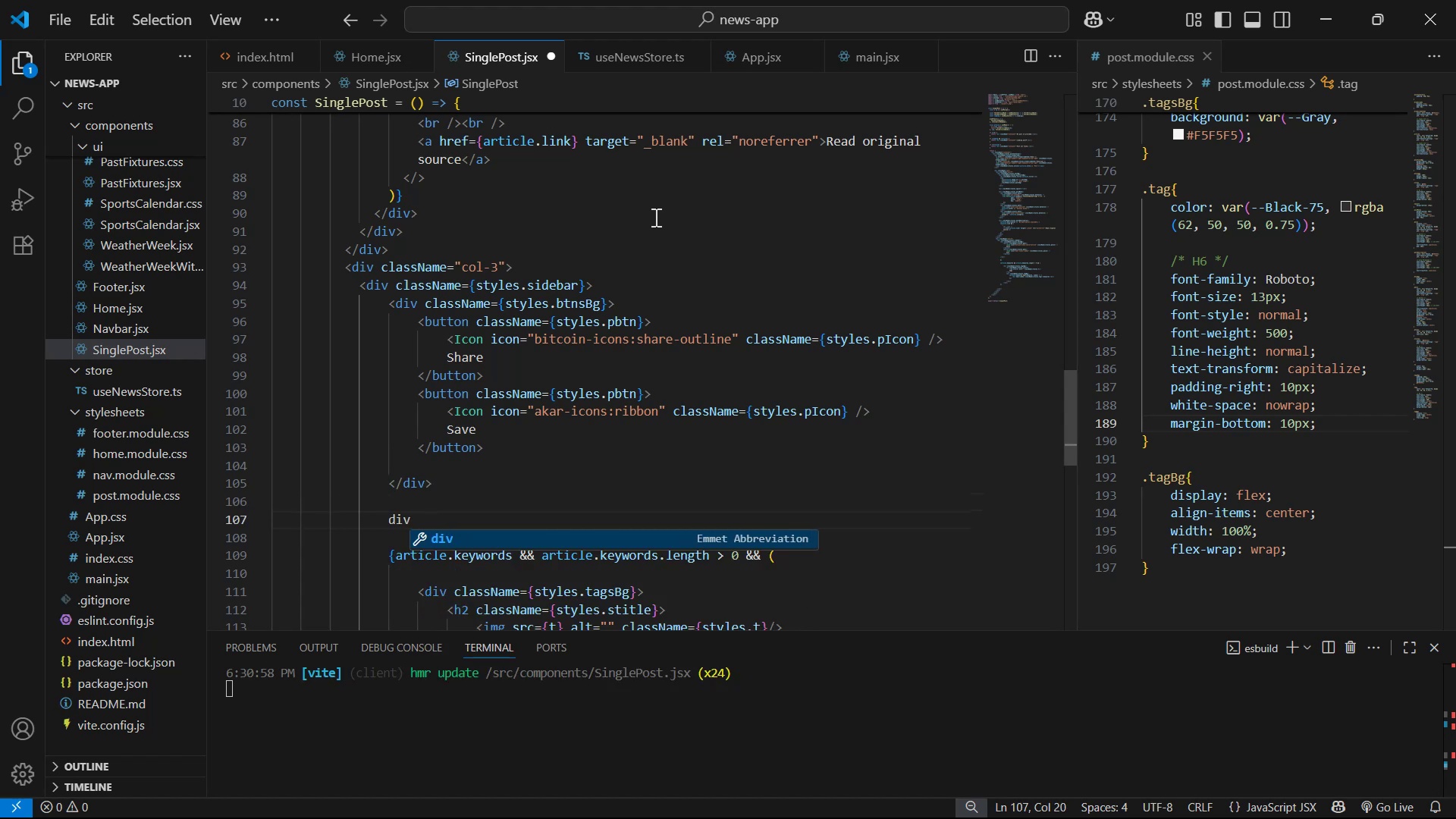 
key(Enter)
 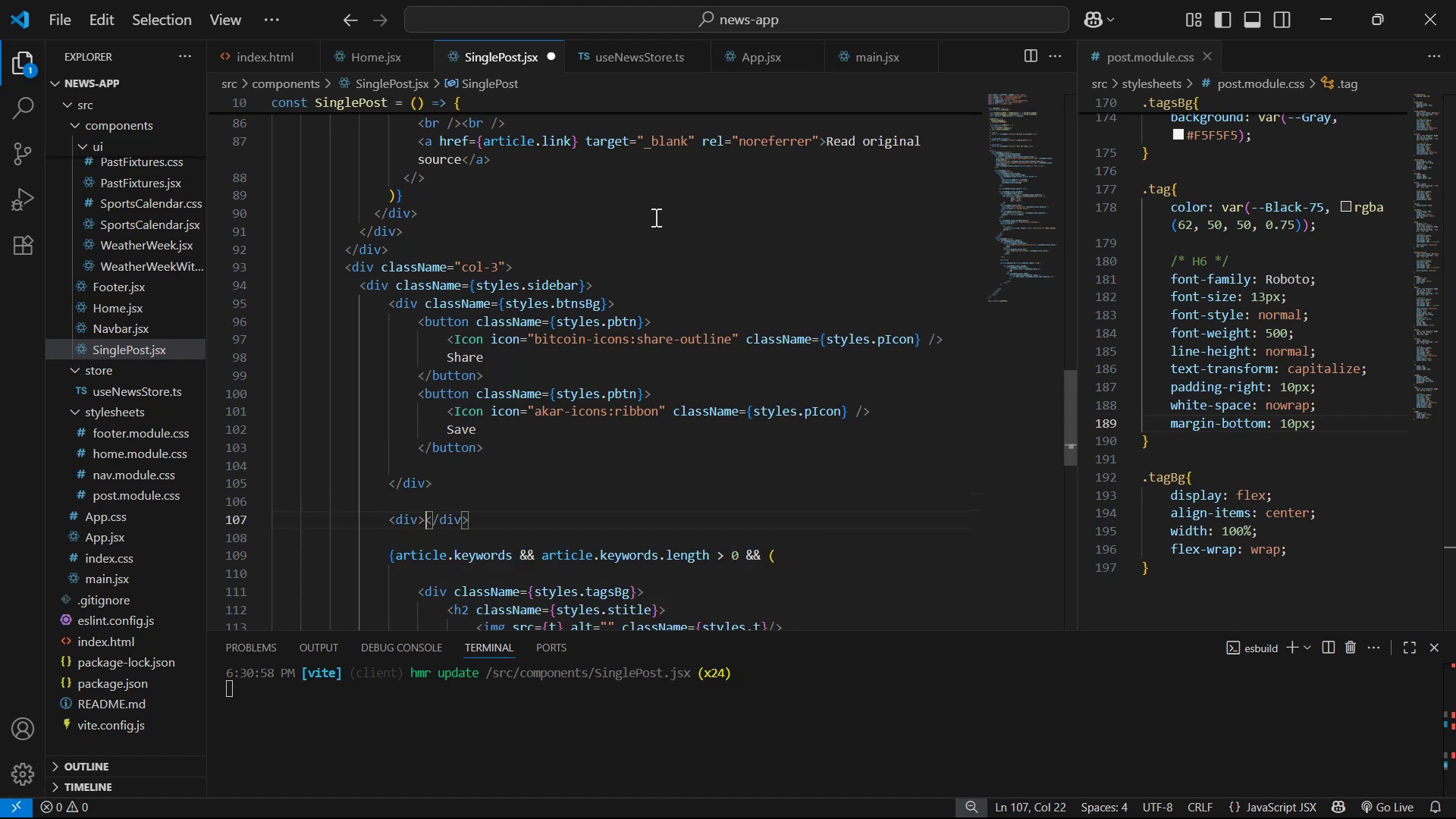 
key(Enter)
 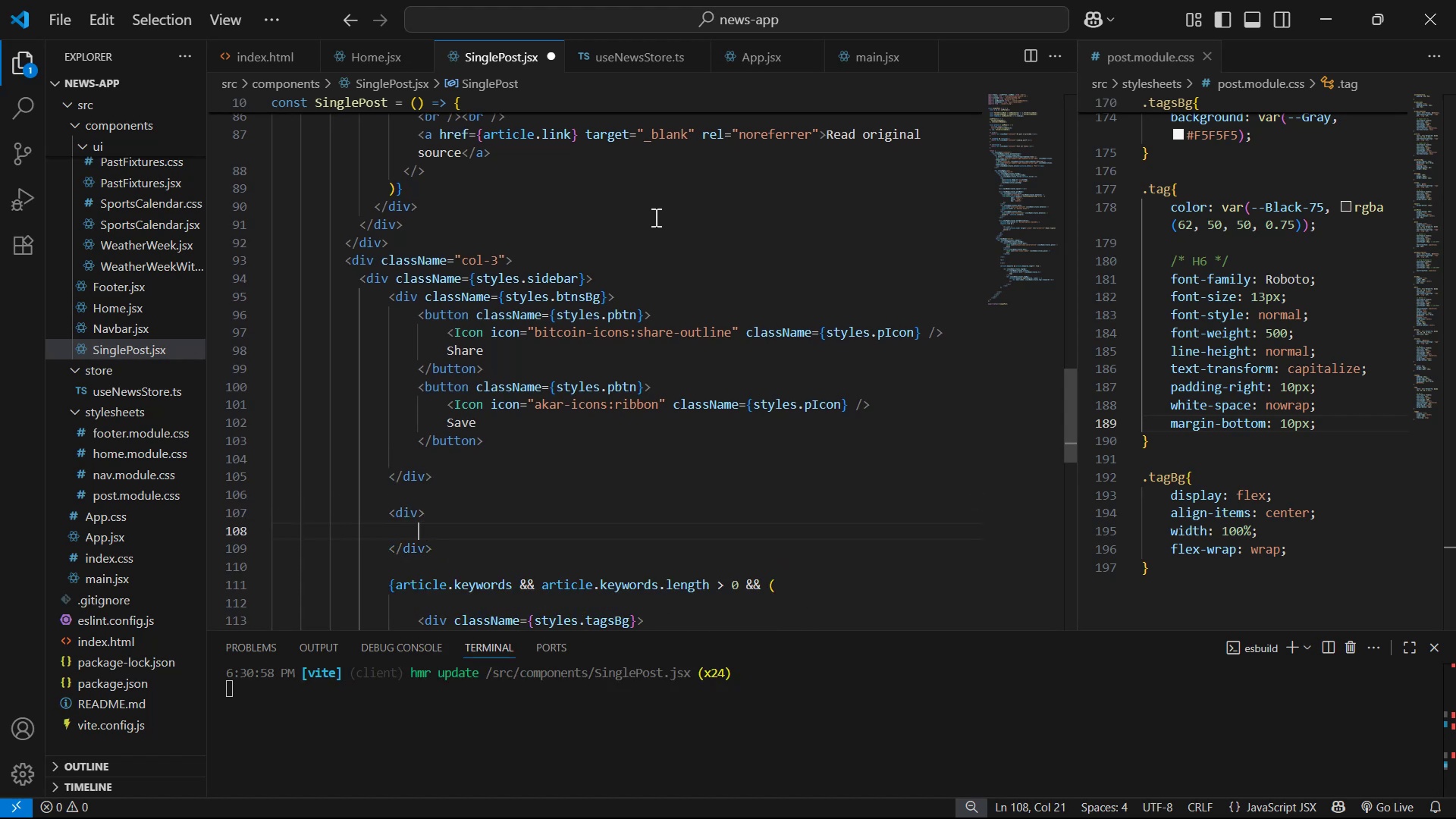 
key(ArrowUp)
 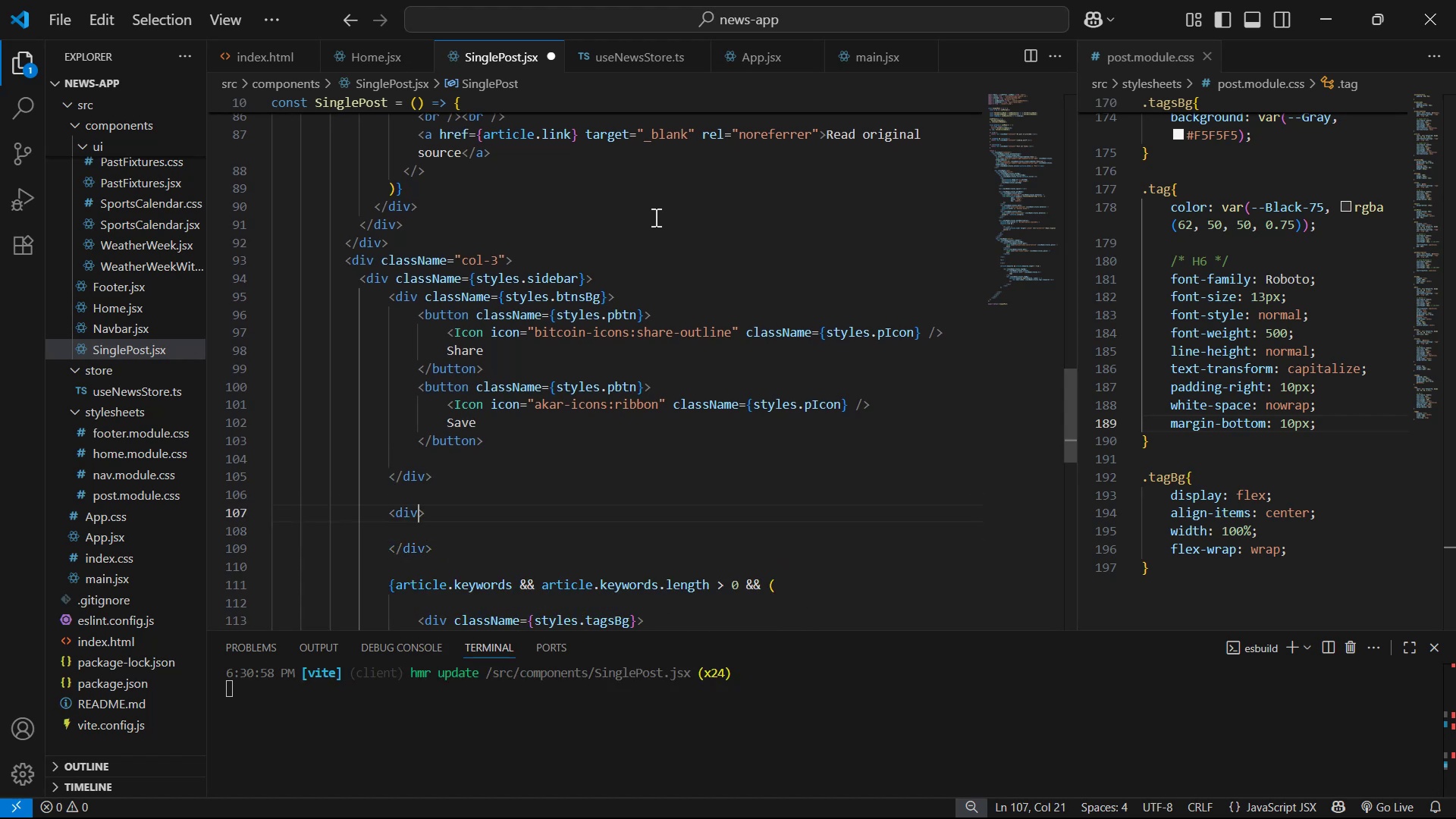 
type( ca)
key(Backspace)
type(la)
 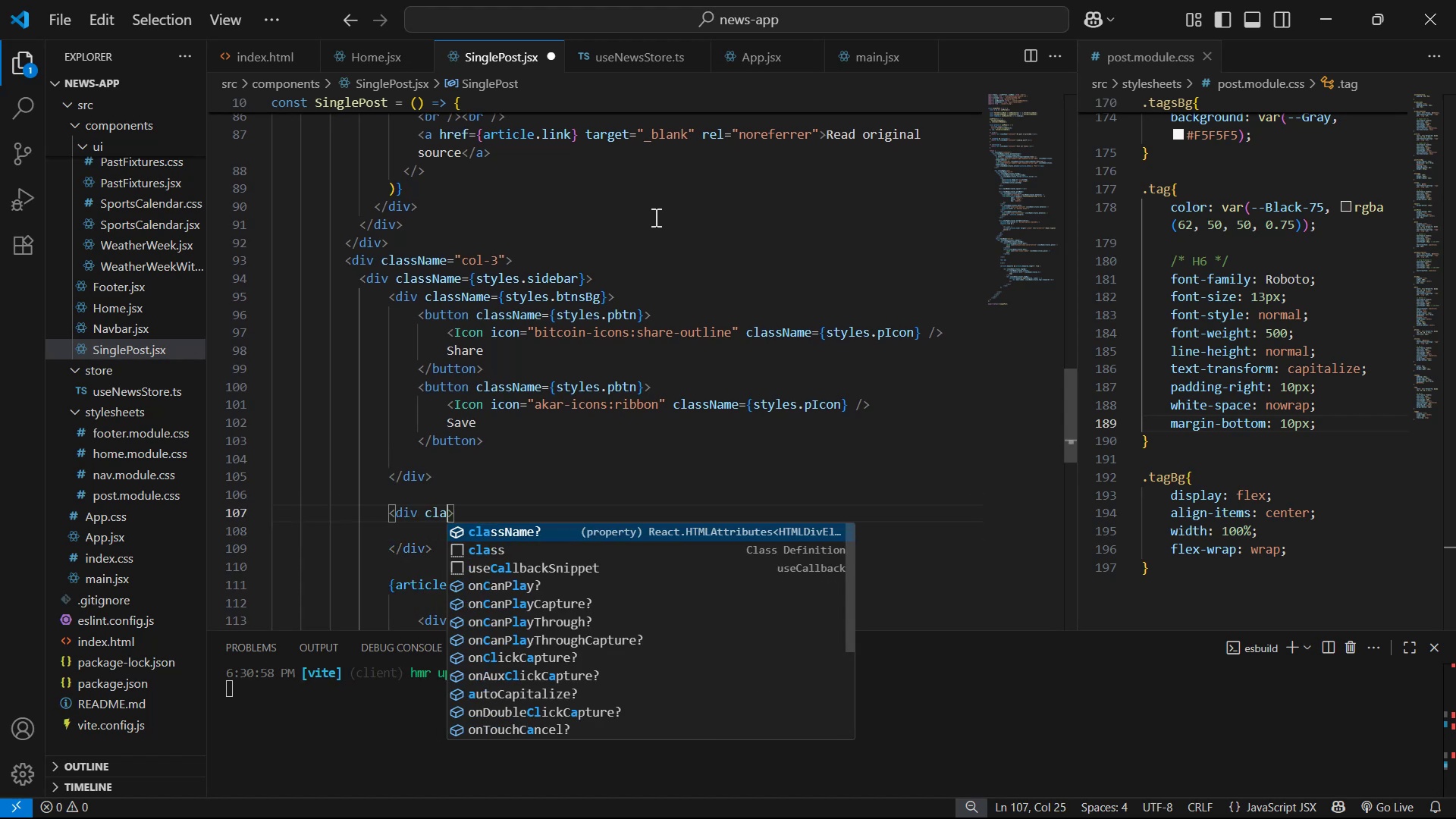 
key(Enter)
 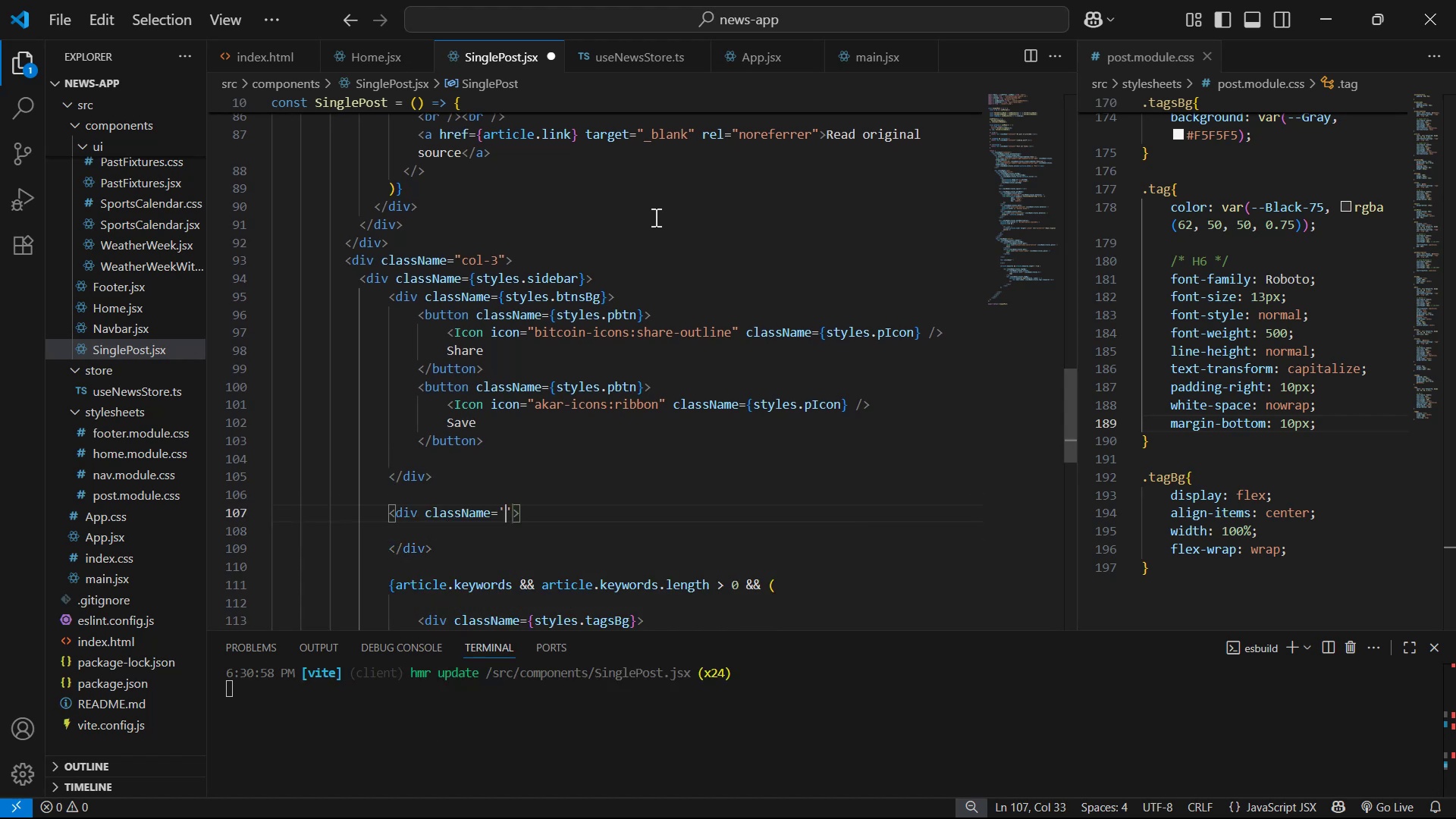 
key(ArrowRight)
 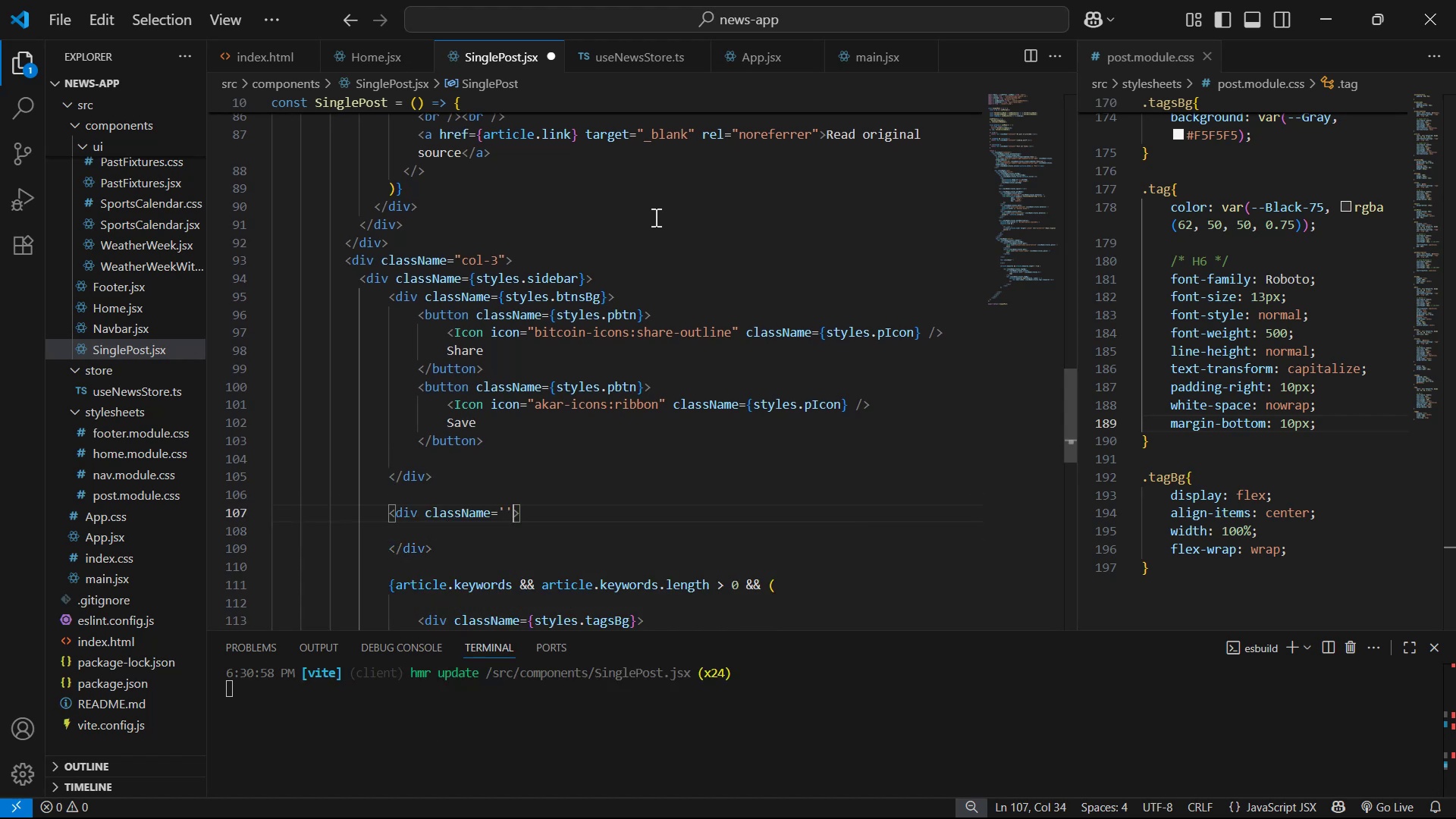 
key(Backspace)
key(Backspace)
type({s)
key(Backspace)
type(sty)
 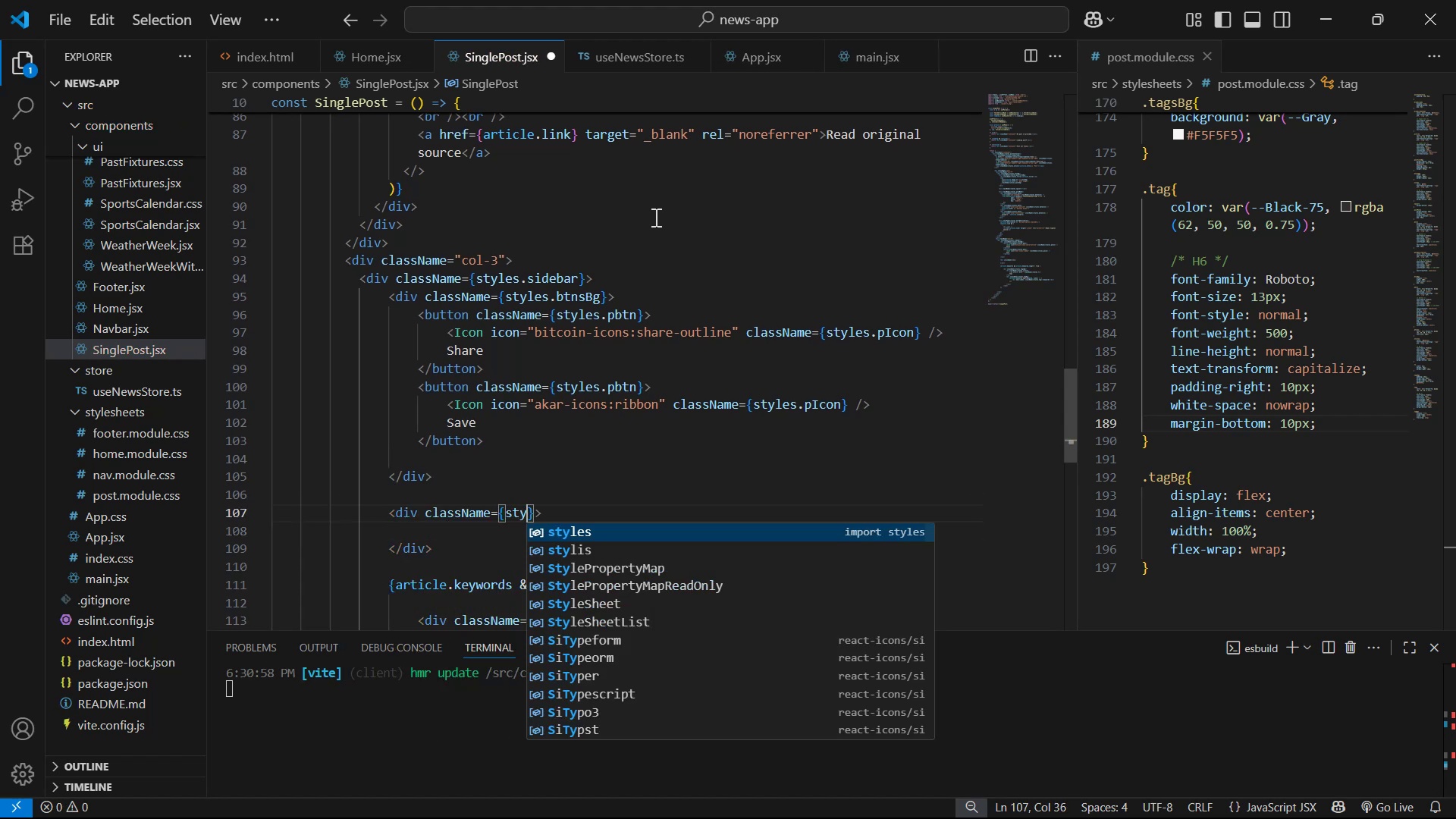 
key(Enter)
 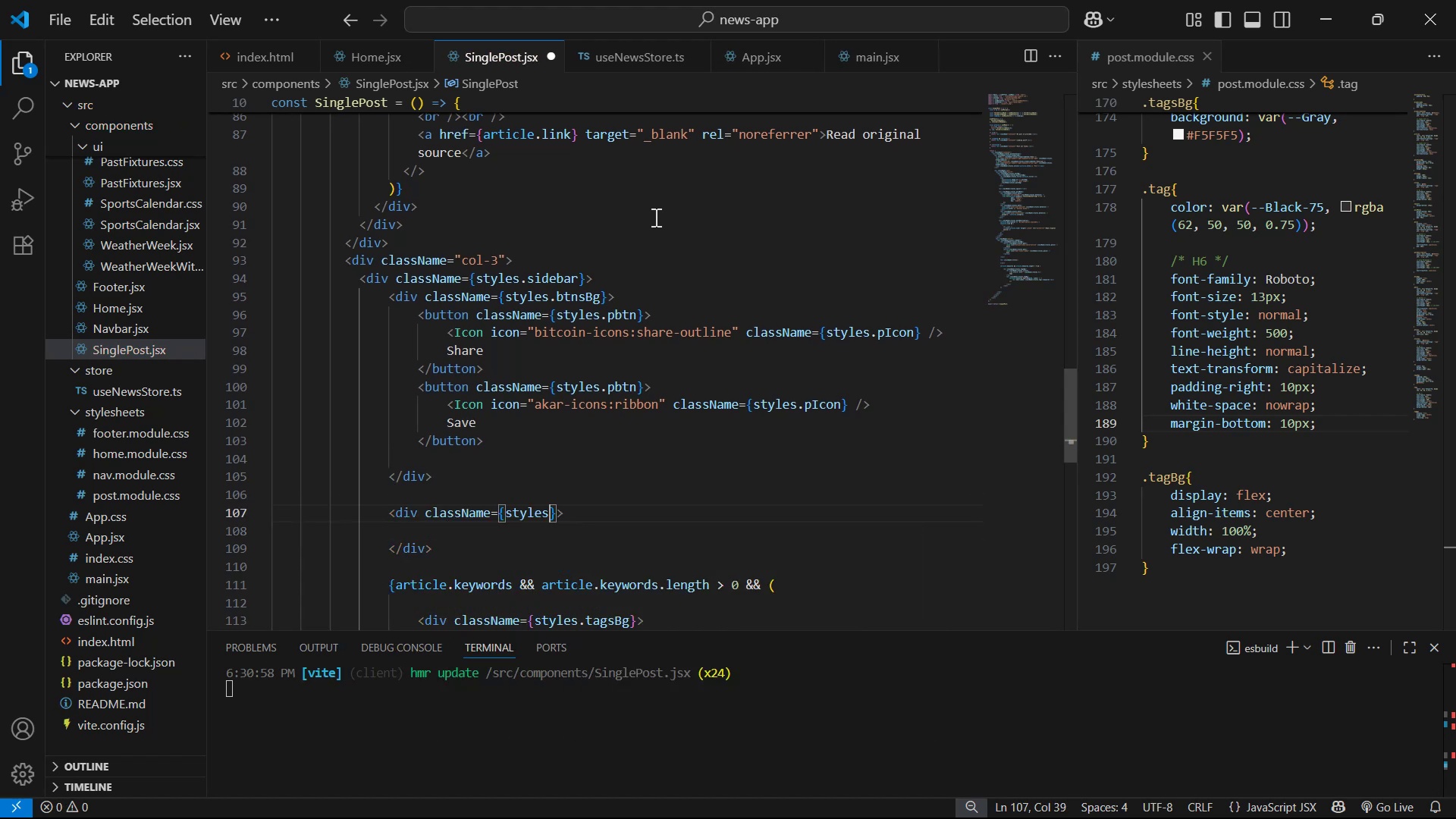 
type(.auth)
 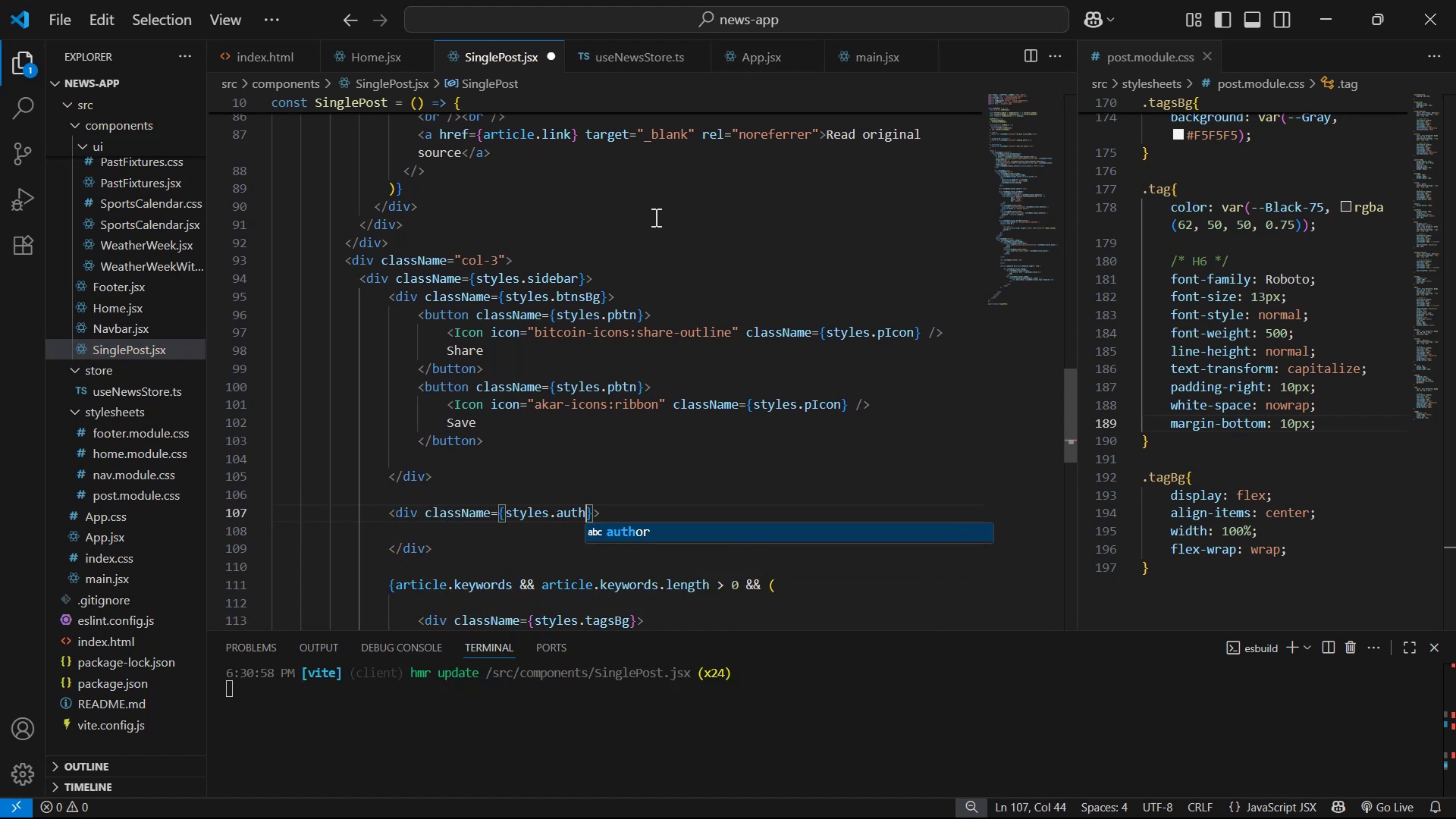 
key(Enter)
 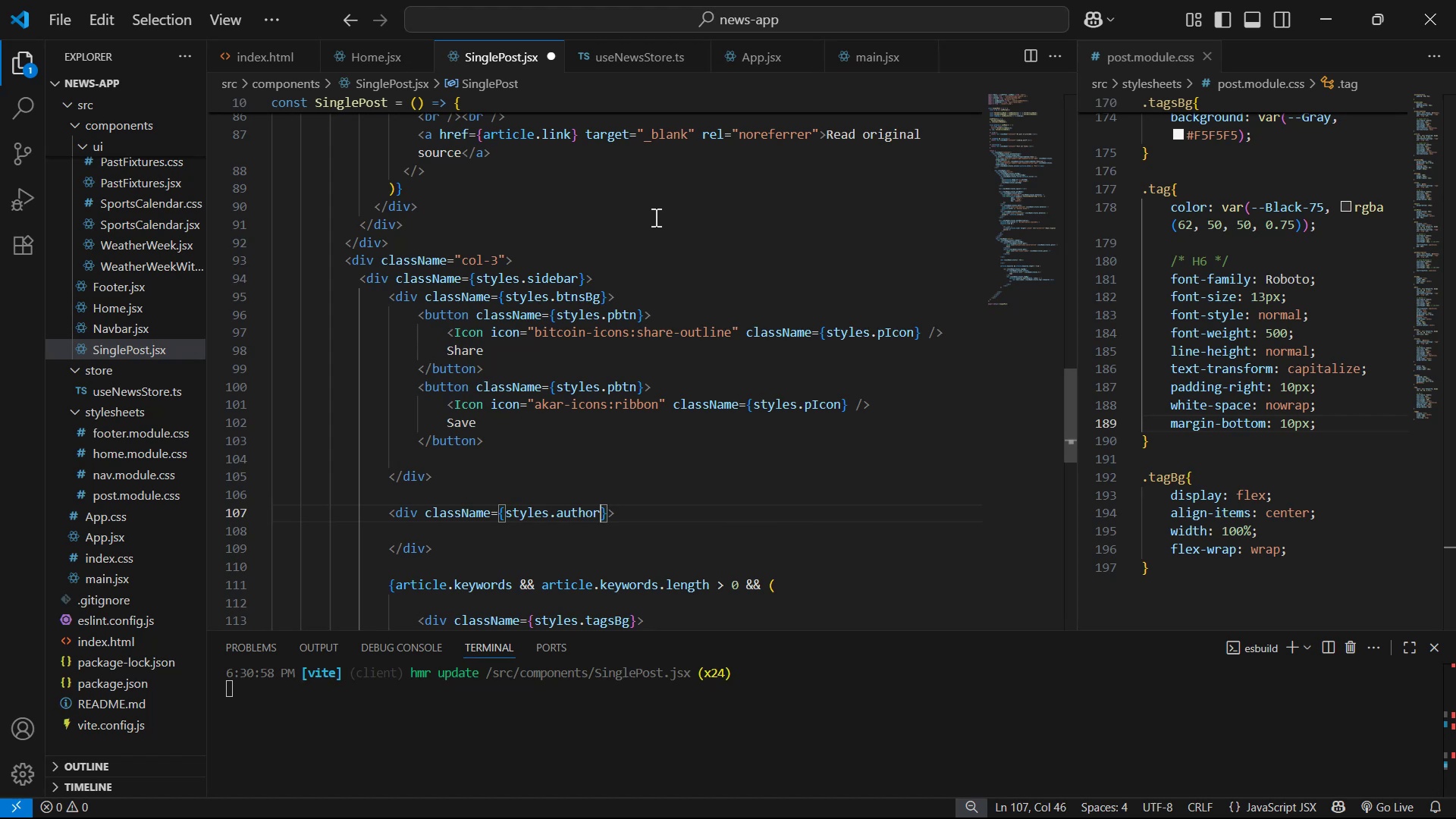 
type(Bg )
key(Backspace)
 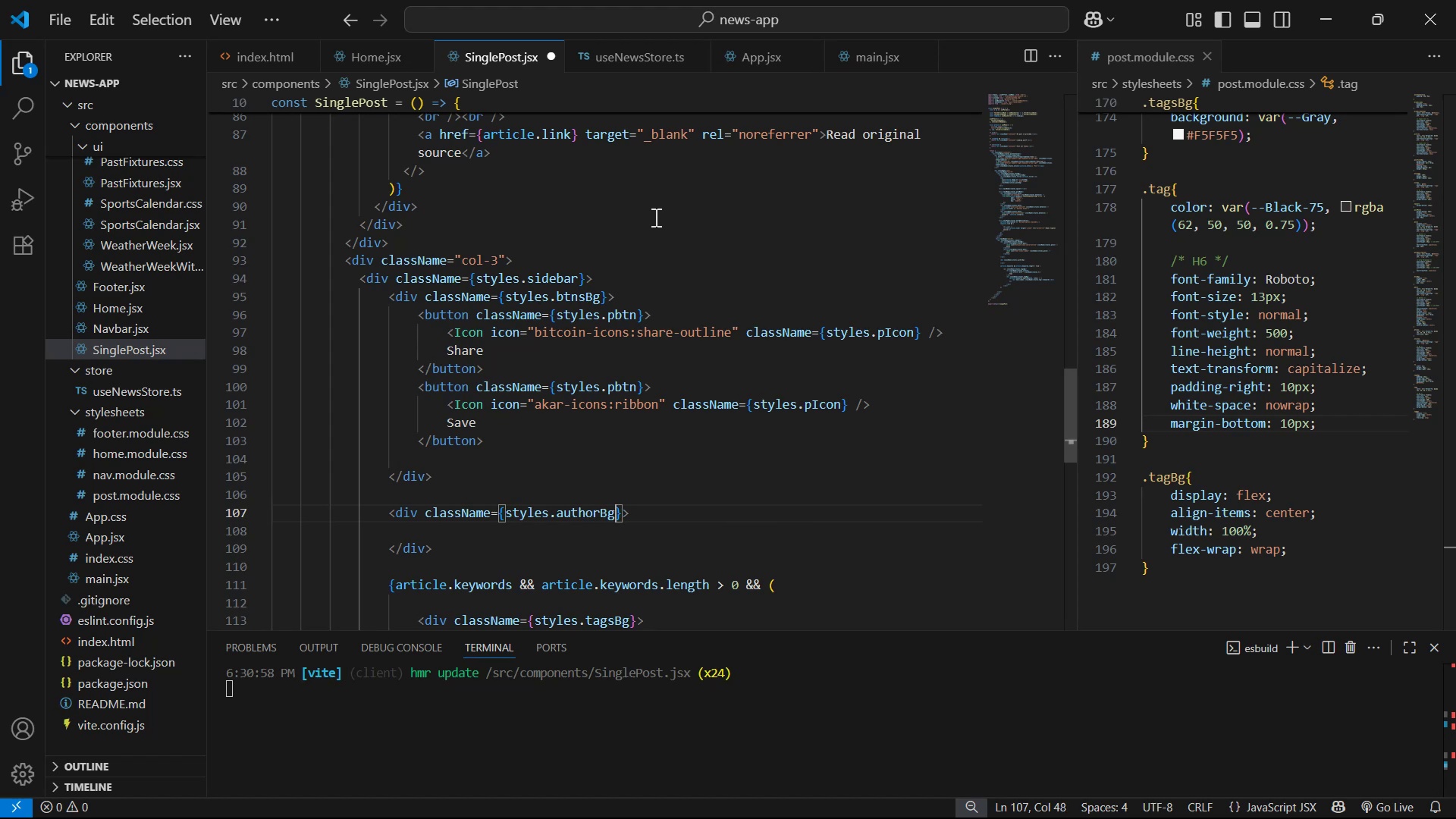 
key(ArrowRight)
 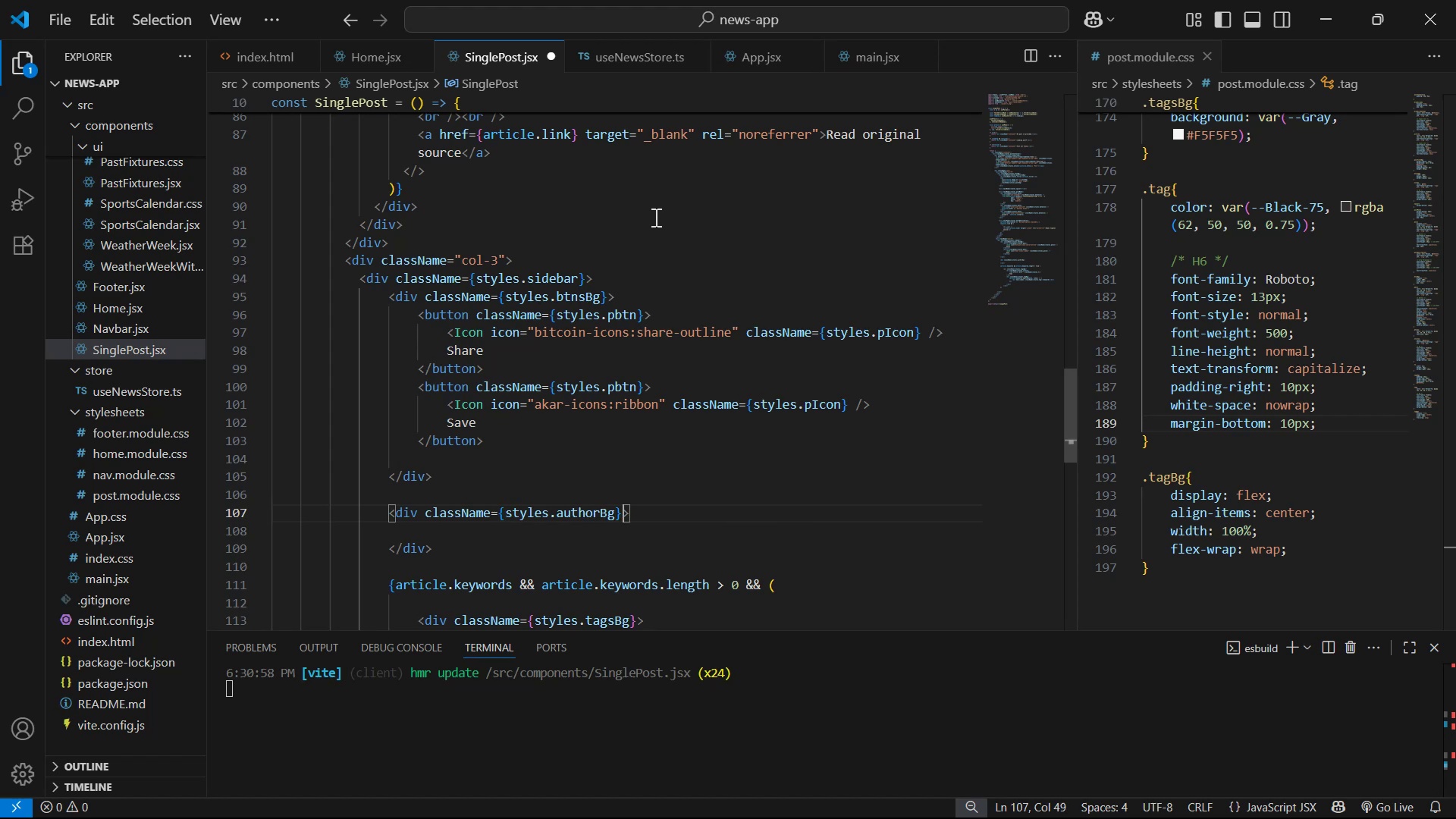 
key(ArrowRight)
 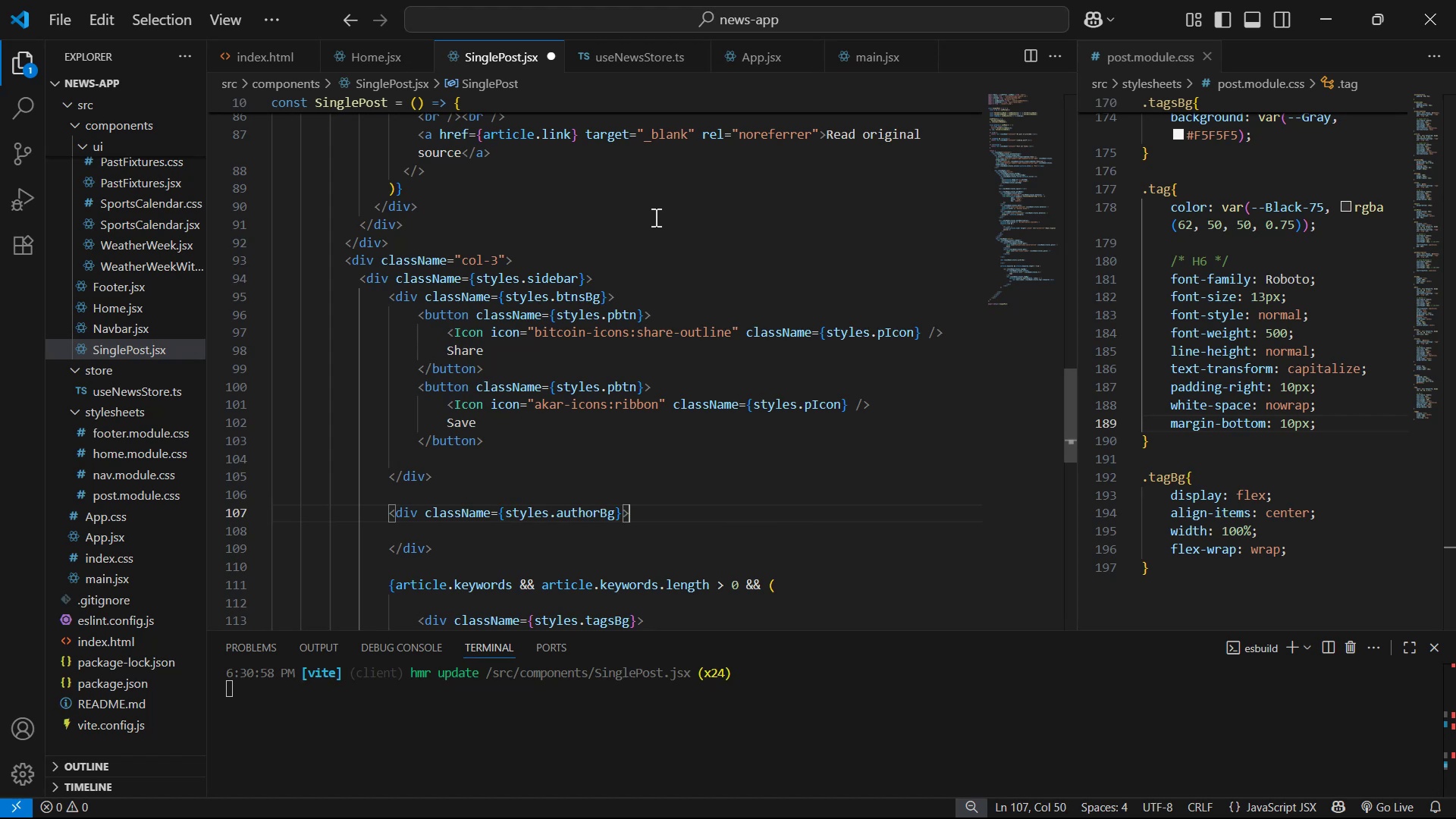 
key(ArrowDown)
 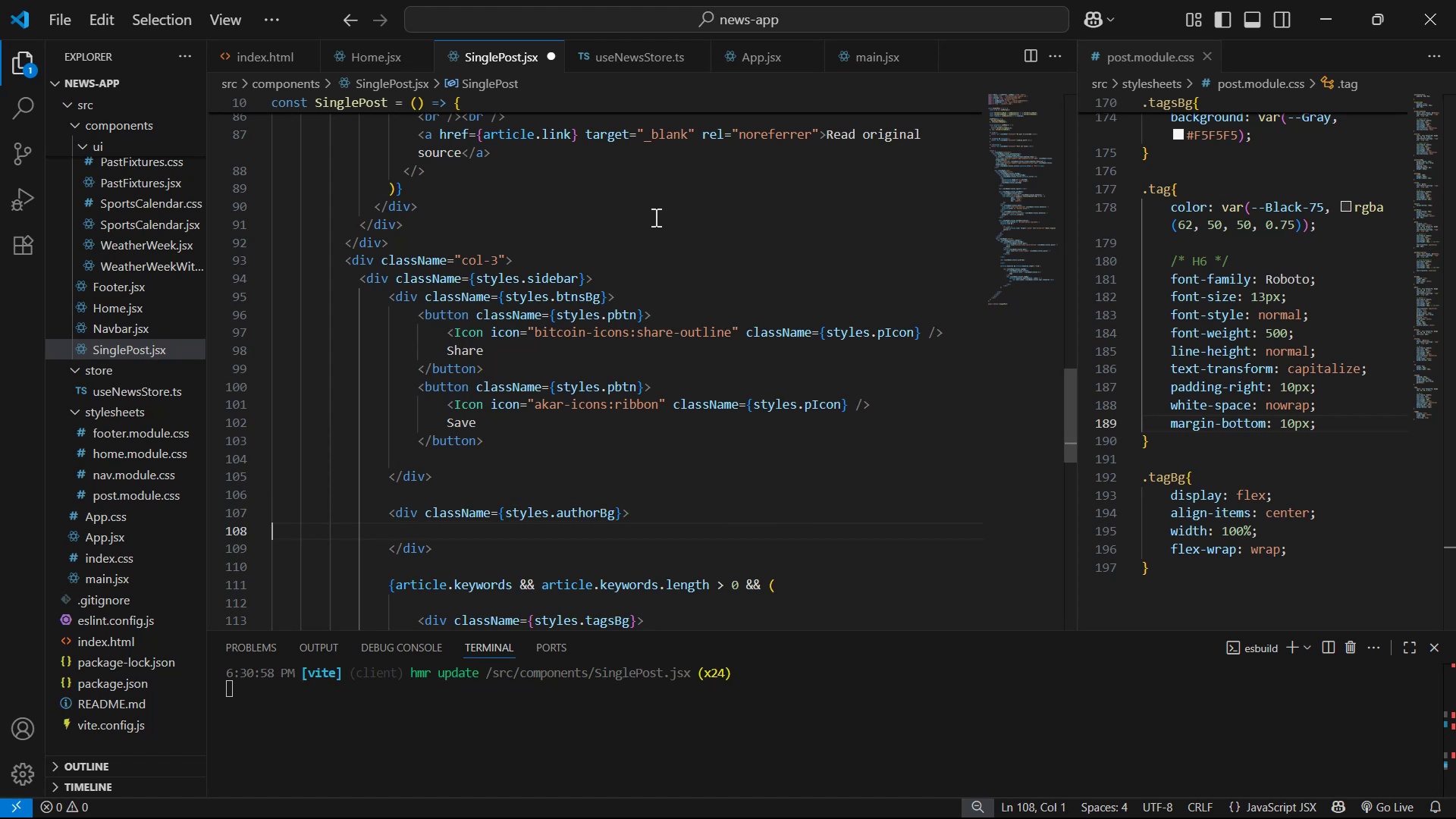 
key(Backspace)
 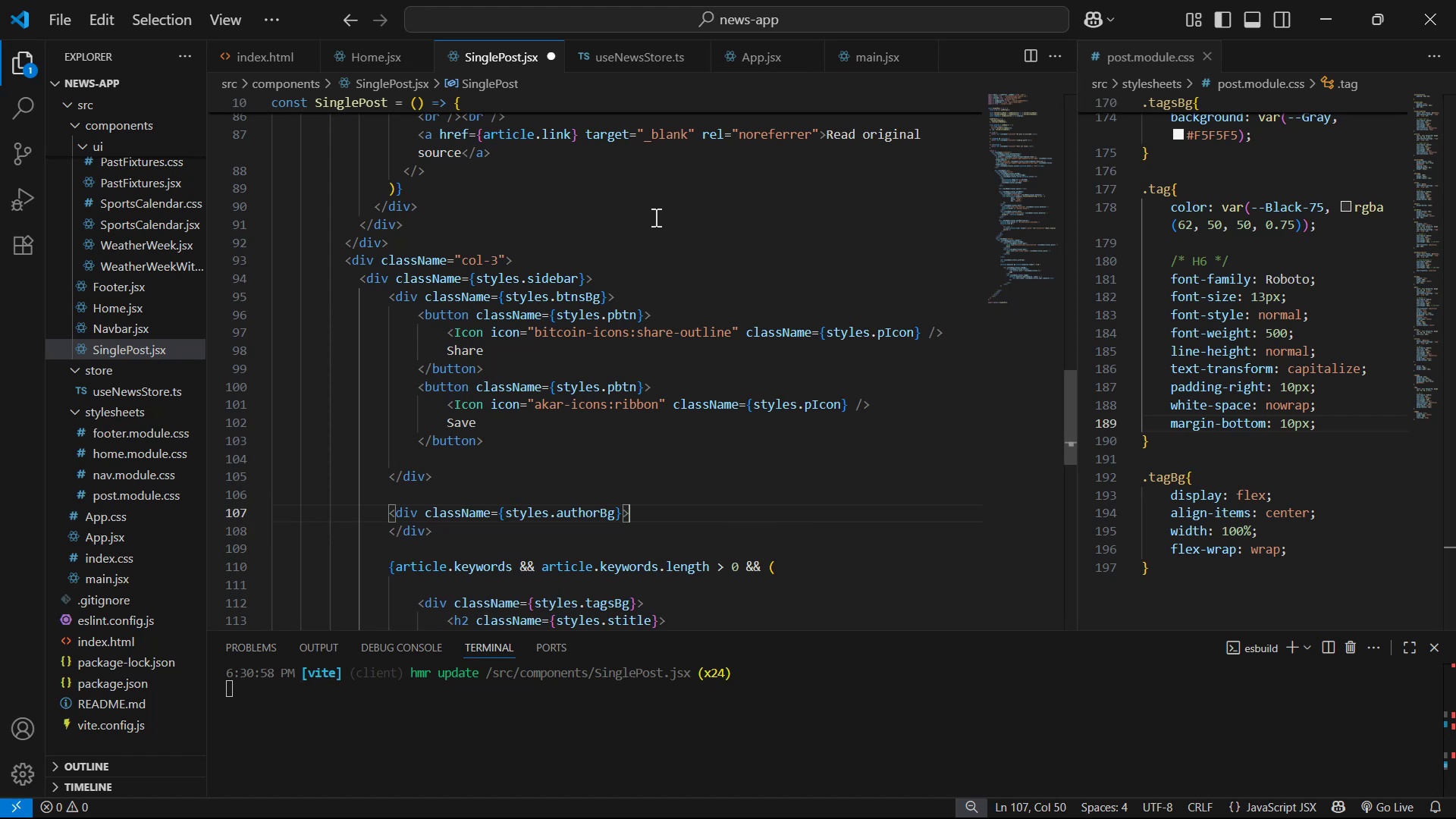 
key(Enter)
 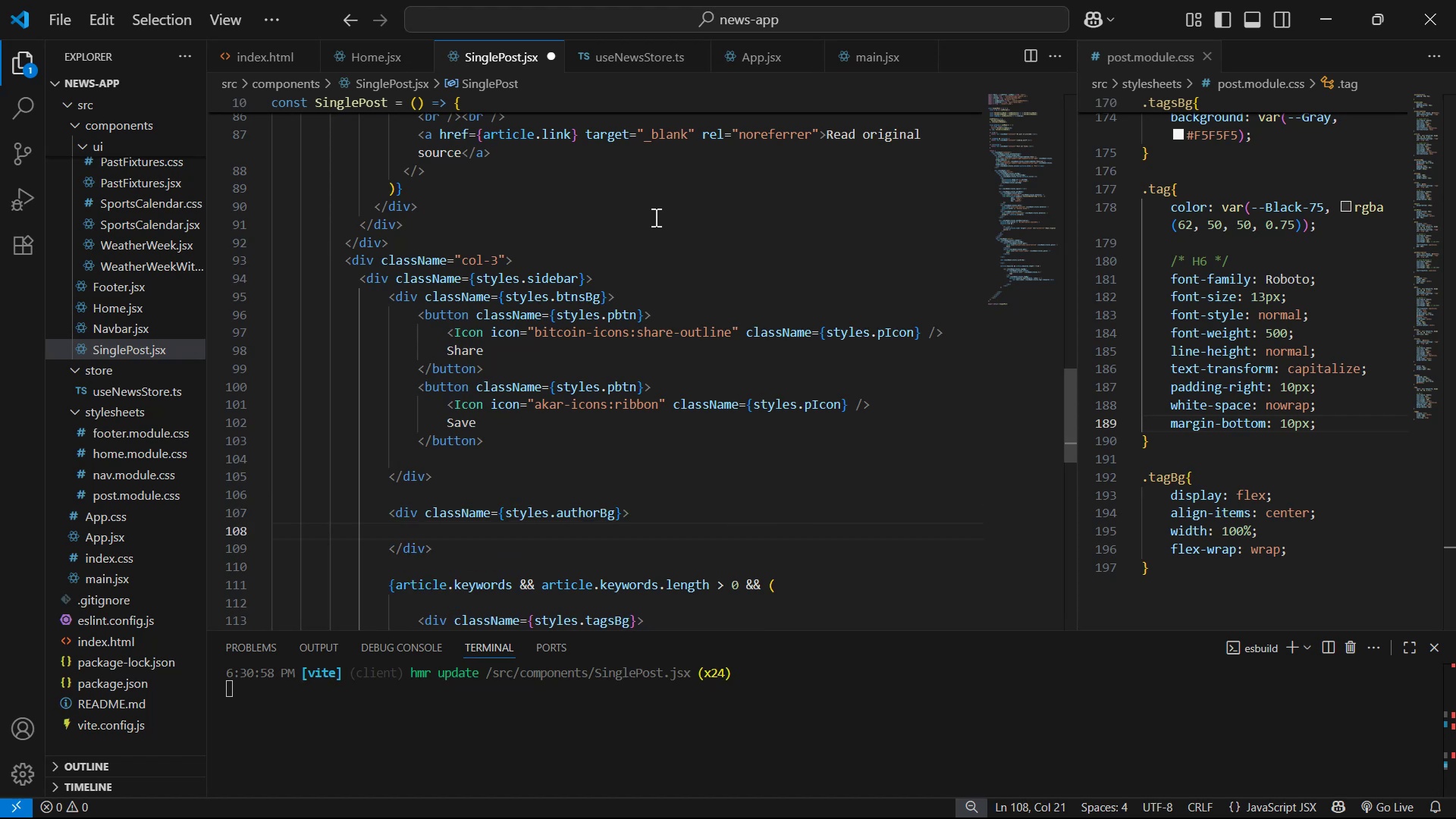 
scroll: coordinate [710, 361], scroll_direction: down, amount: 4.0
 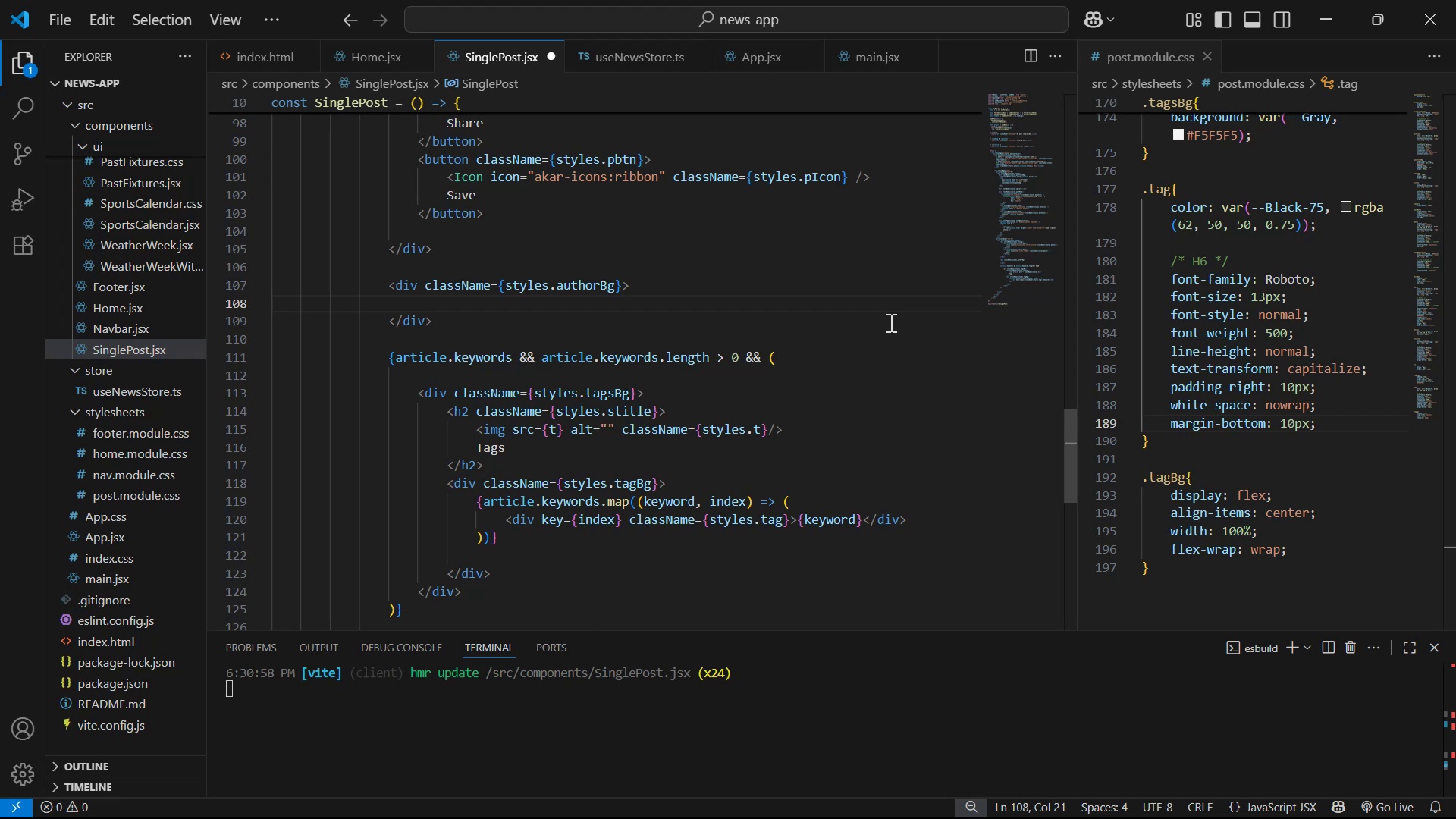 
wait(11.87)
 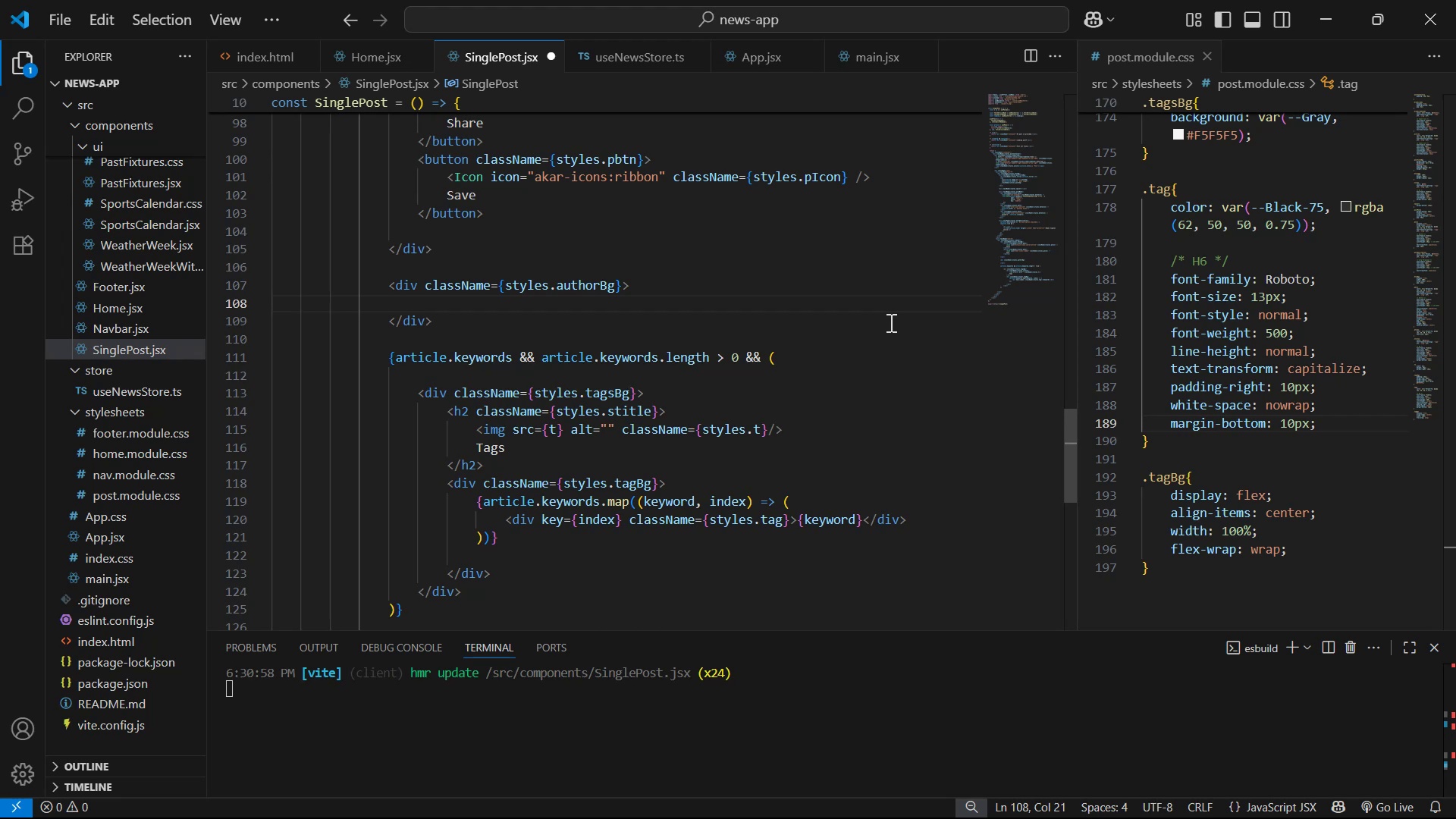 
left_click_drag(start_coordinate=[513, 468], to_coordinate=[446, 411])
 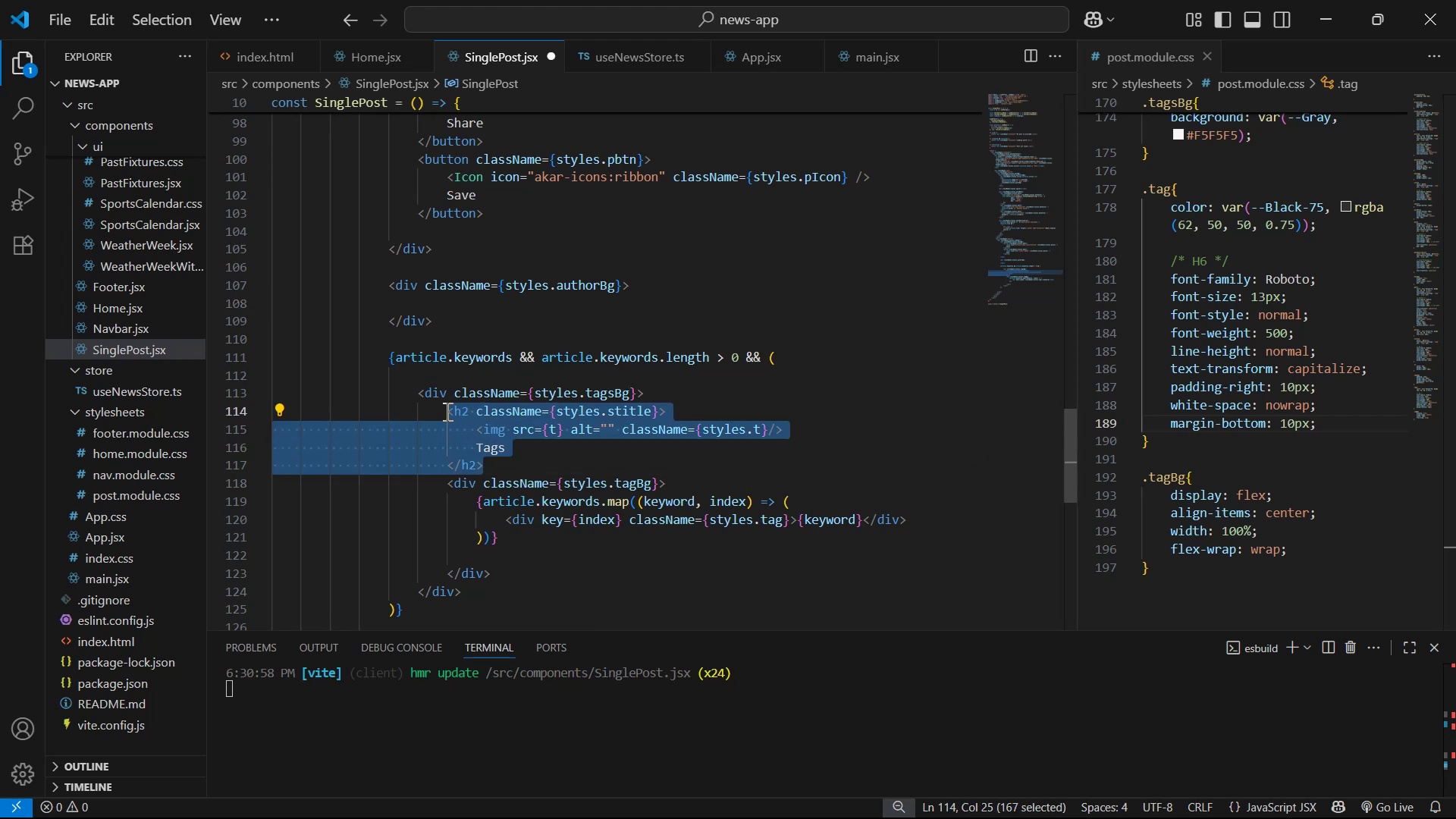 
key(Control+C)
 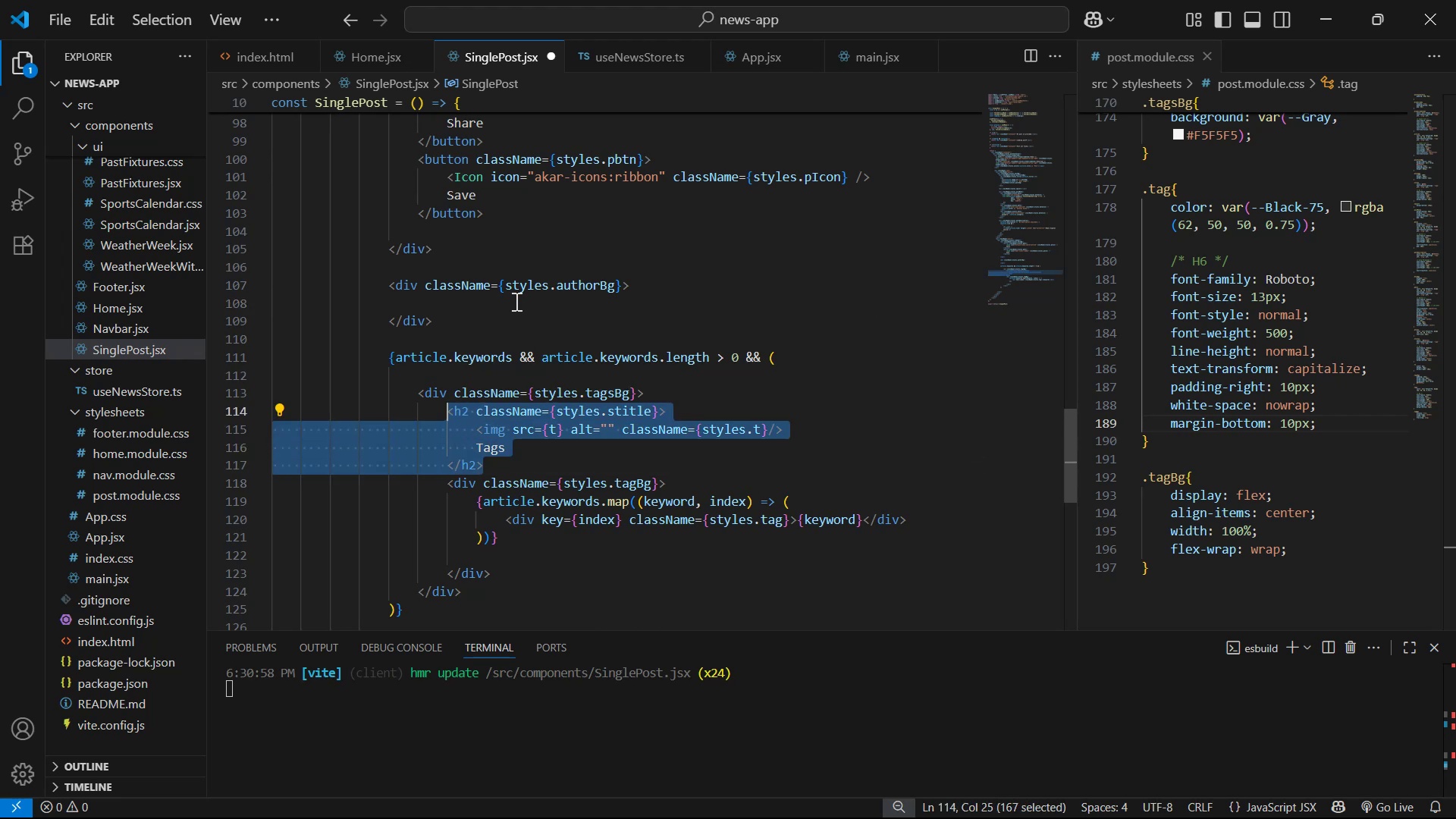 
left_click([518, 304])
 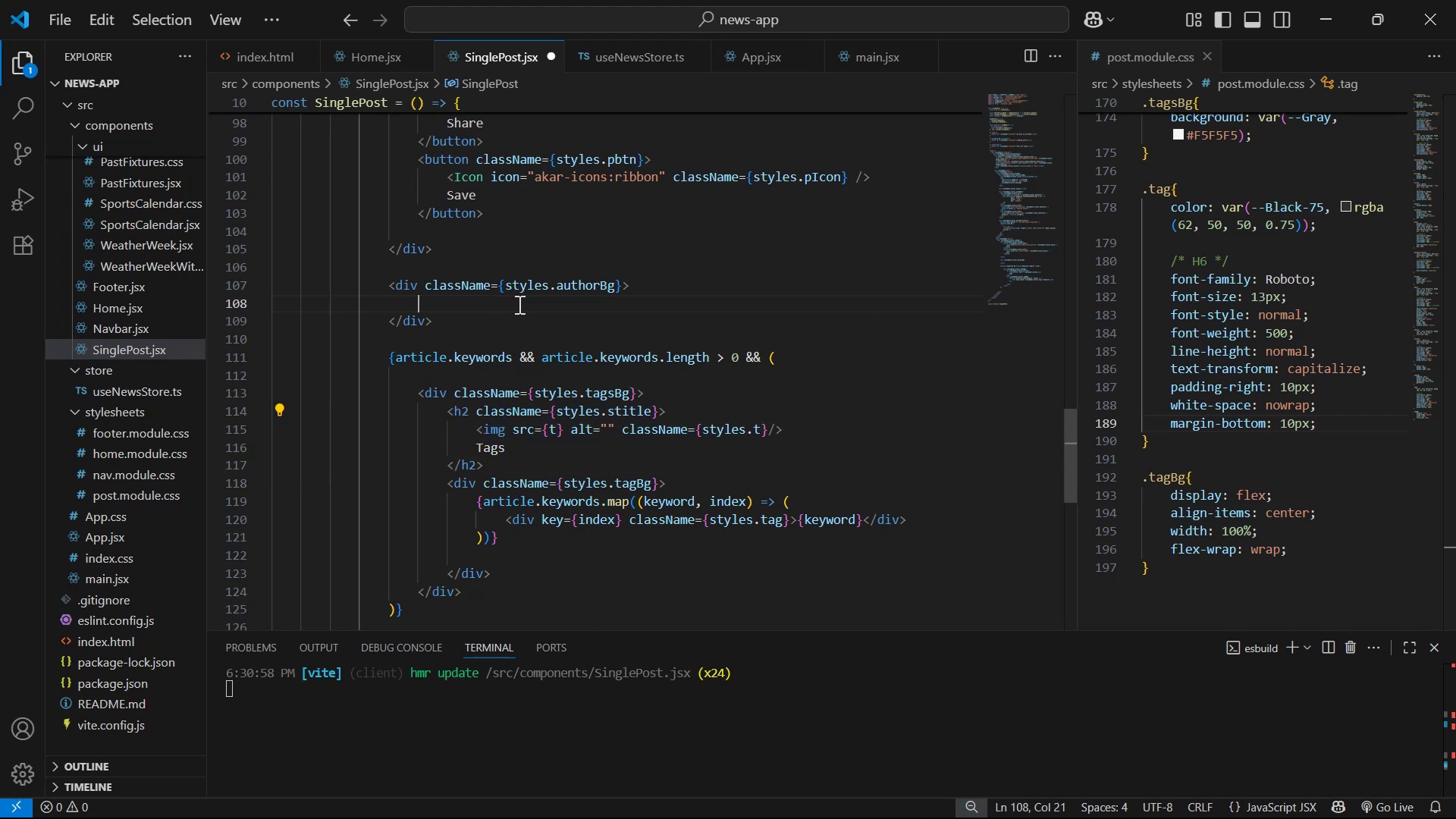 
key(Control+V)
 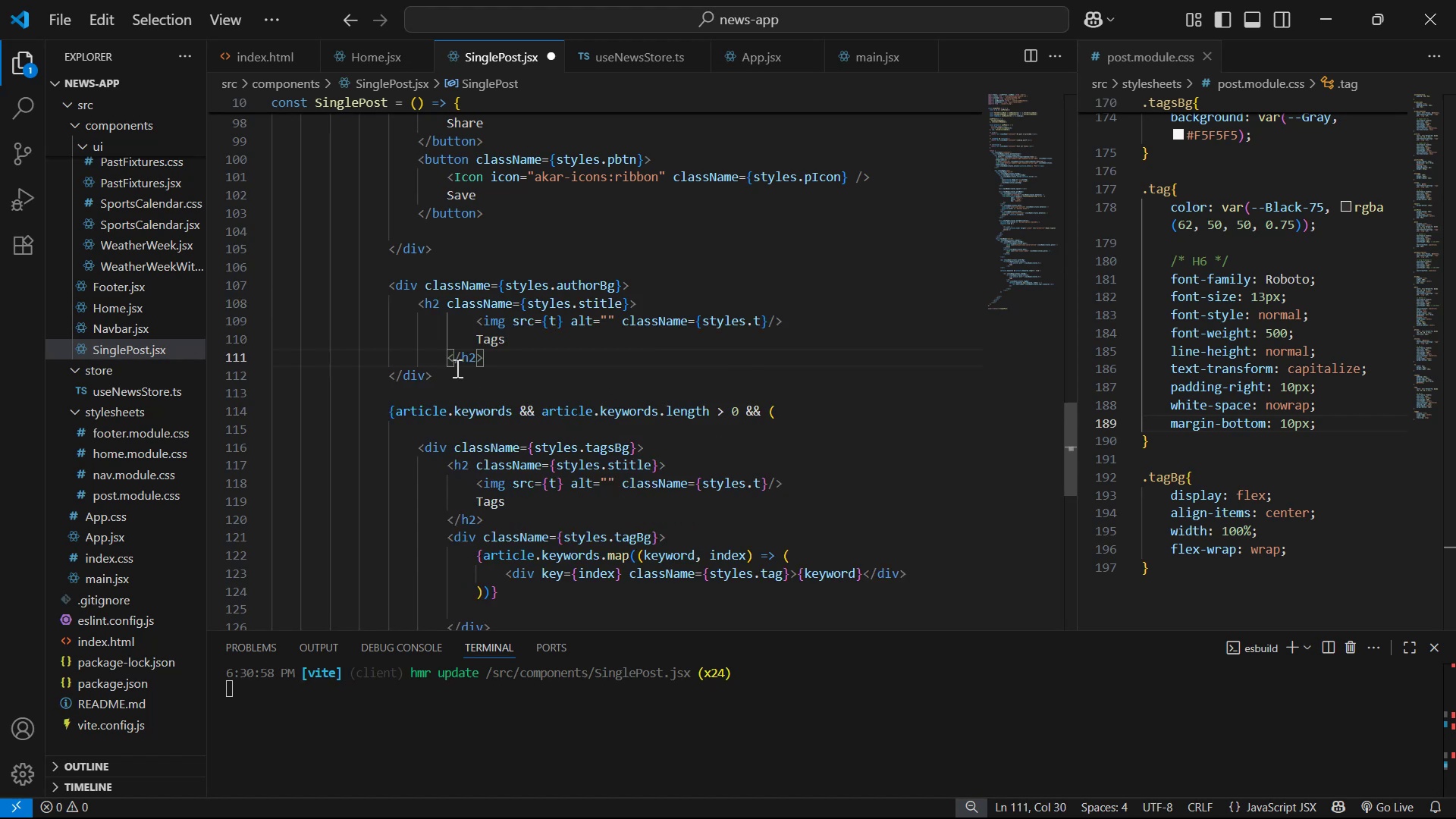 
left_click([447, 356])
 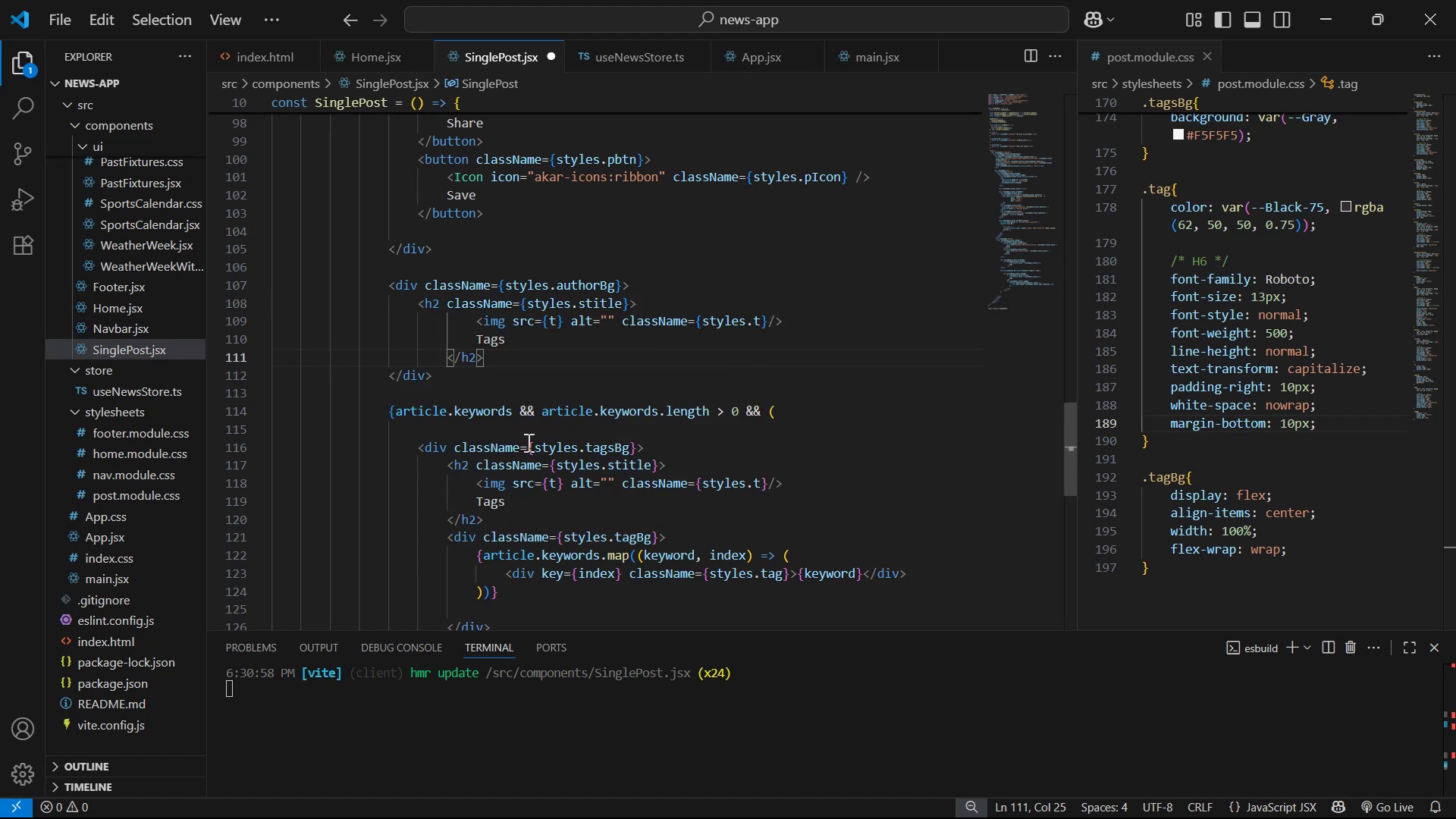 
key(Backspace)
 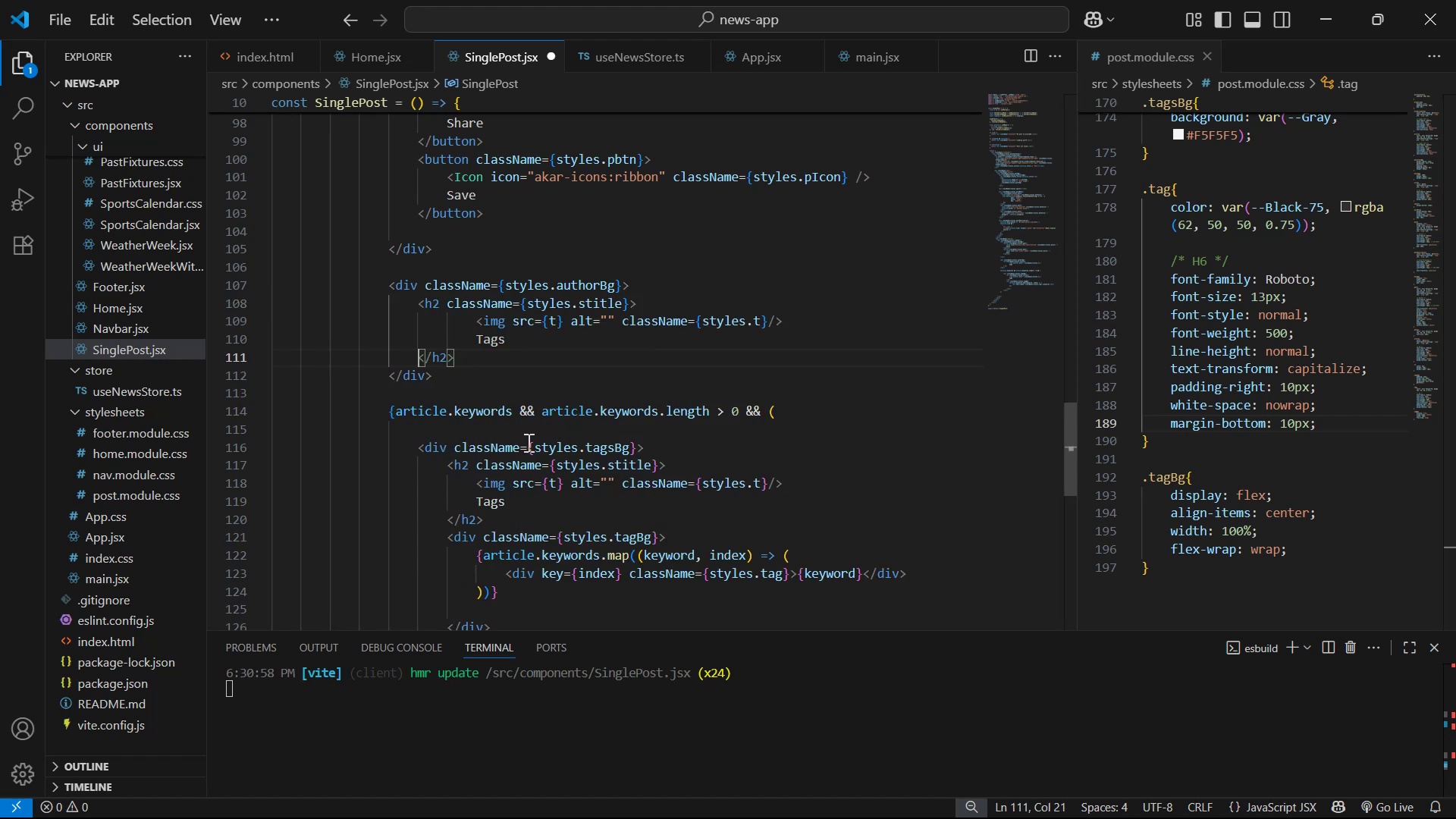 
key(Control+S)
 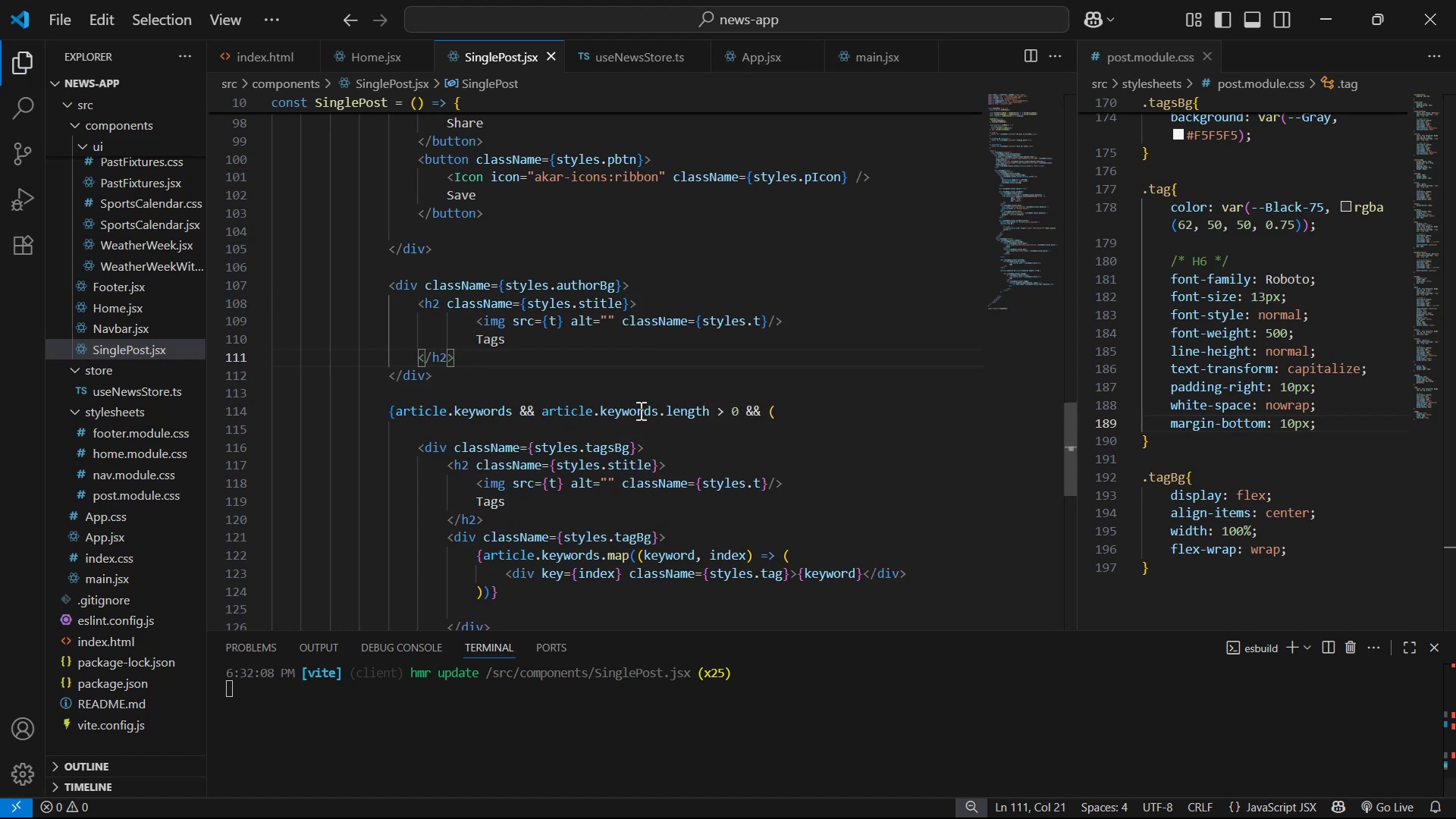 
scroll: coordinate [619, 400], scroll_direction: down, amount: 2.0
 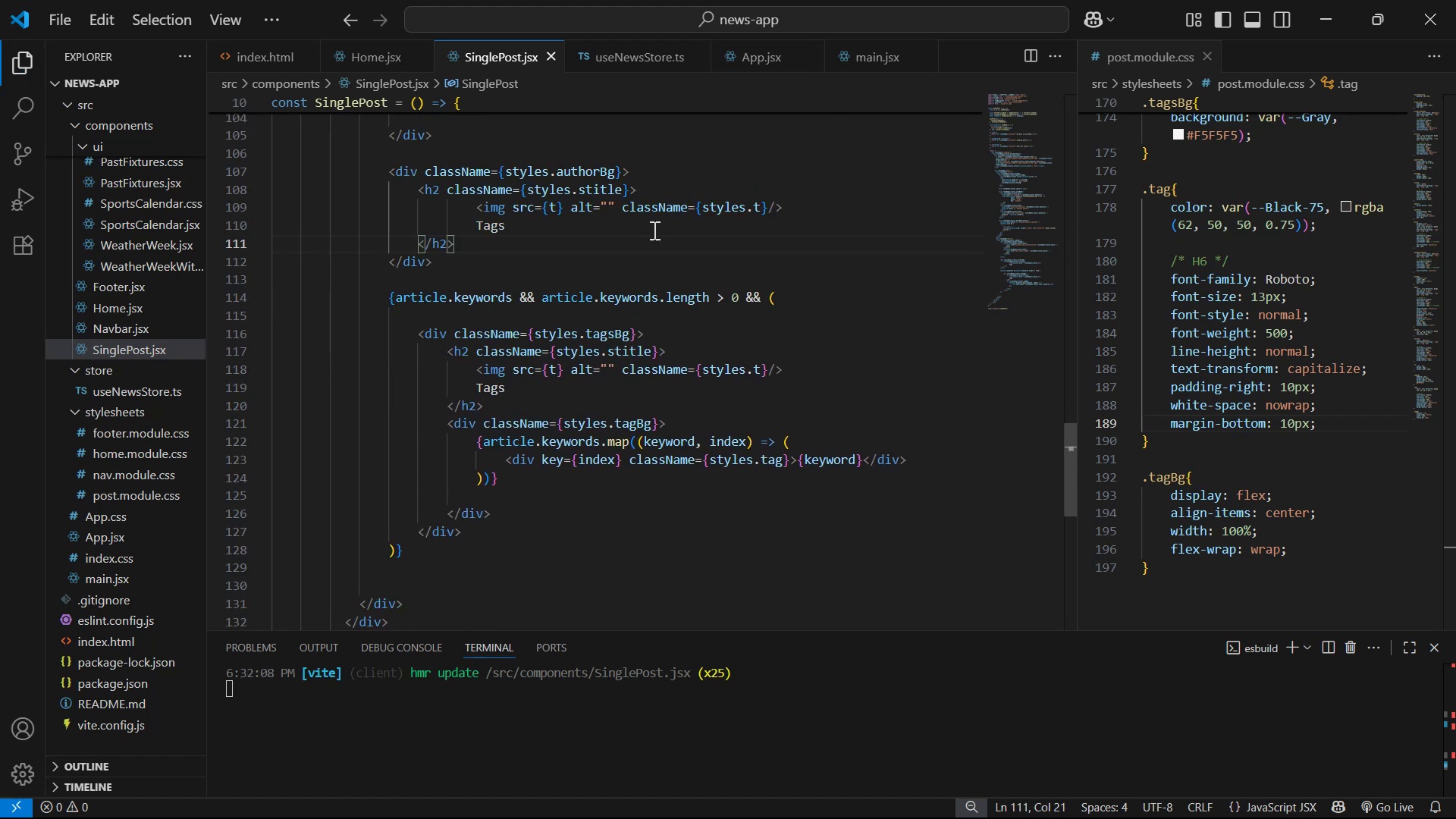 
left_click([570, 505])
 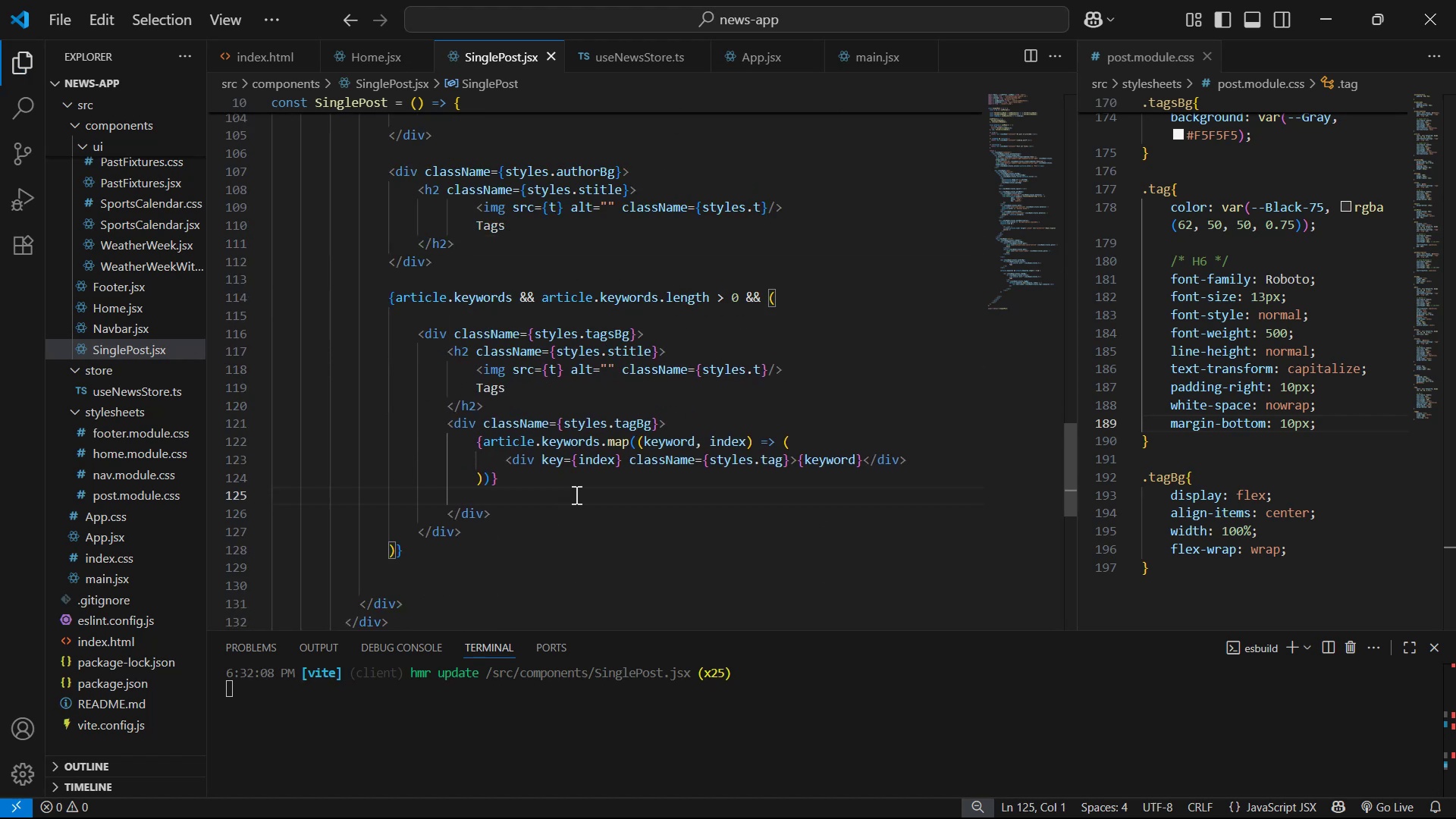 
key(Backspace)
 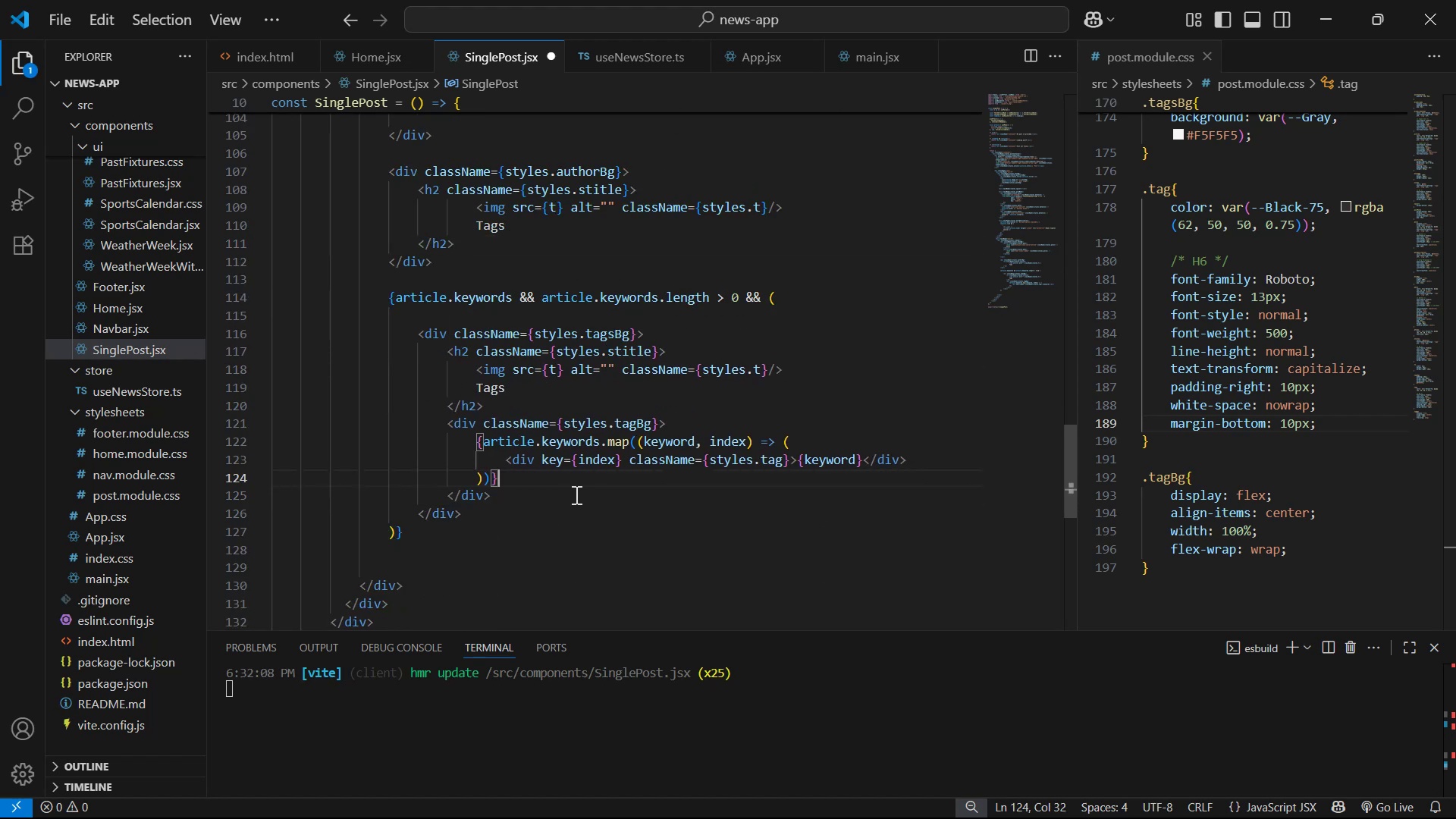 
key(Control+S)
 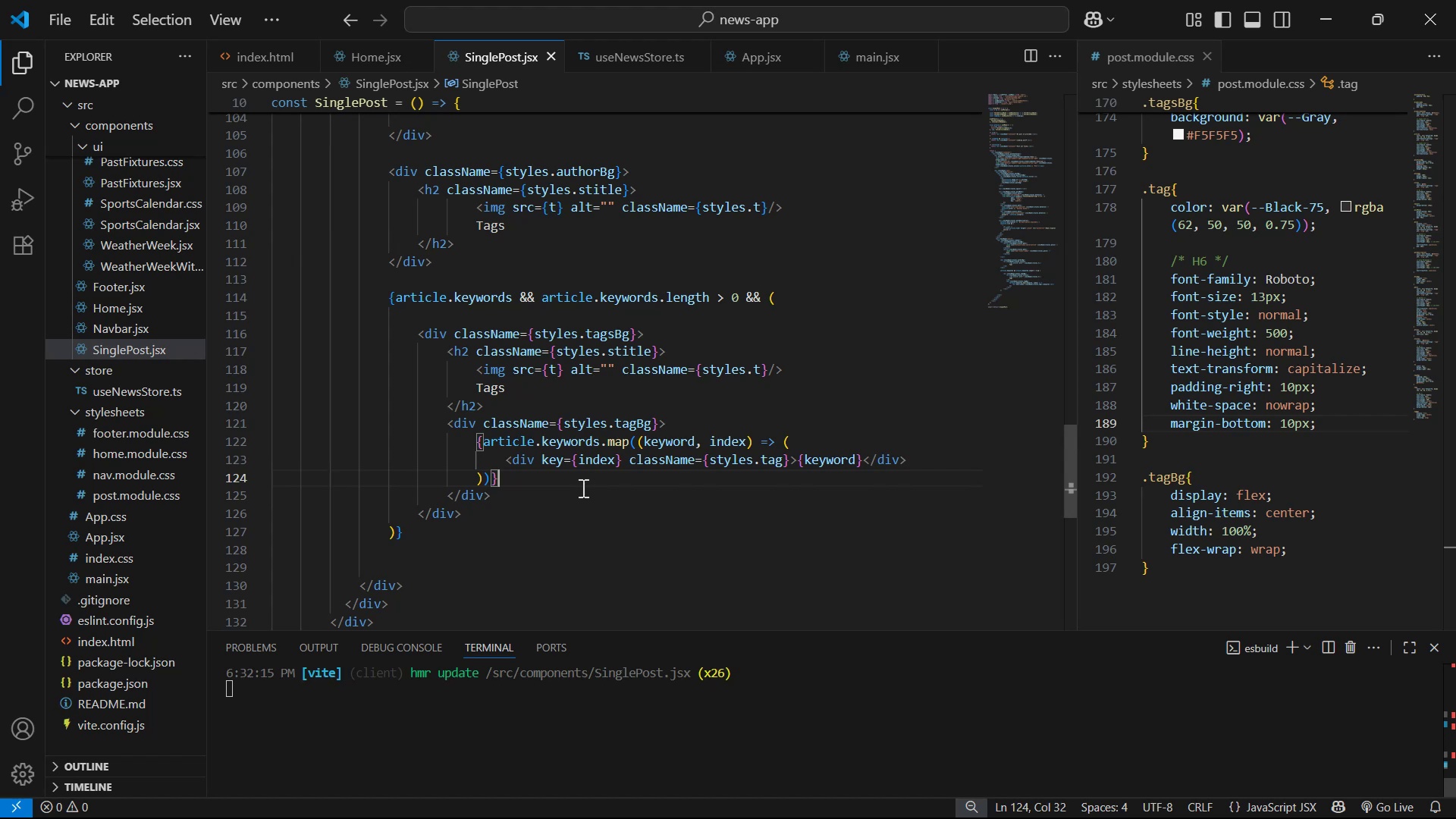 
scroll: coordinate [585, 429], scroll_direction: up, amount: 3.0
 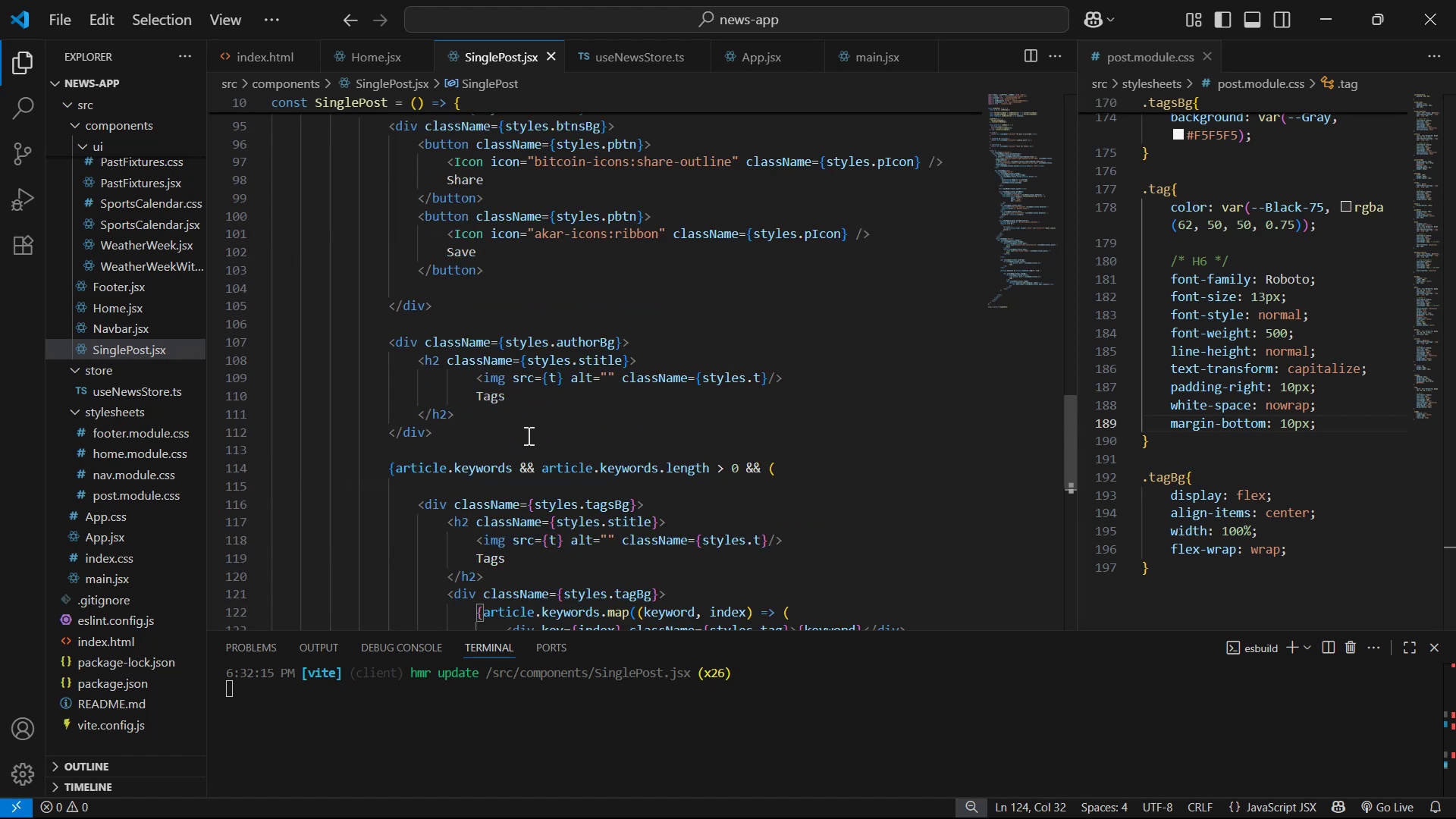 
left_click([529, 424])
 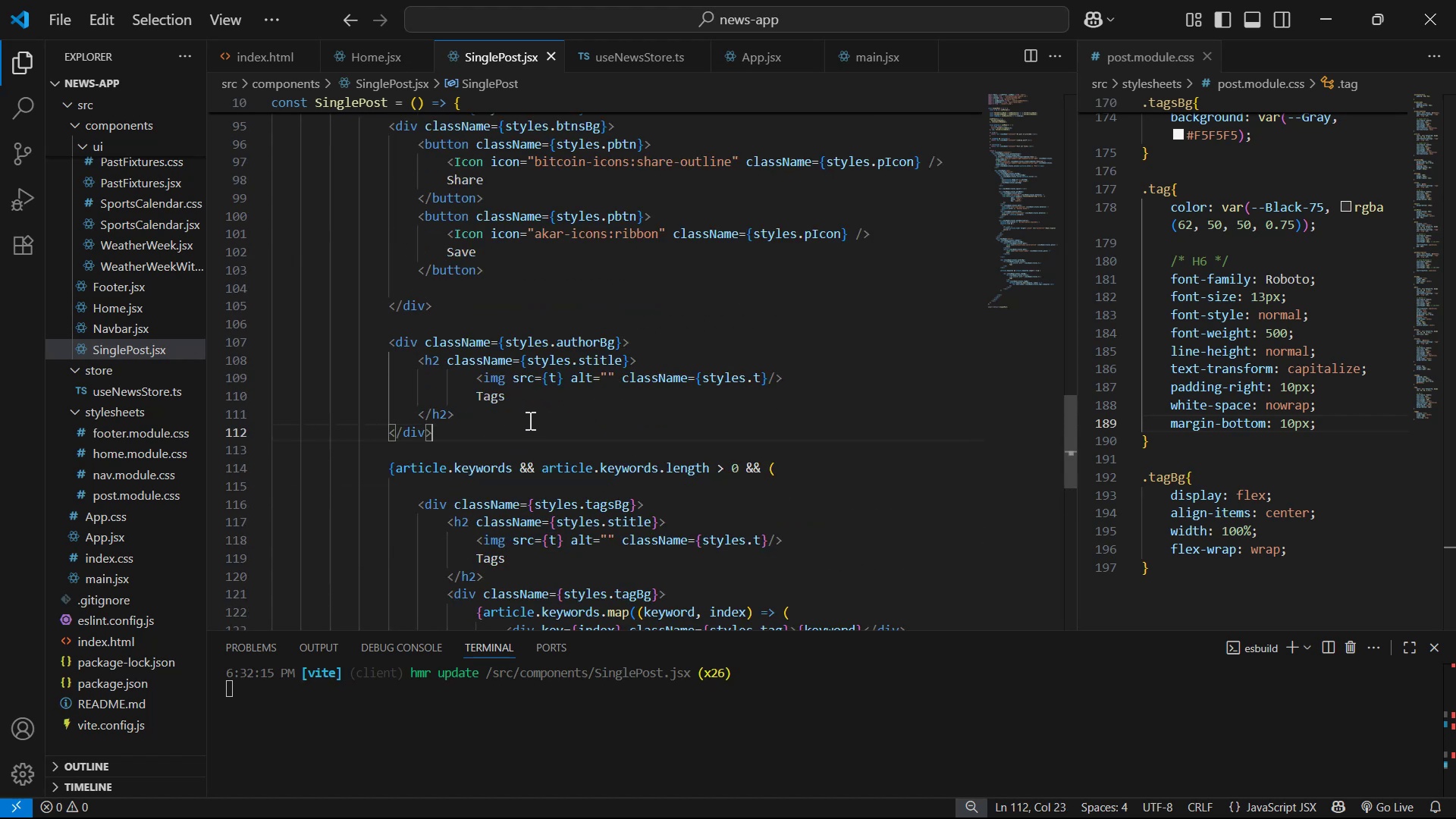 
left_click_drag(start_coordinate=[526, 400], to_coordinate=[479, 400])
 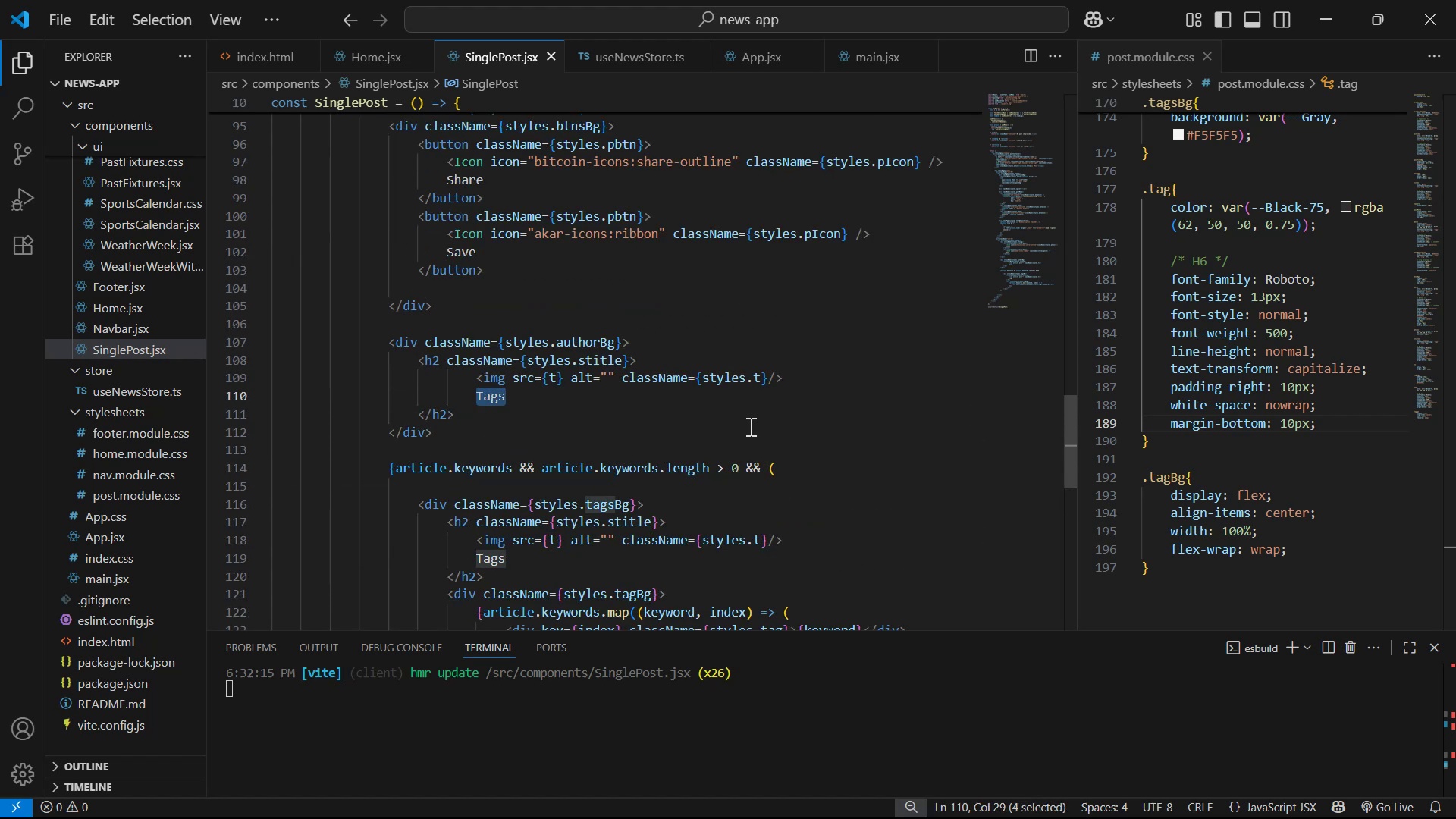 
key(Alt+Tab)
 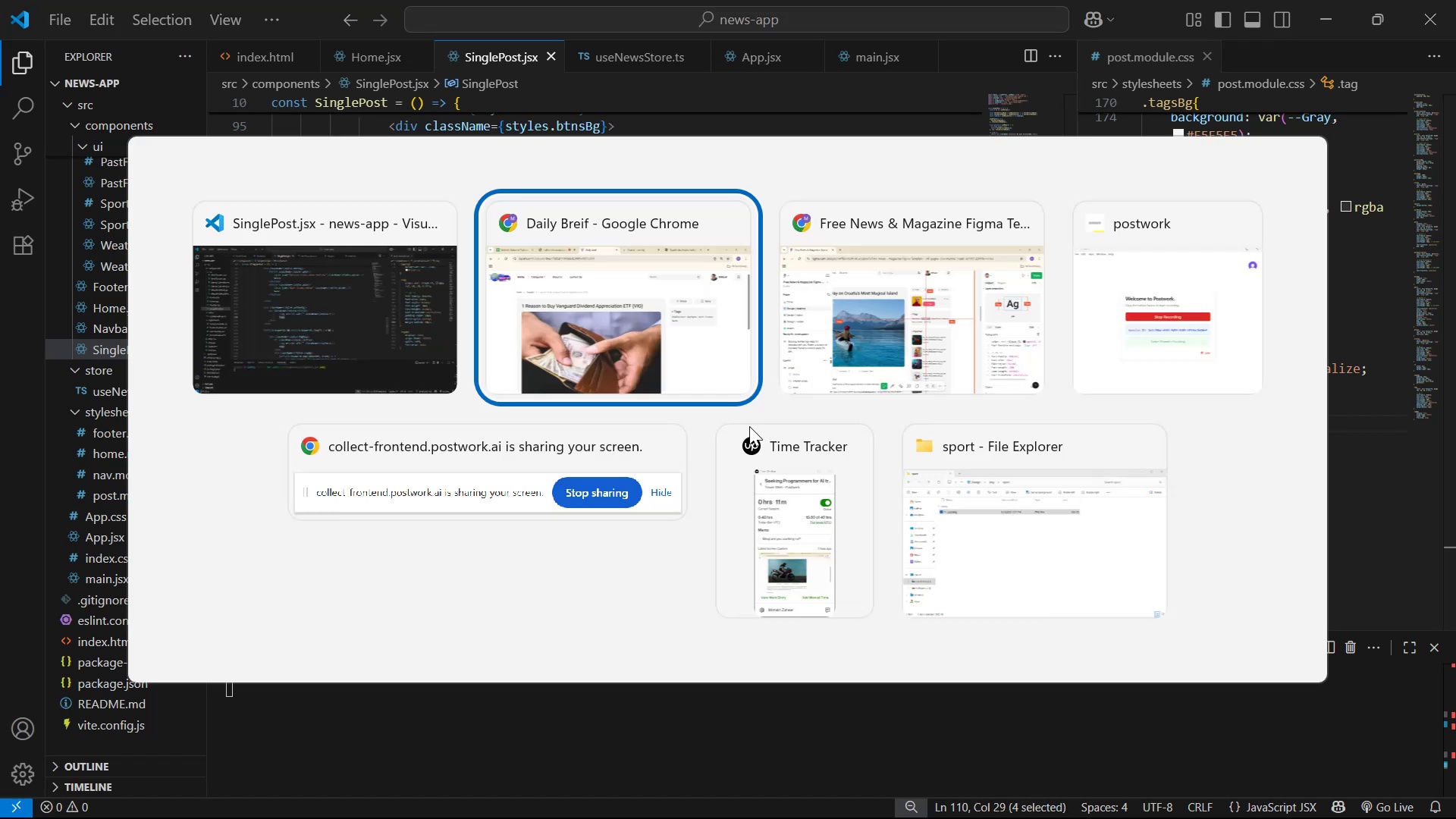 
key(Alt+Tab)
 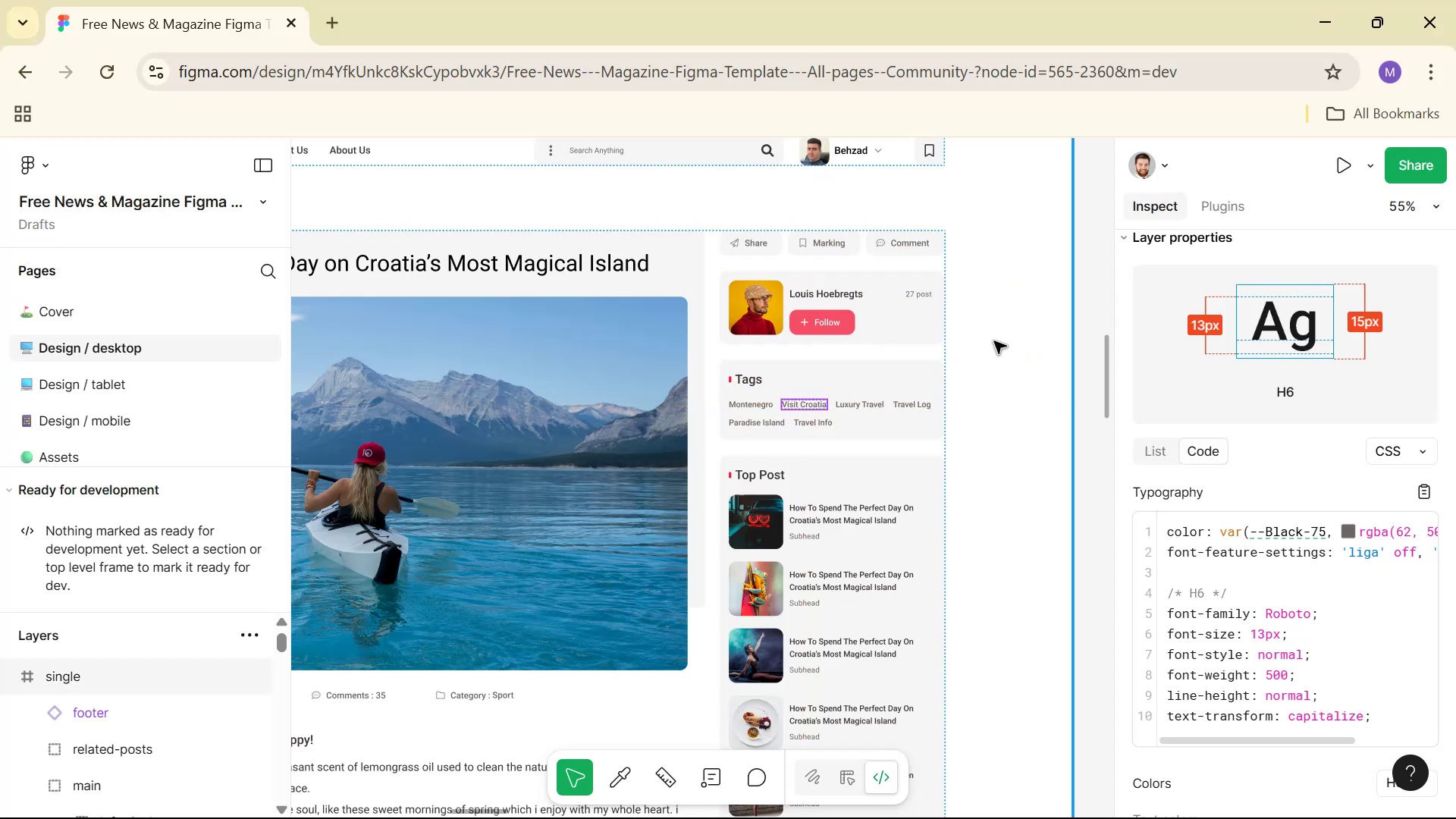 
key(Alt+AltLeft)
 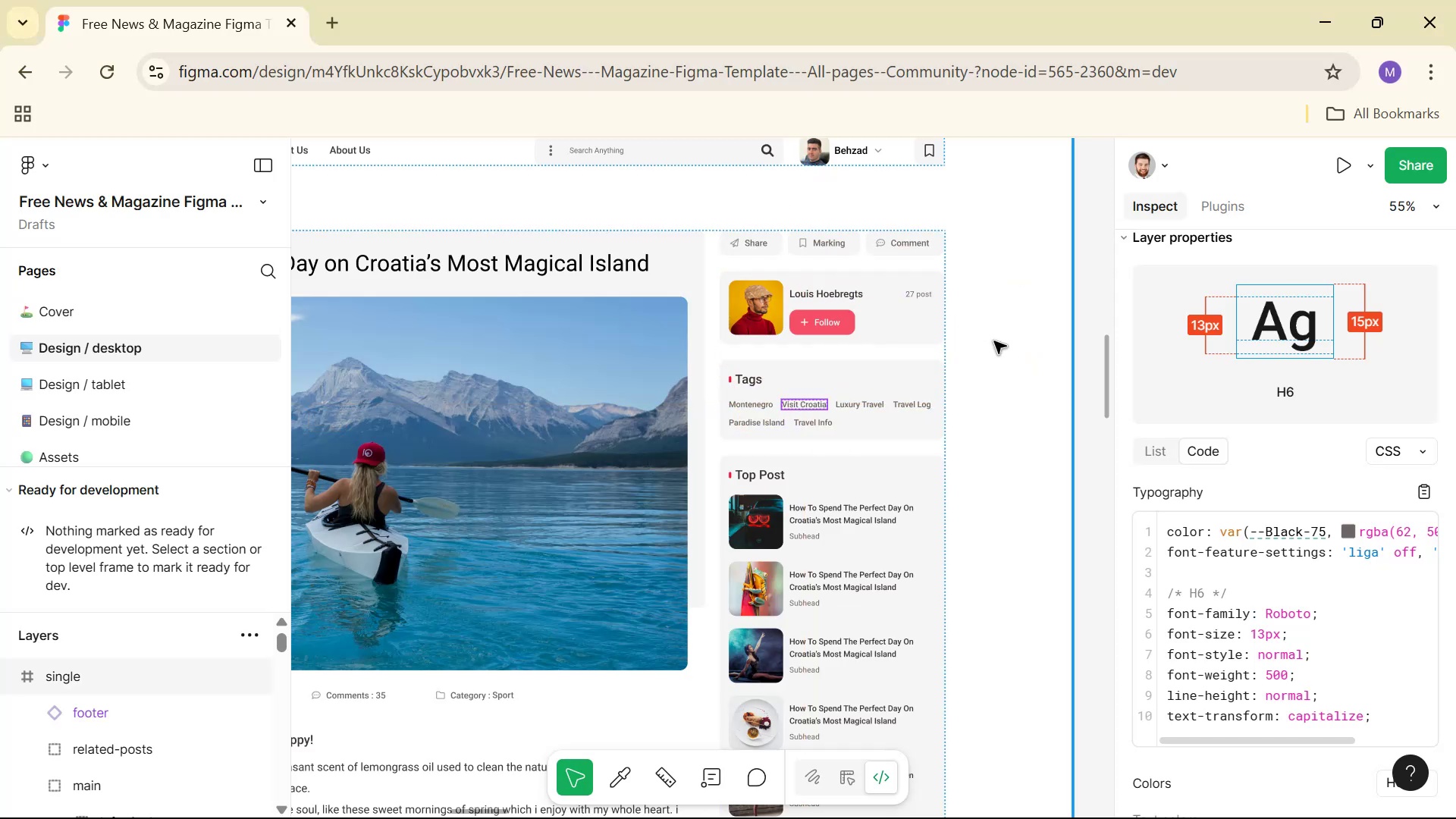 
key(Tab)
type(Author )
key(Backspace)
 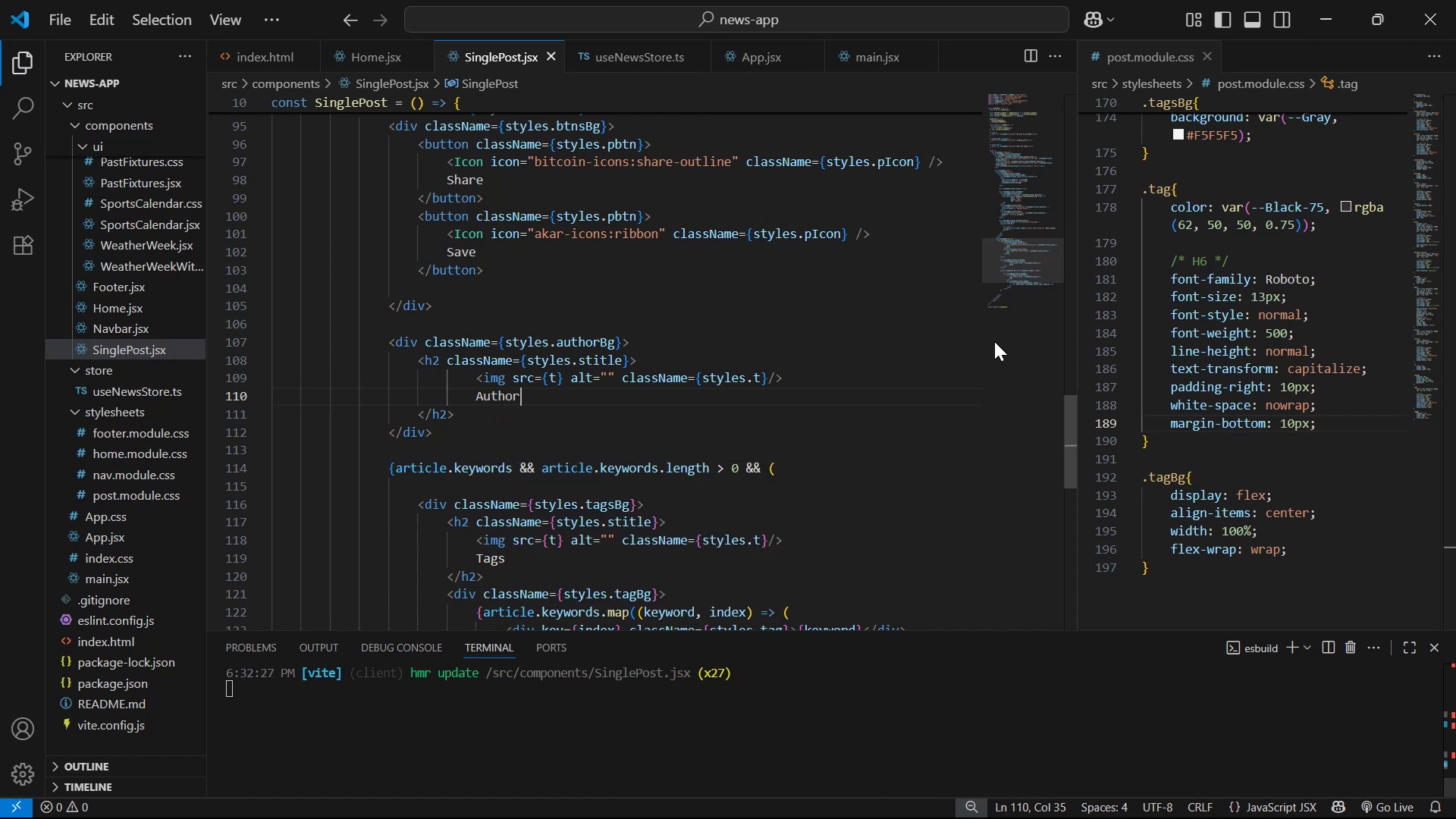 
 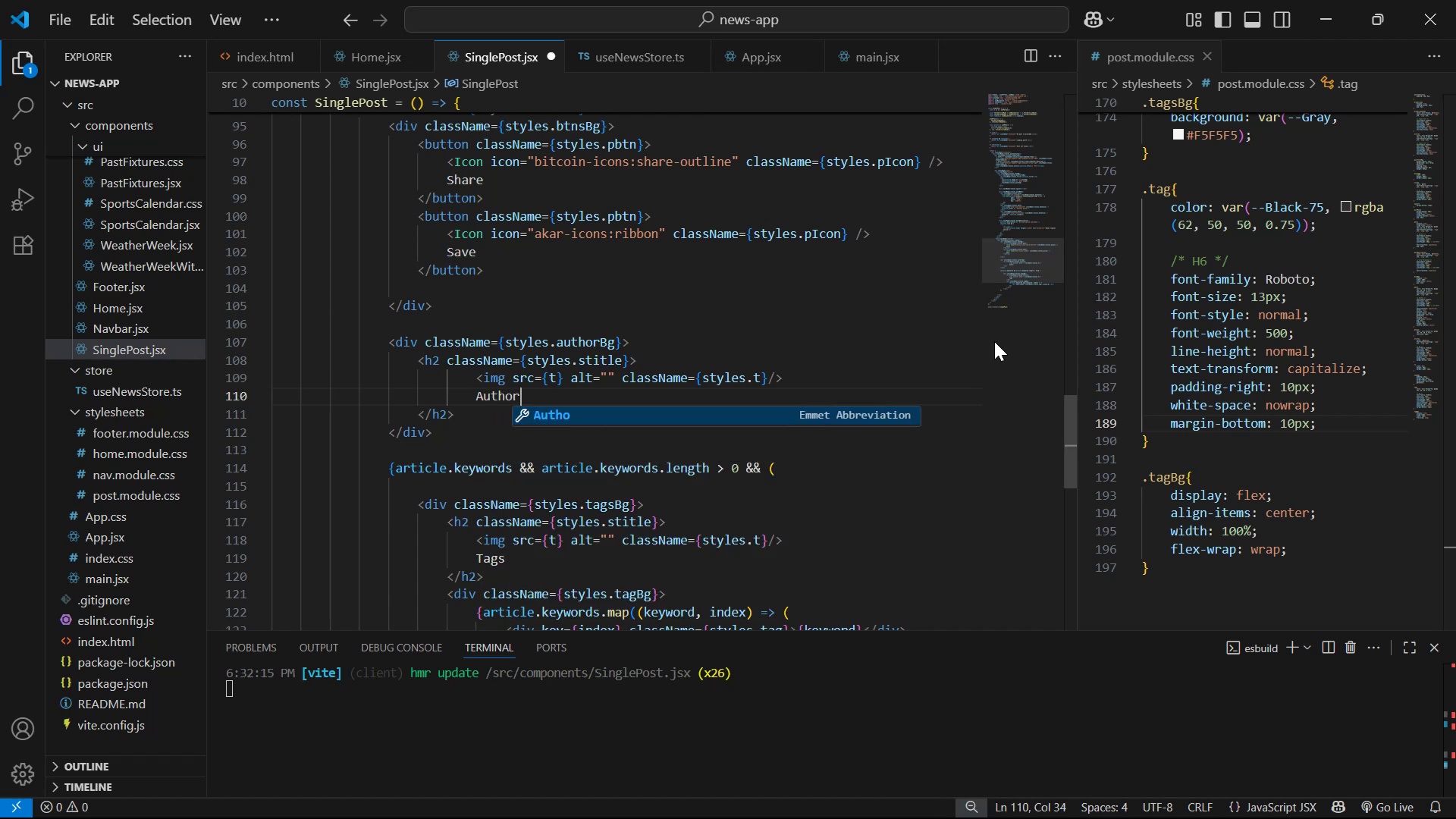 
key(Control+ControlLeft)
 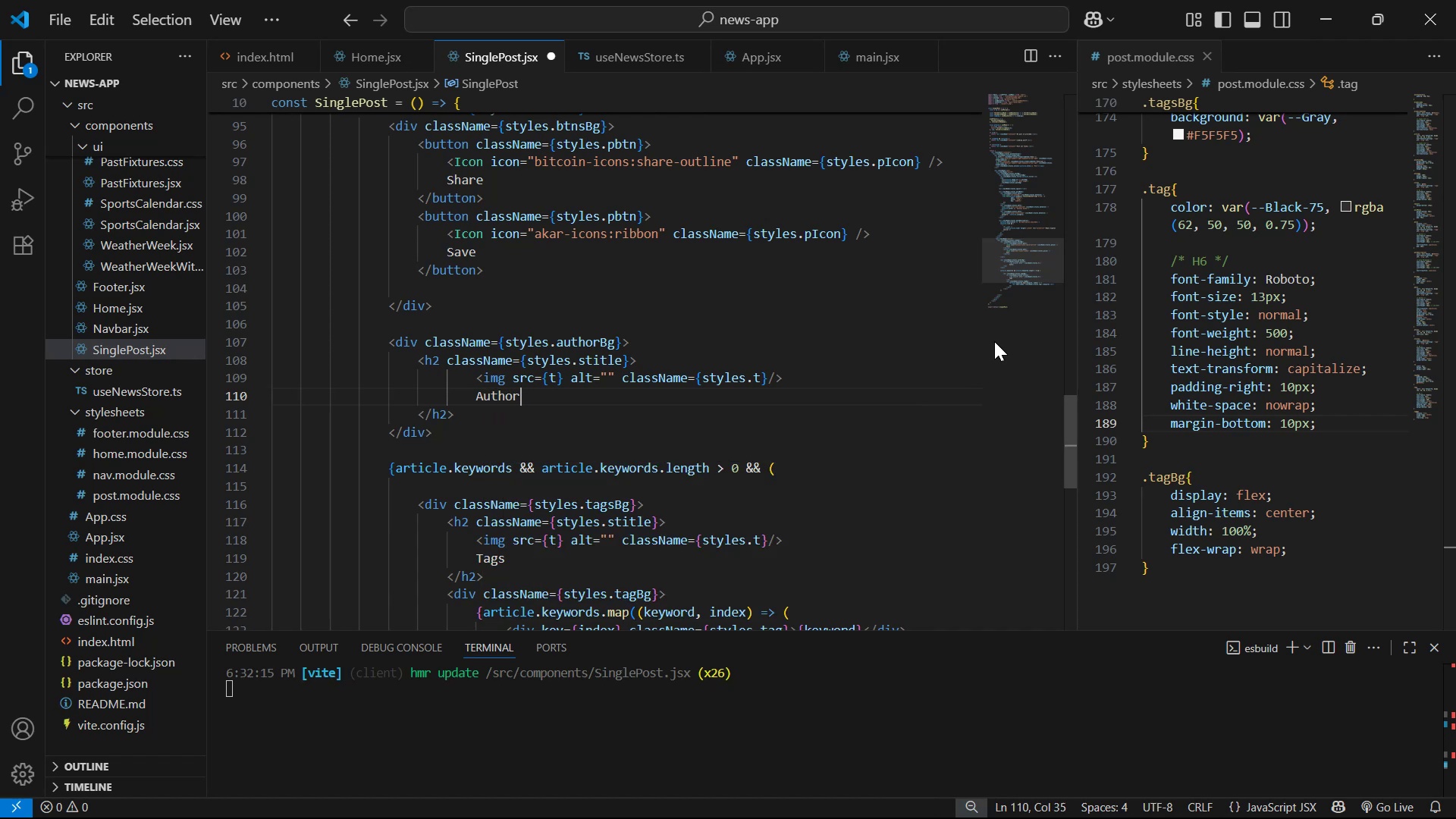 
key(Control+S)
 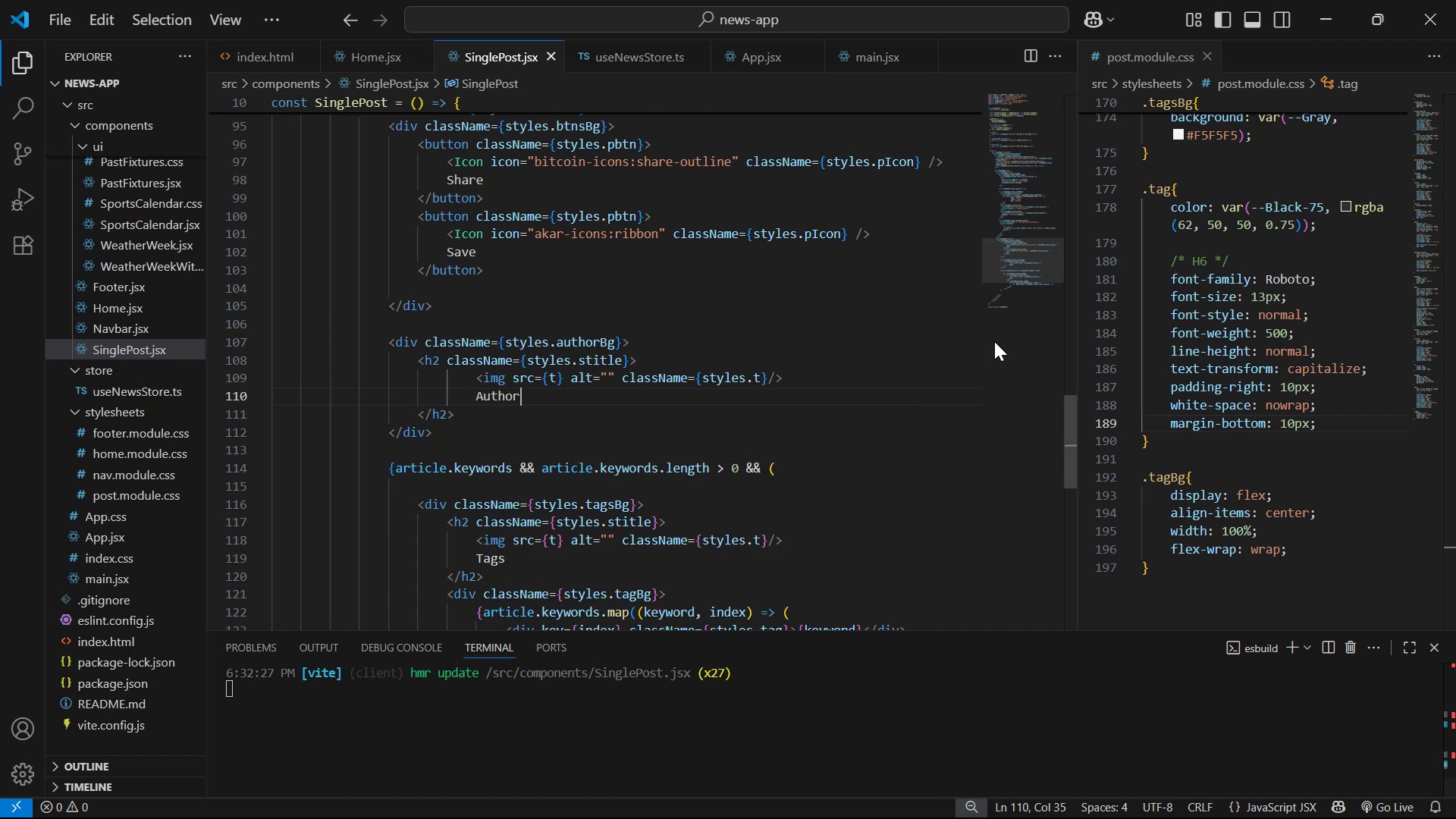 
key(Alt+Tab)
 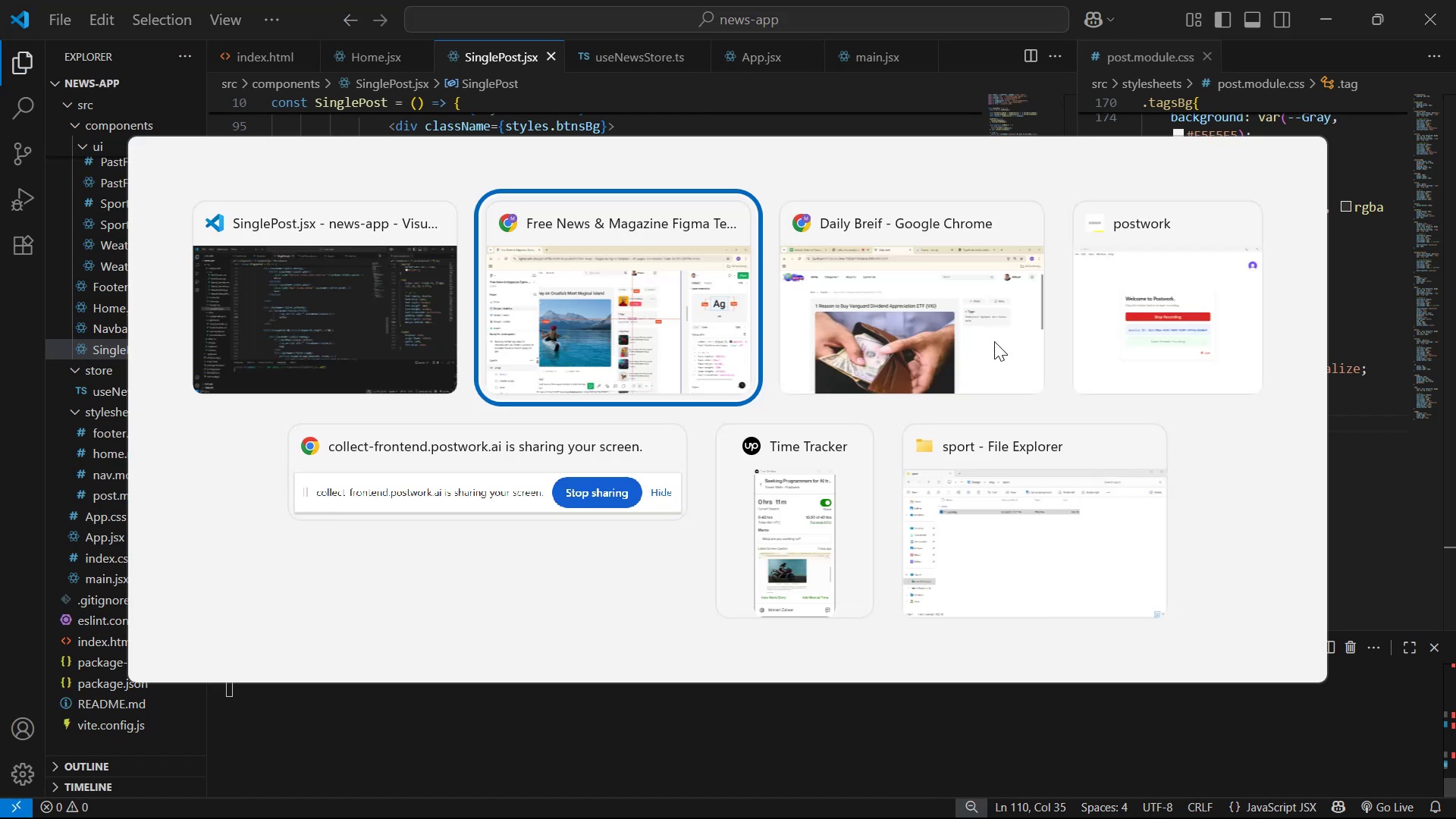 
key(Alt+Tab)
 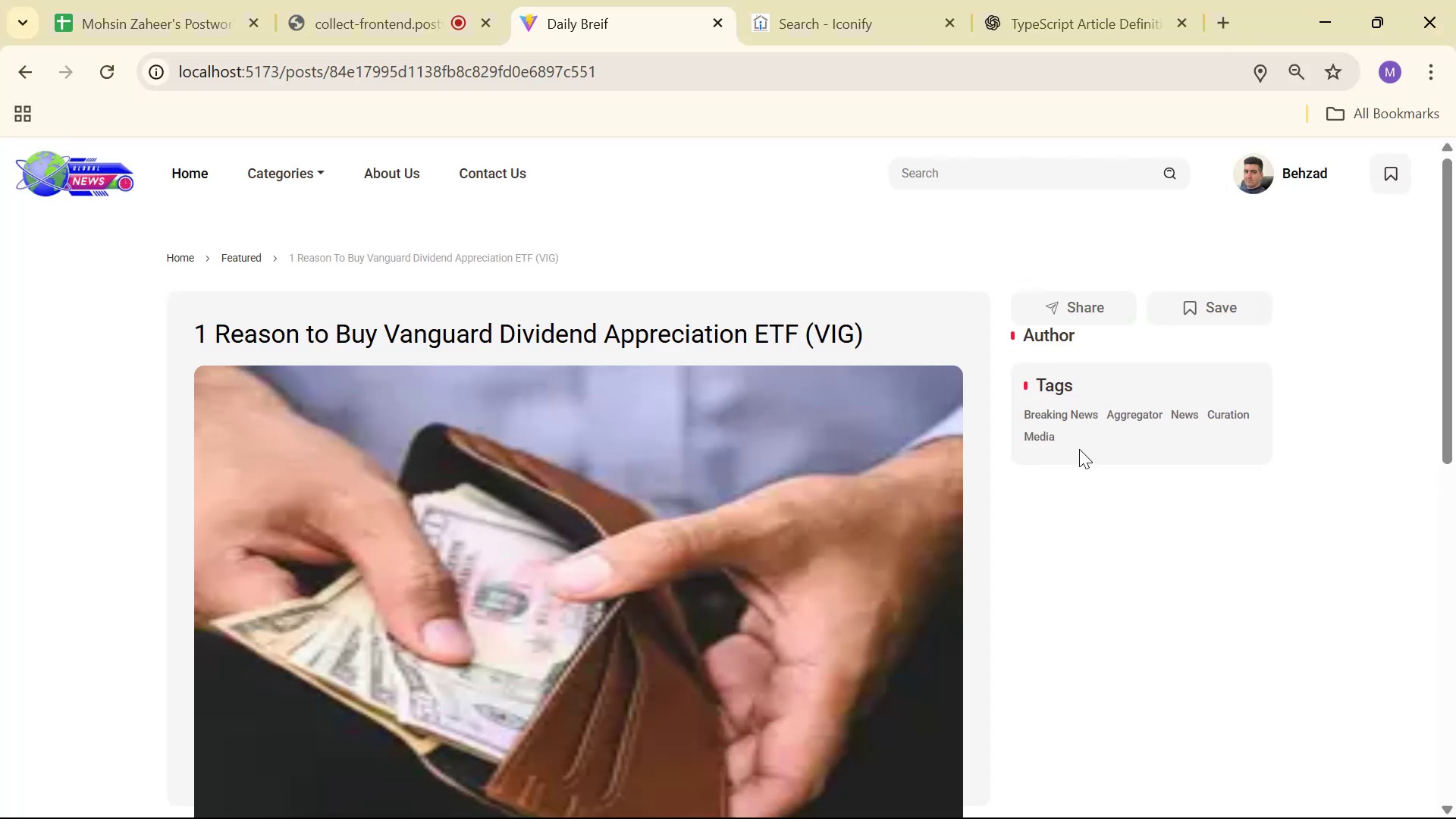 
key(Alt+Tab)
 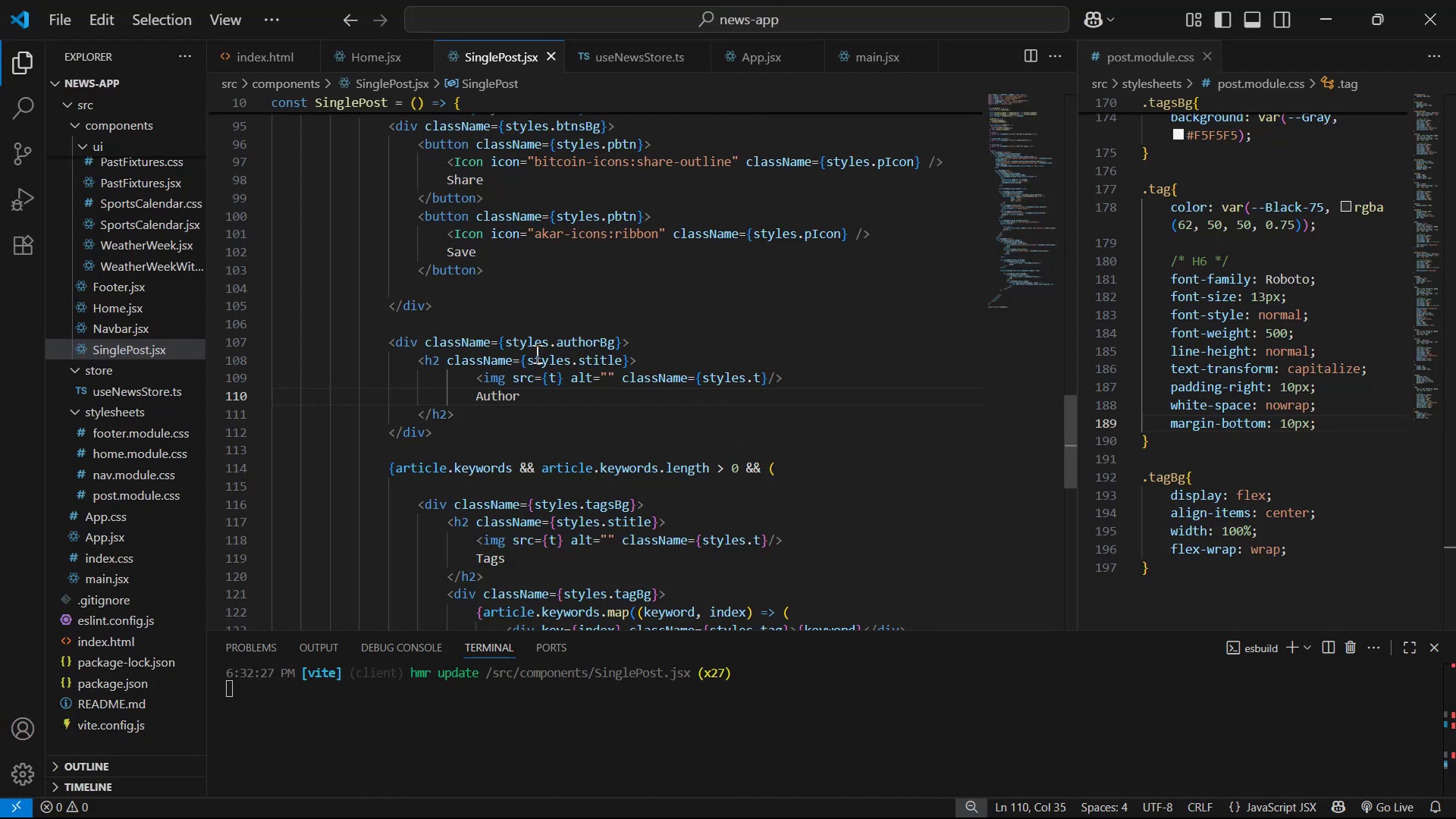 
left_click_drag(start_coordinate=[550, 347], to_coordinate=[612, 340])
 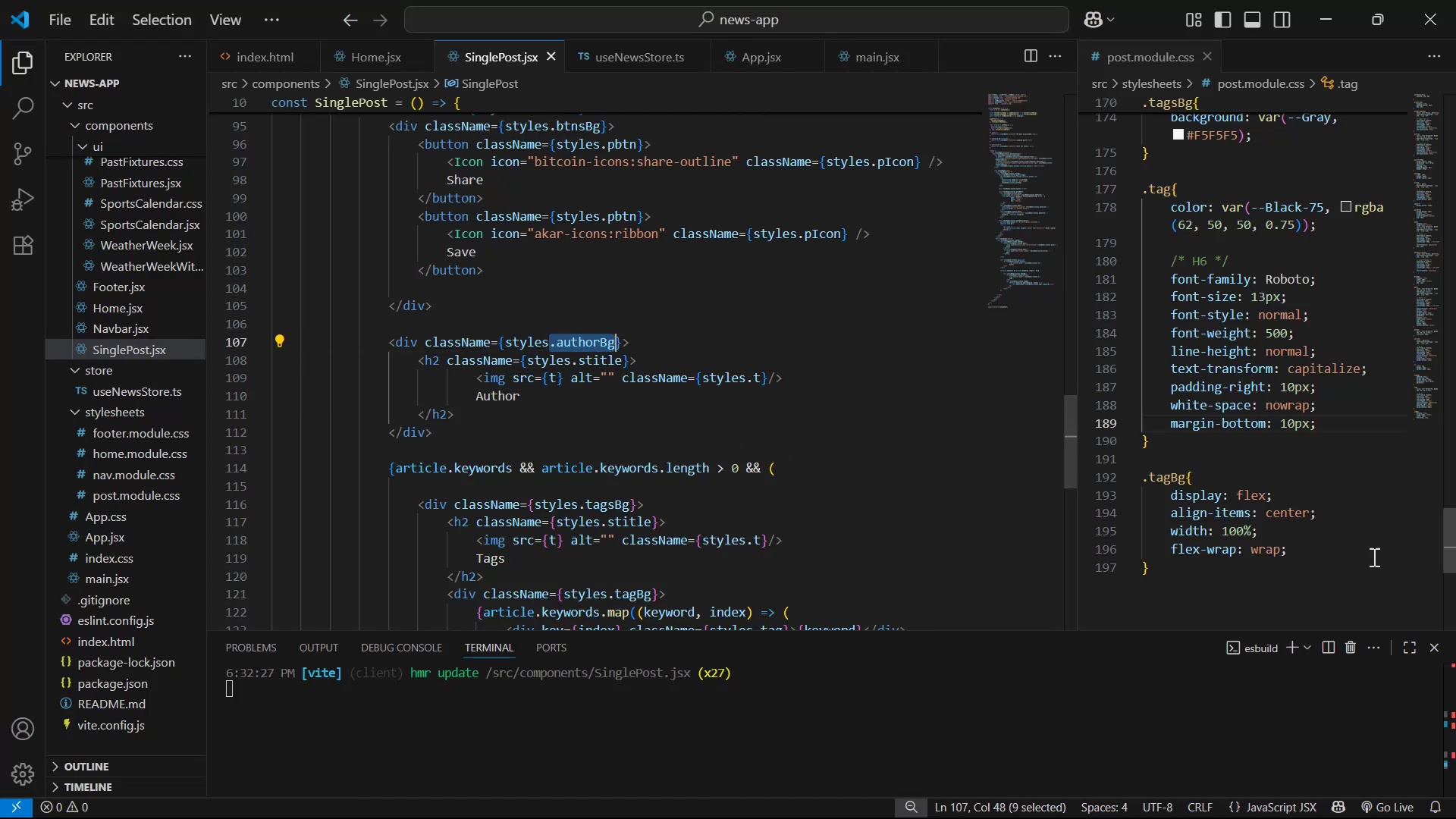 
key(Control+C)
 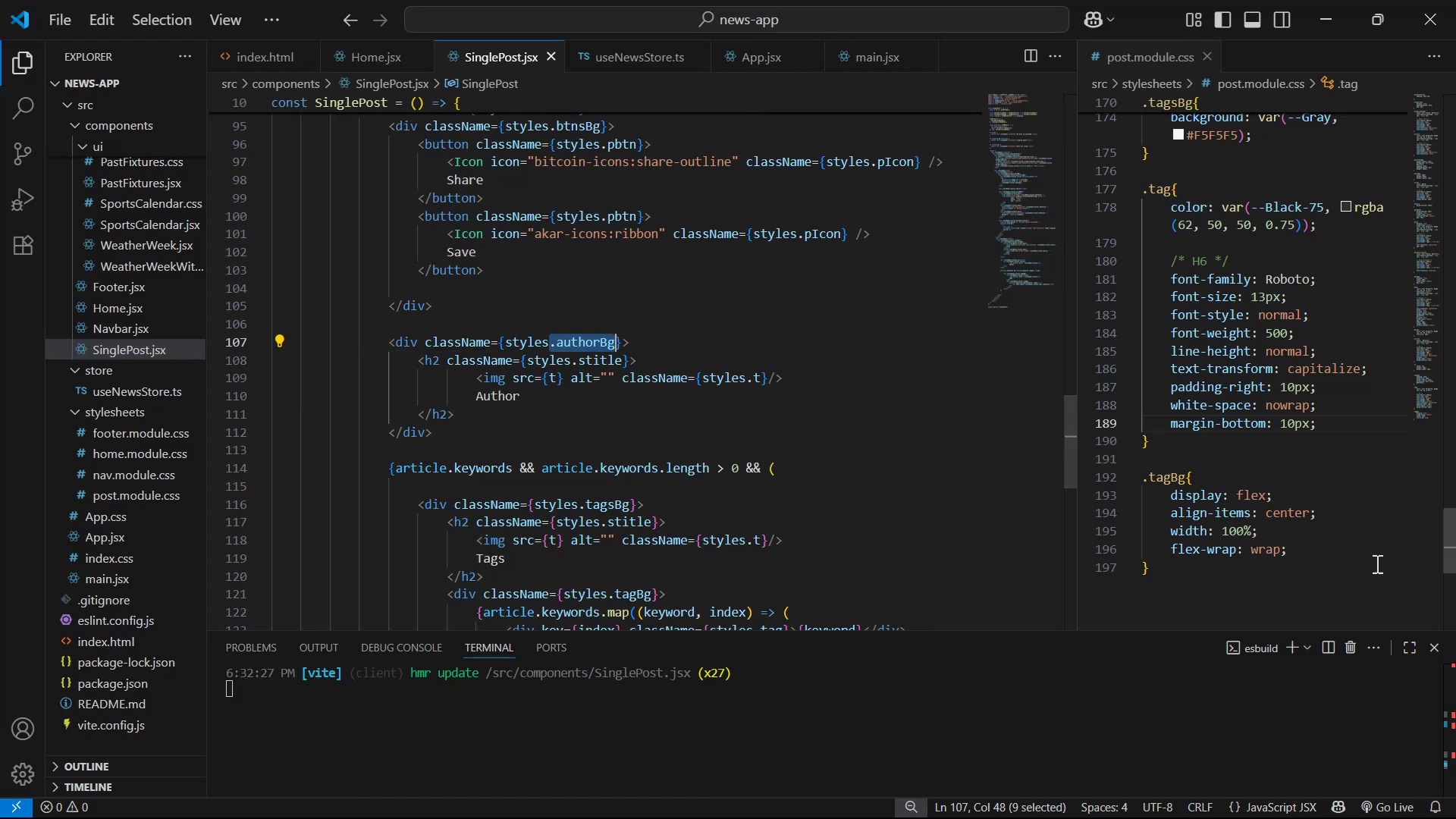 
scroll: coordinate [1293, 591], scroll_direction: down, amount: 2.0
 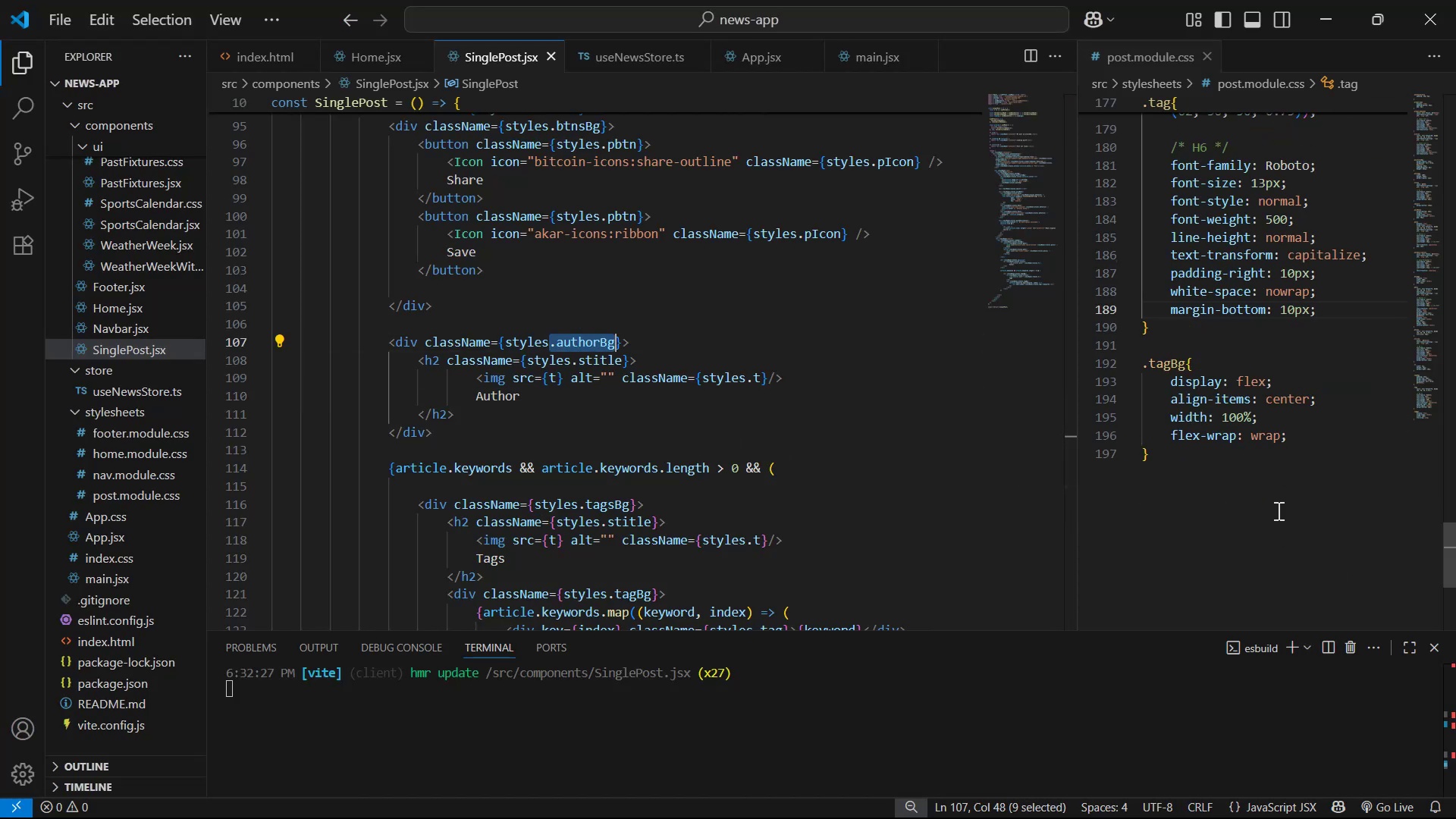 
left_click([1295, 459])
 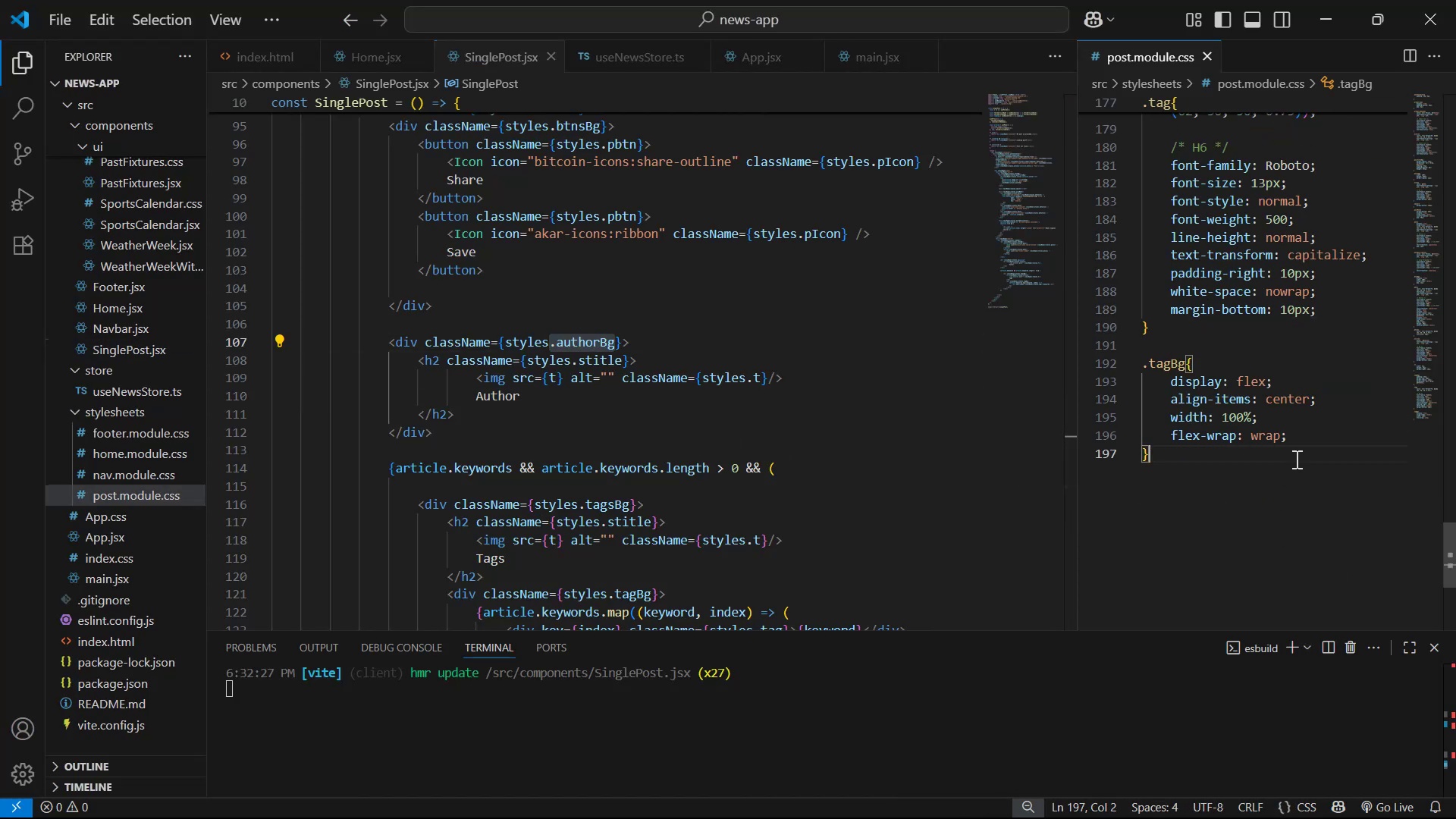 
key(Enter)
 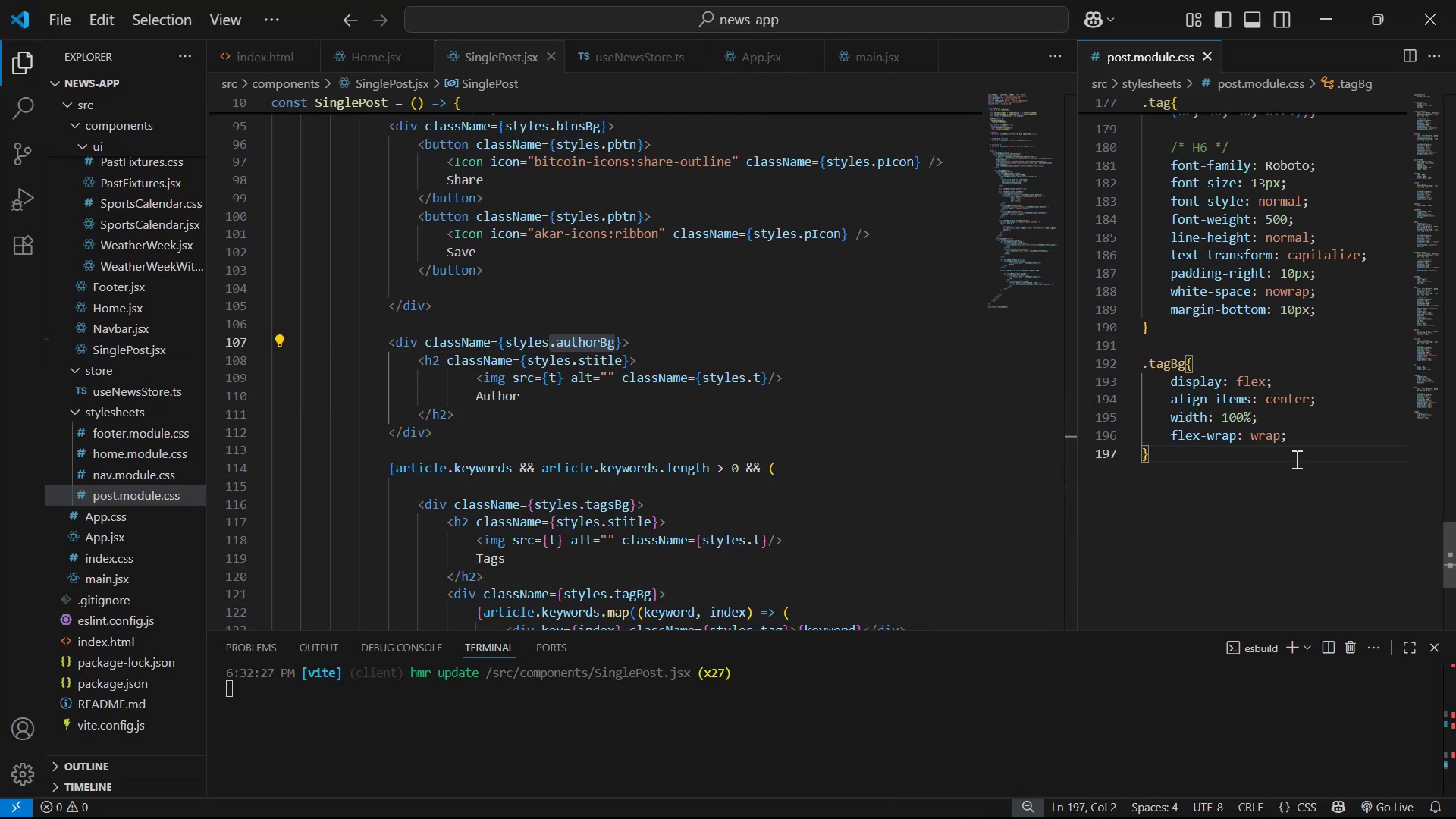 
key(Enter)
 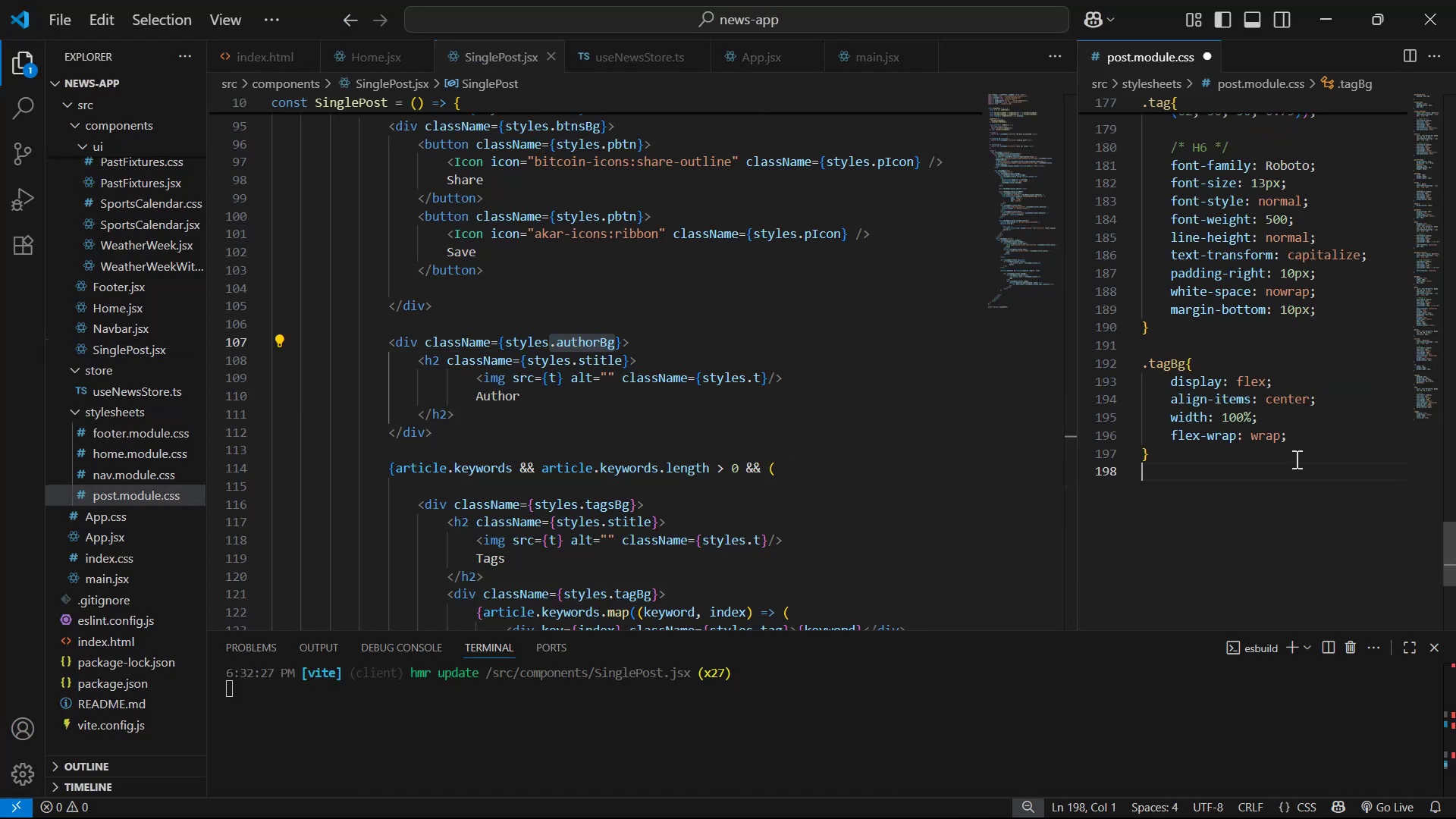 
key(Control+ControlLeft)
 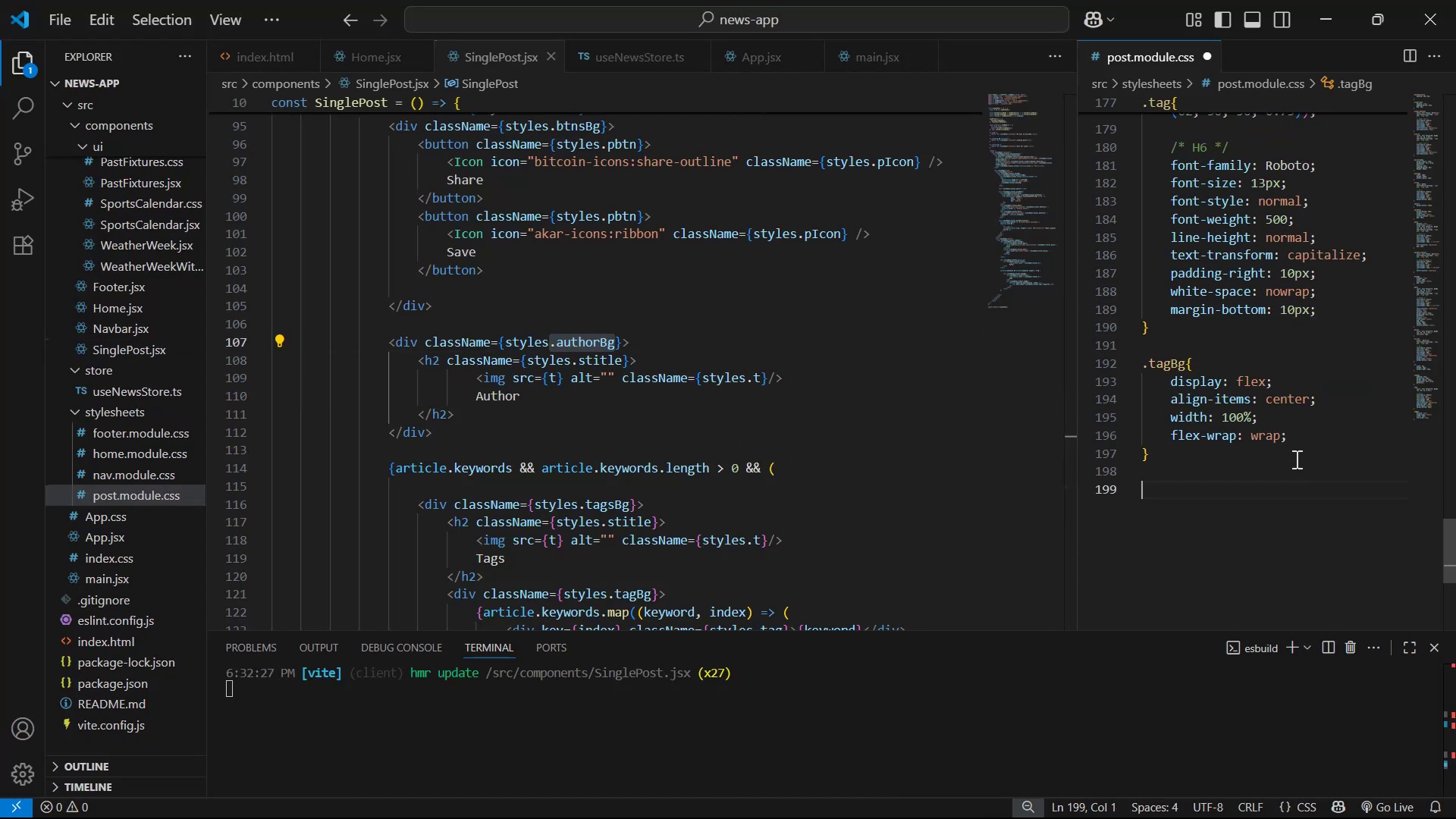 
key(Control+V)
 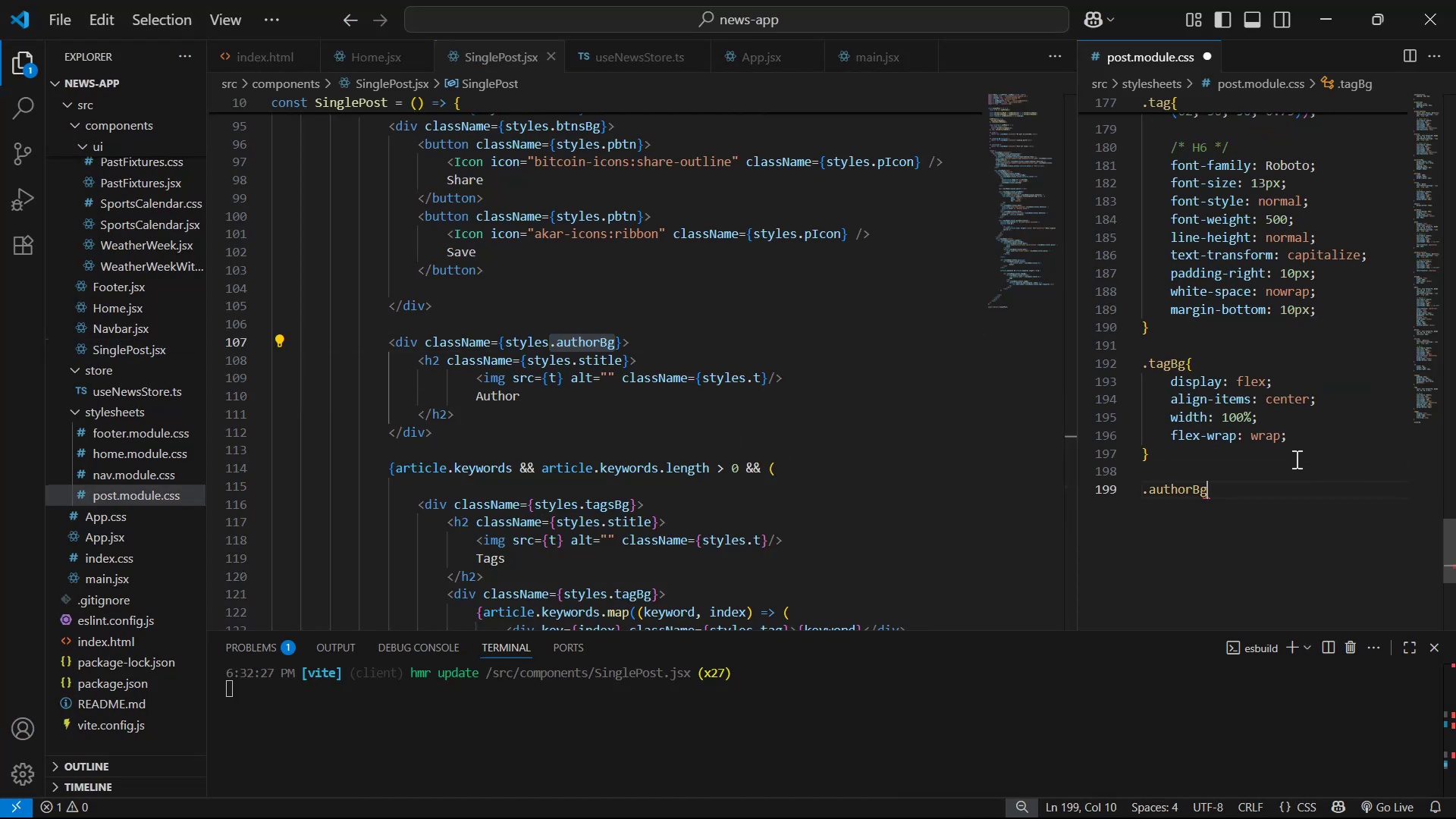 
key(Shift+P)
 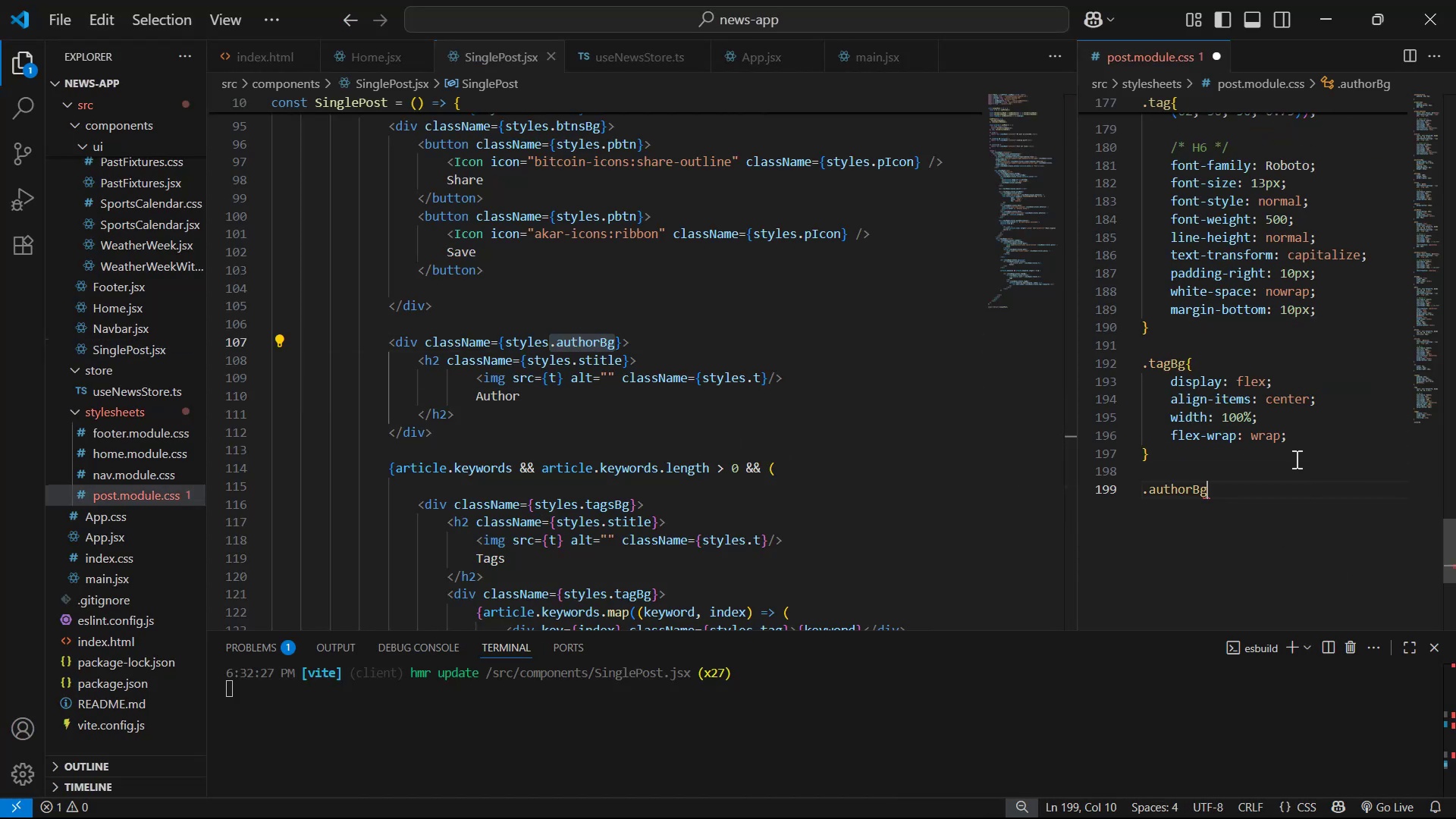 
key(Shift+Enter)
 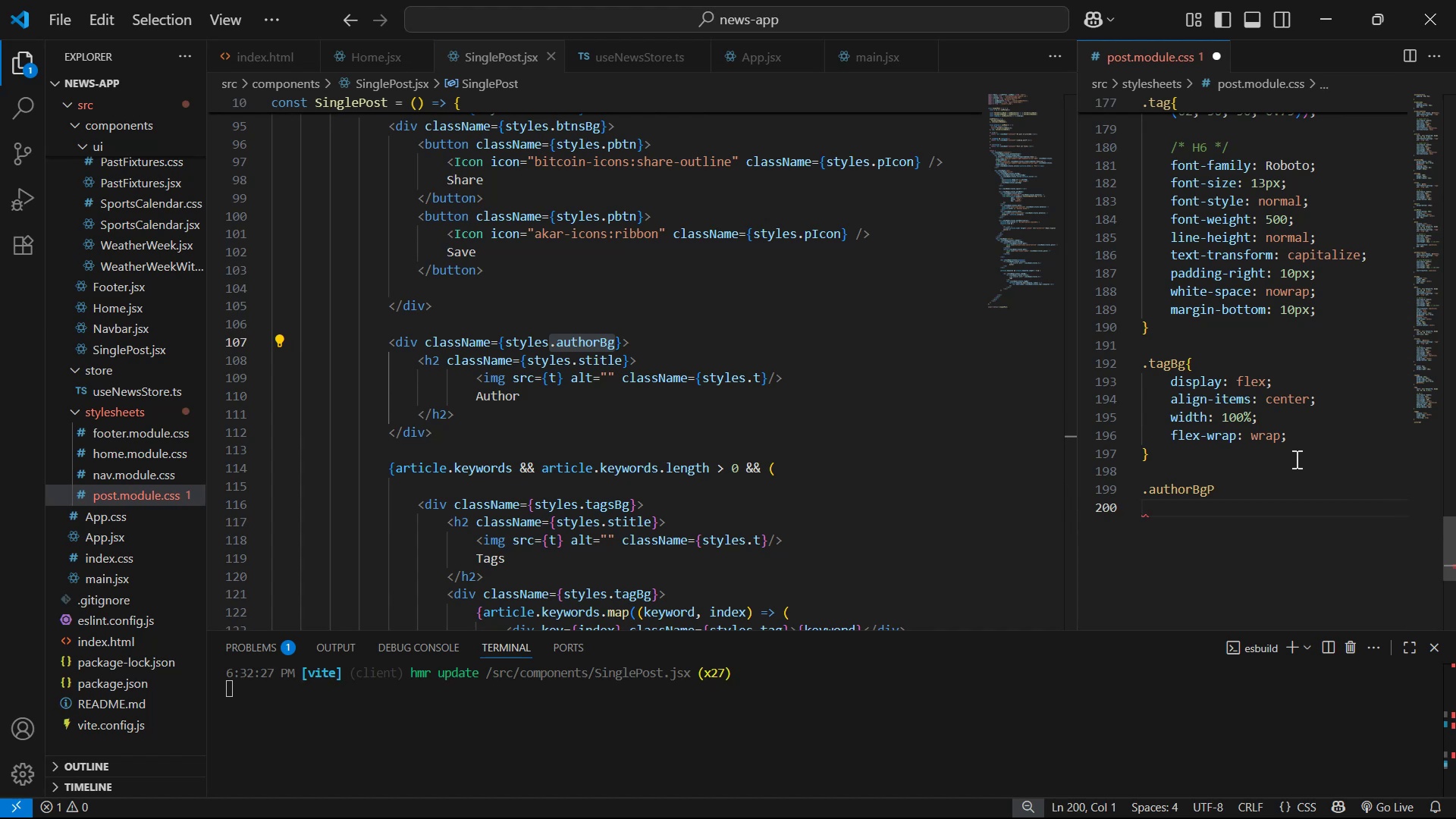 
key(Backspace)
 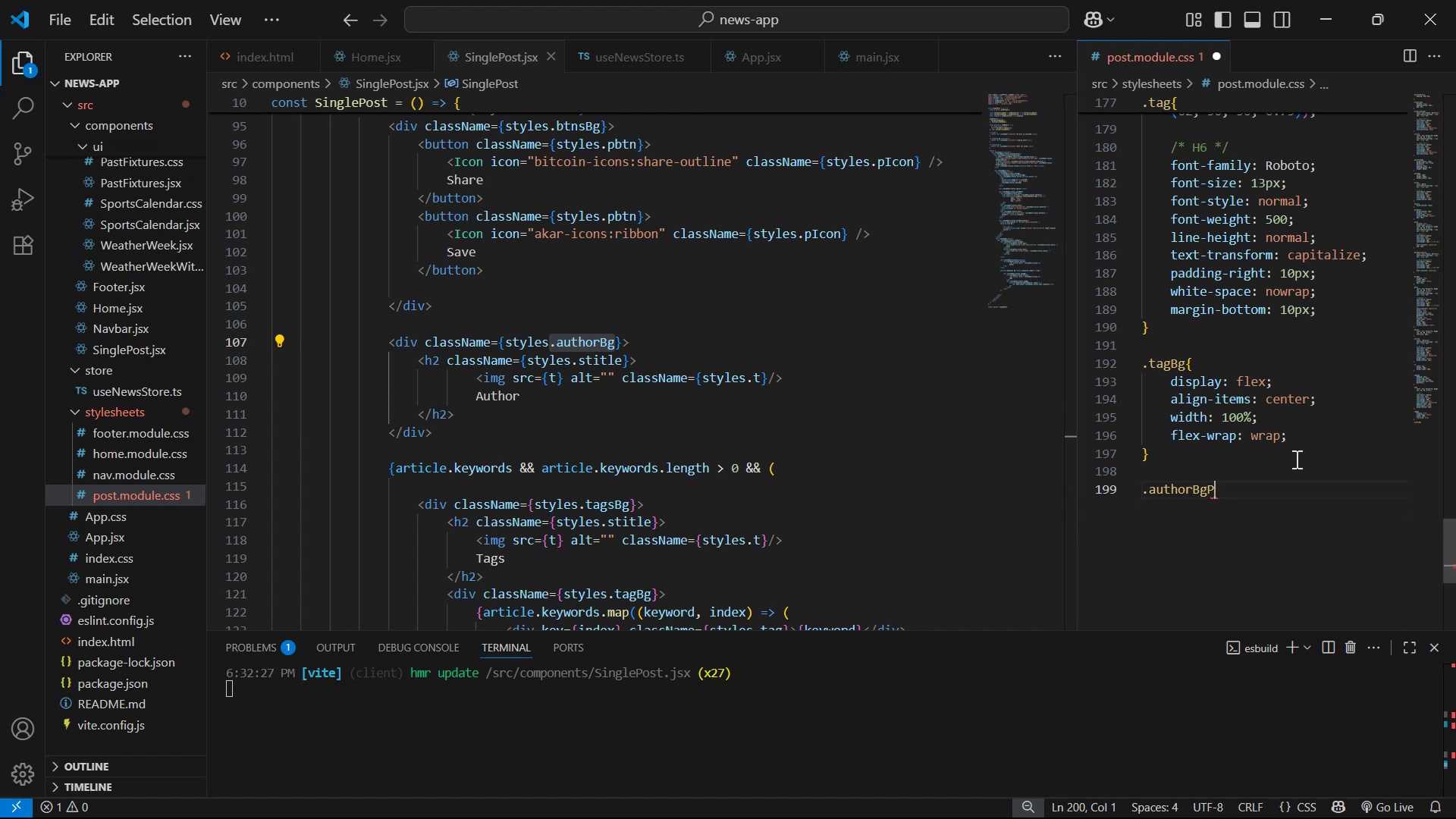 
key(Backspace)
 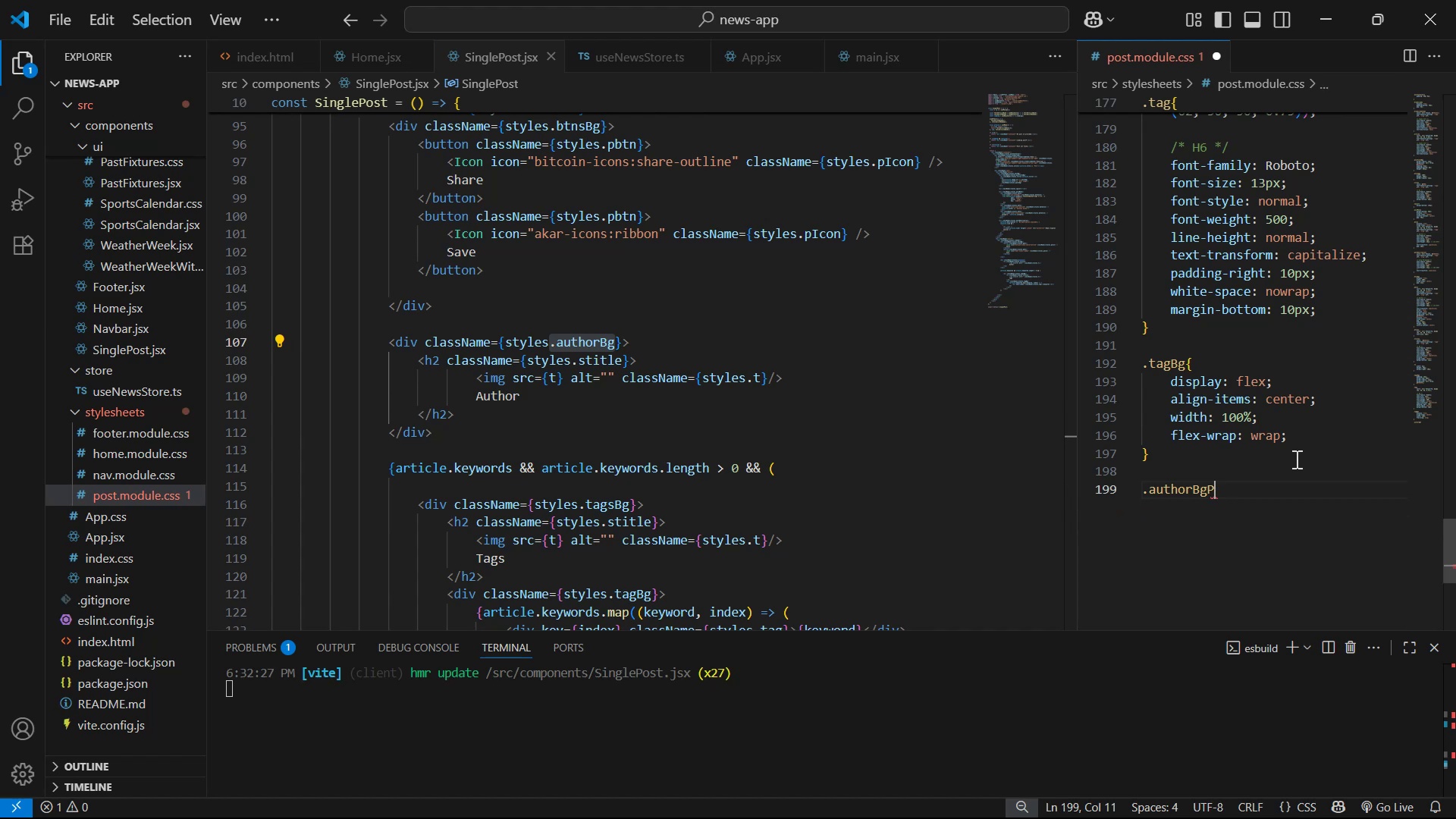 
key(Shift+ShiftLeft)
 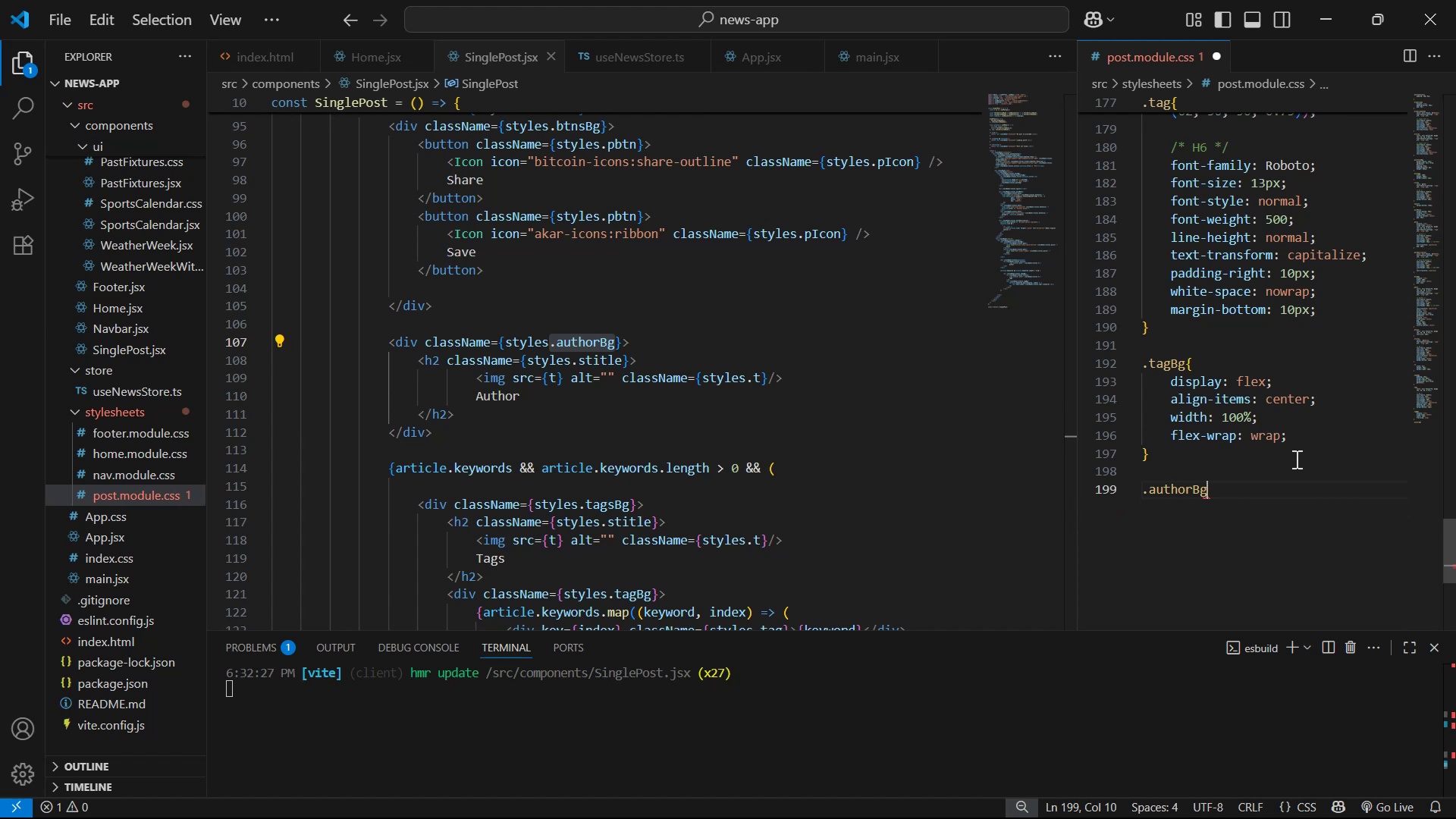 
key(Shift+BracketLeft)
 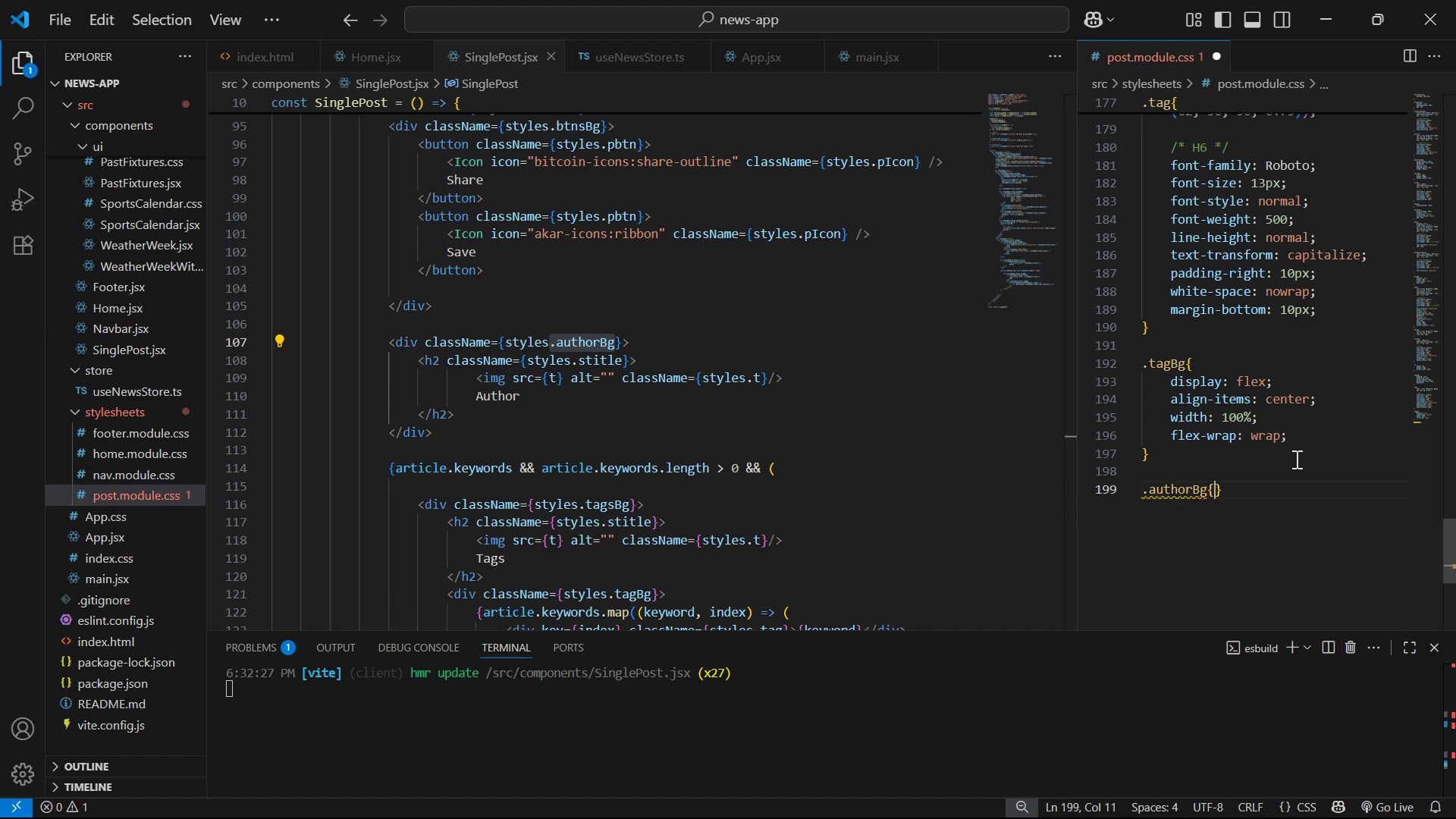 
key(Enter)
 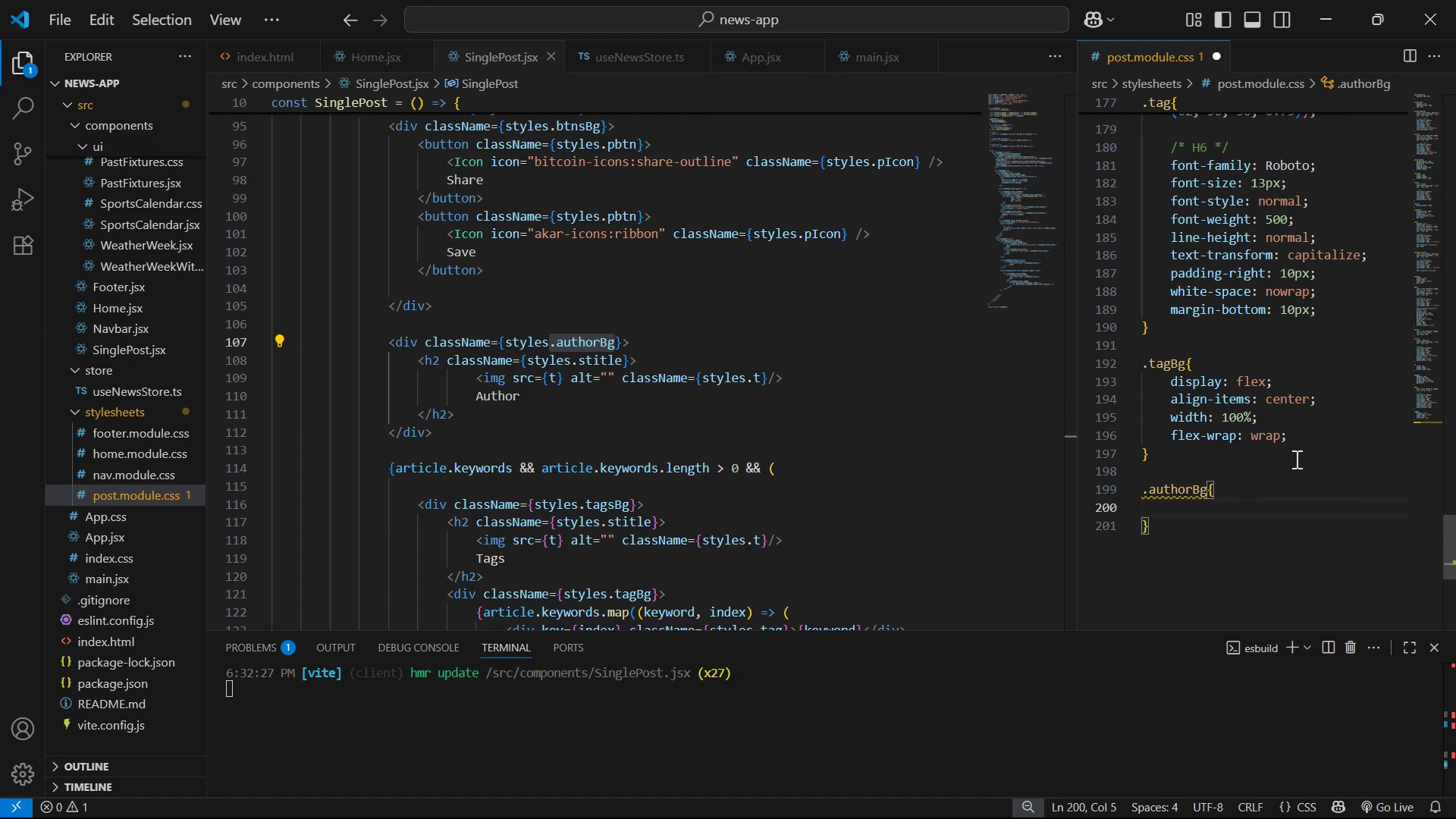 
scroll: coordinate [1285, 461], scroll_direction: up, amount: 7.0
 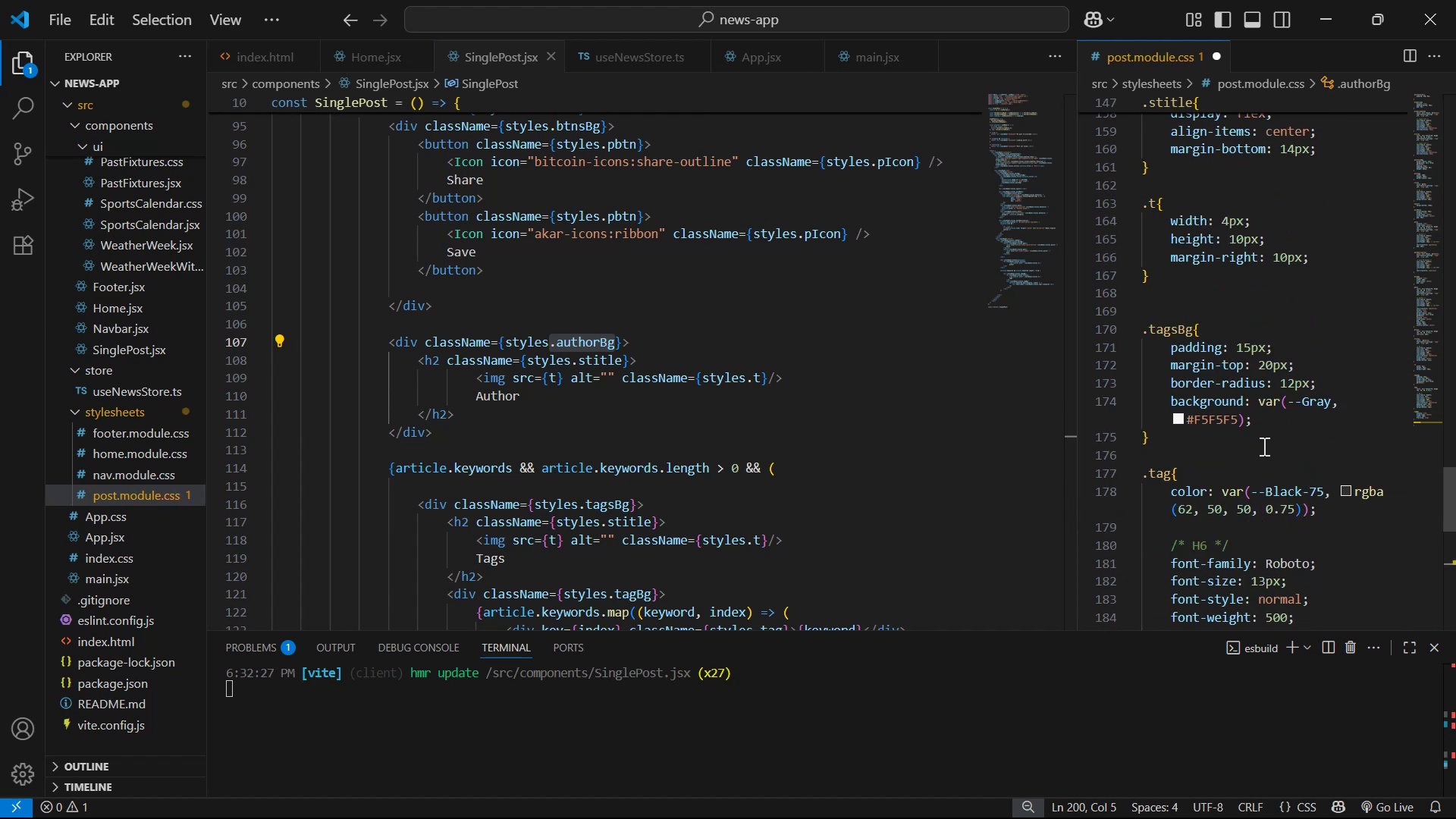 
left_click_drag(start_coordinate=[1267, 428], to_coordinate=[1147, 350])
 